 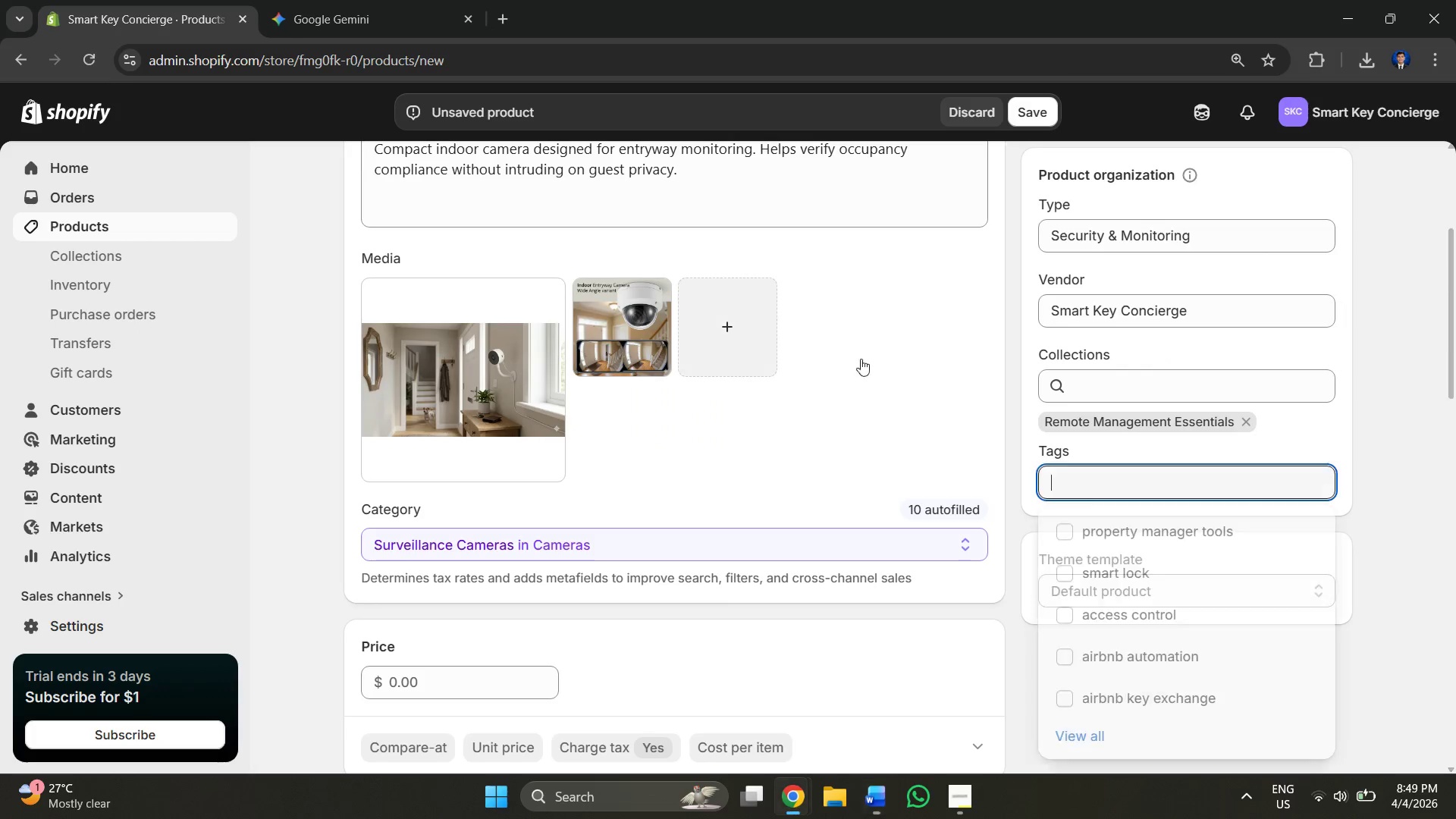 
key(Control+V)
 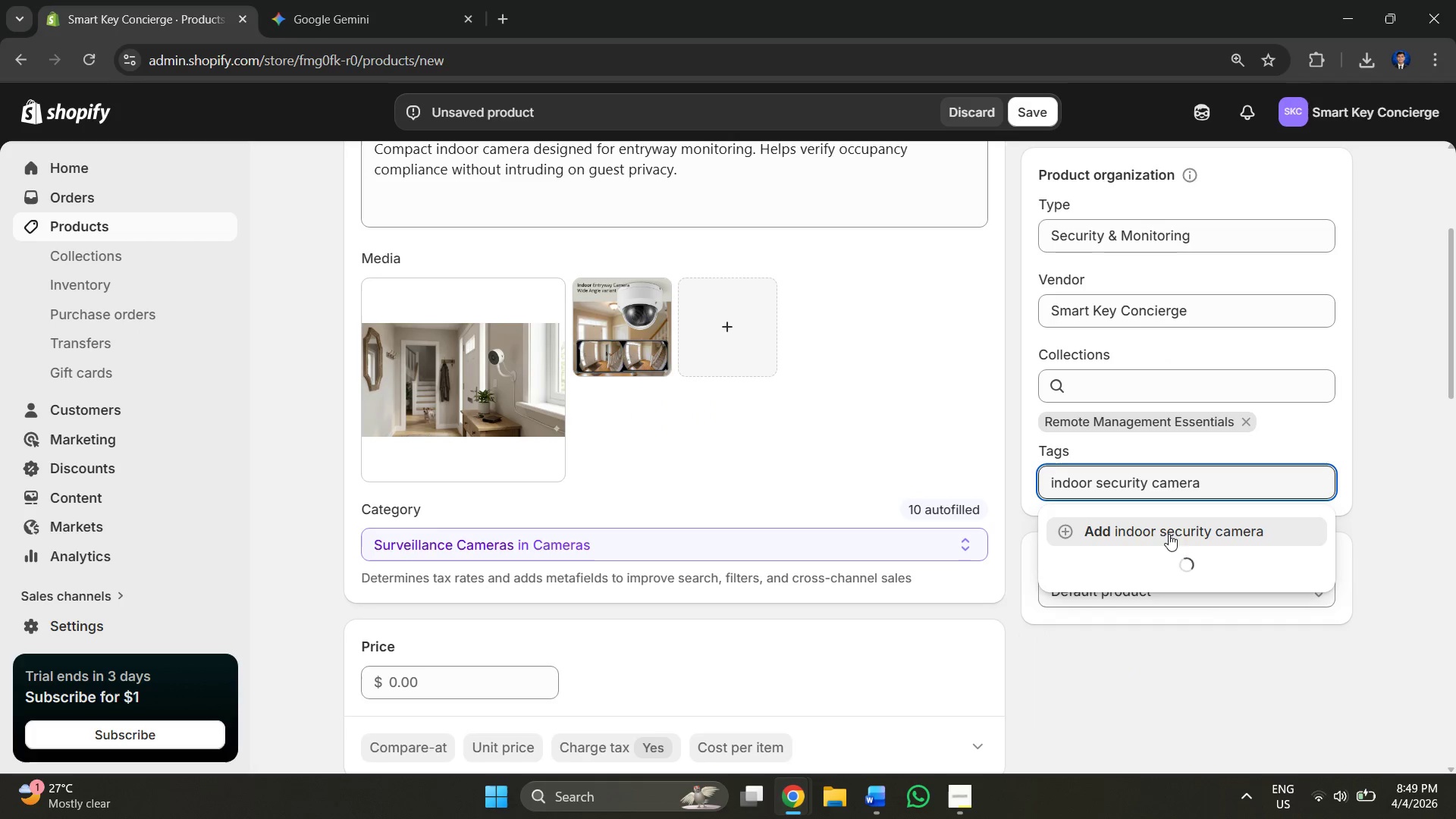 
left_click([1158, 534])
 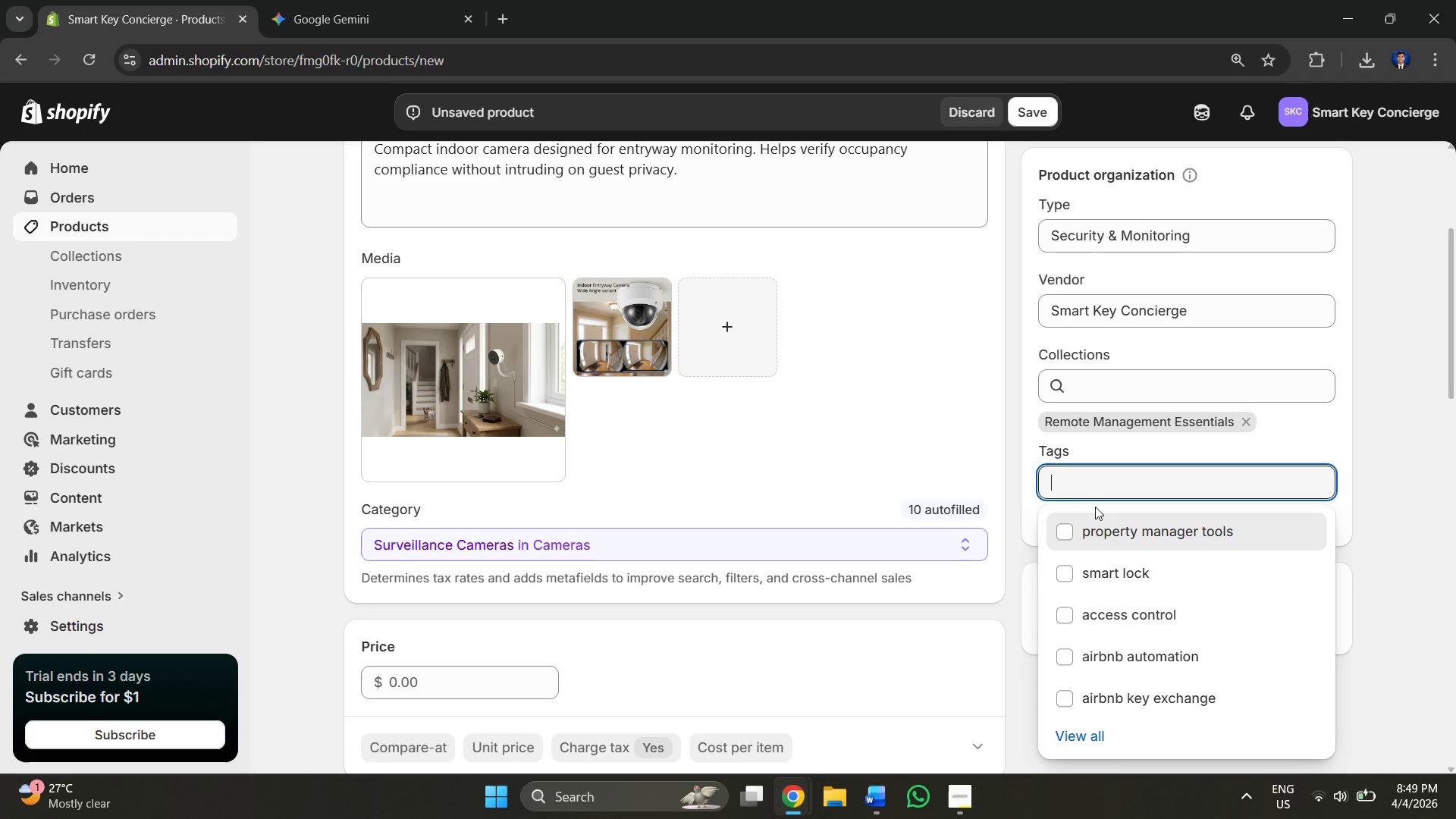 
left_click([1085, 488])
 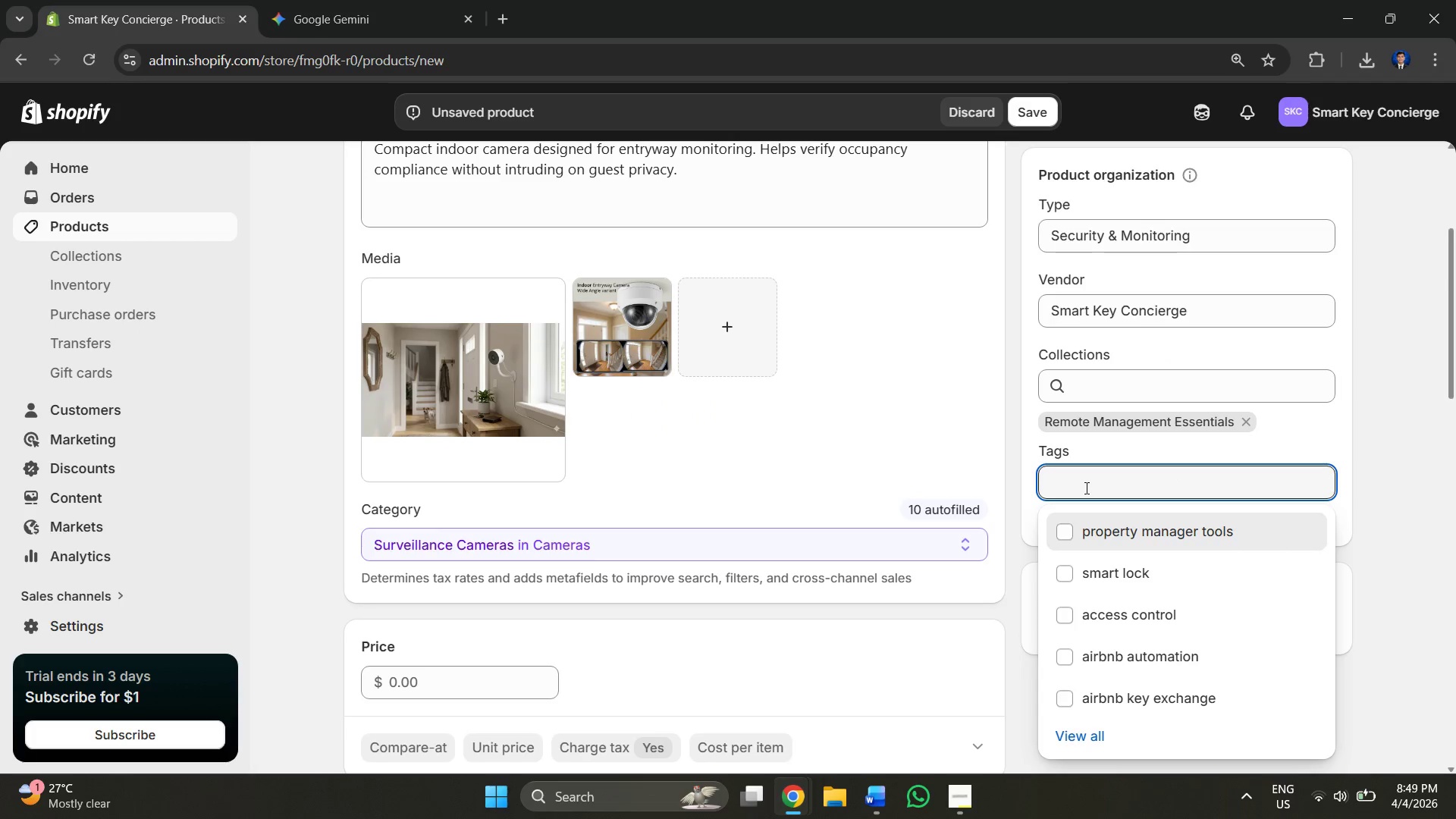 
key(Alt+AltLeft)
 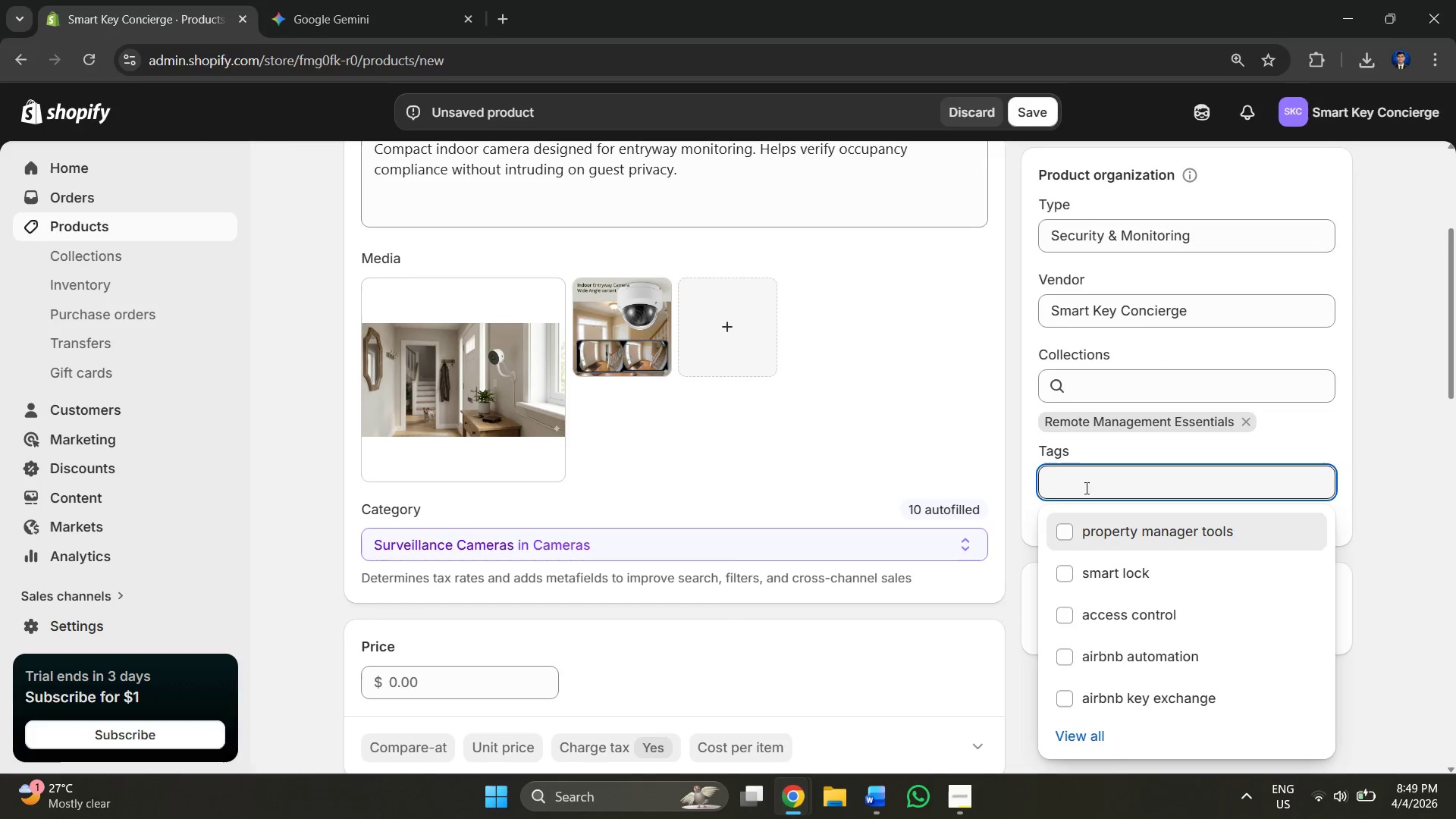 
key(Alt+Tab)
 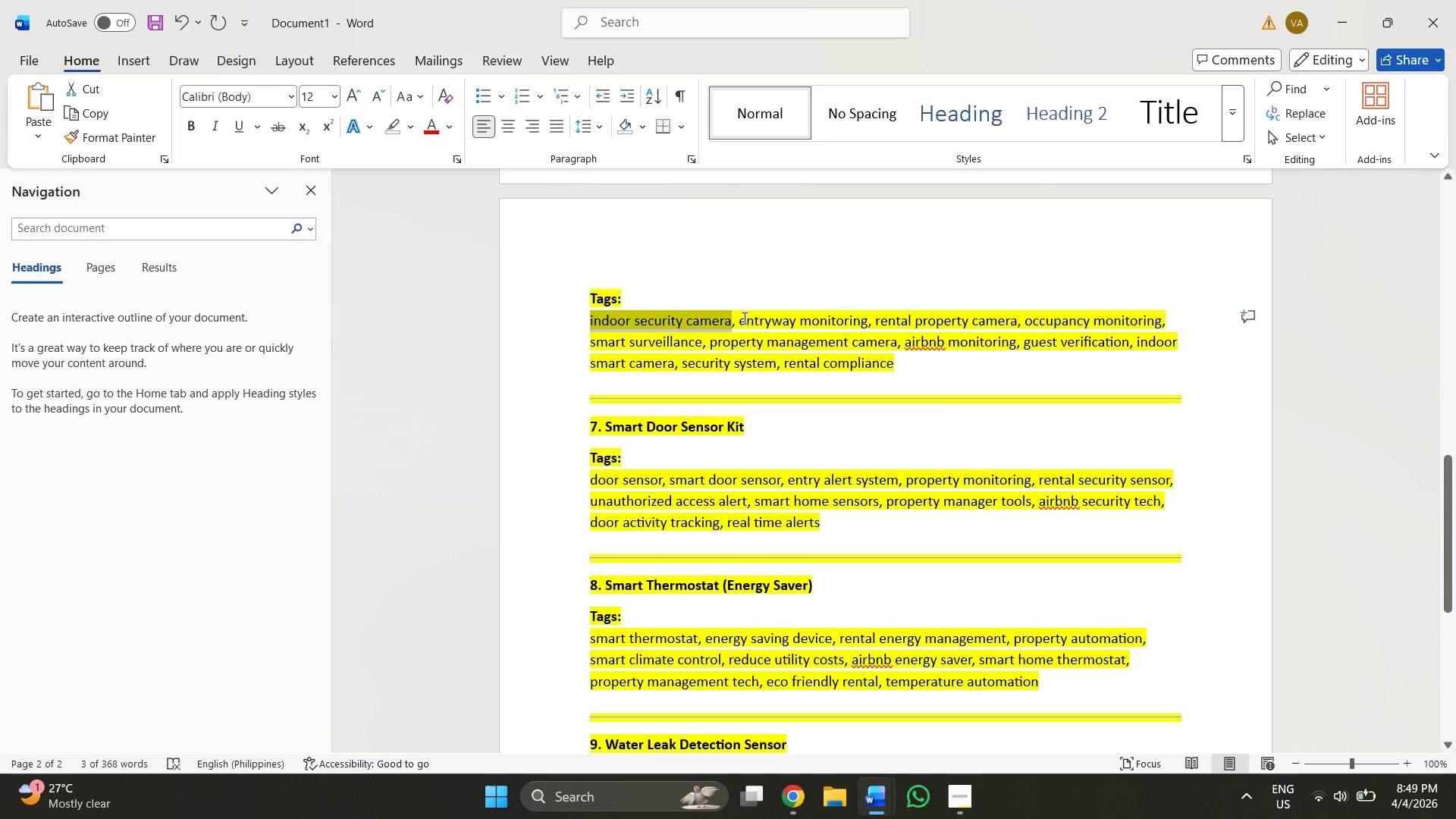 
left_click_drag(start_coordinate=[739, 317], to_coordinate=[858, 325])
 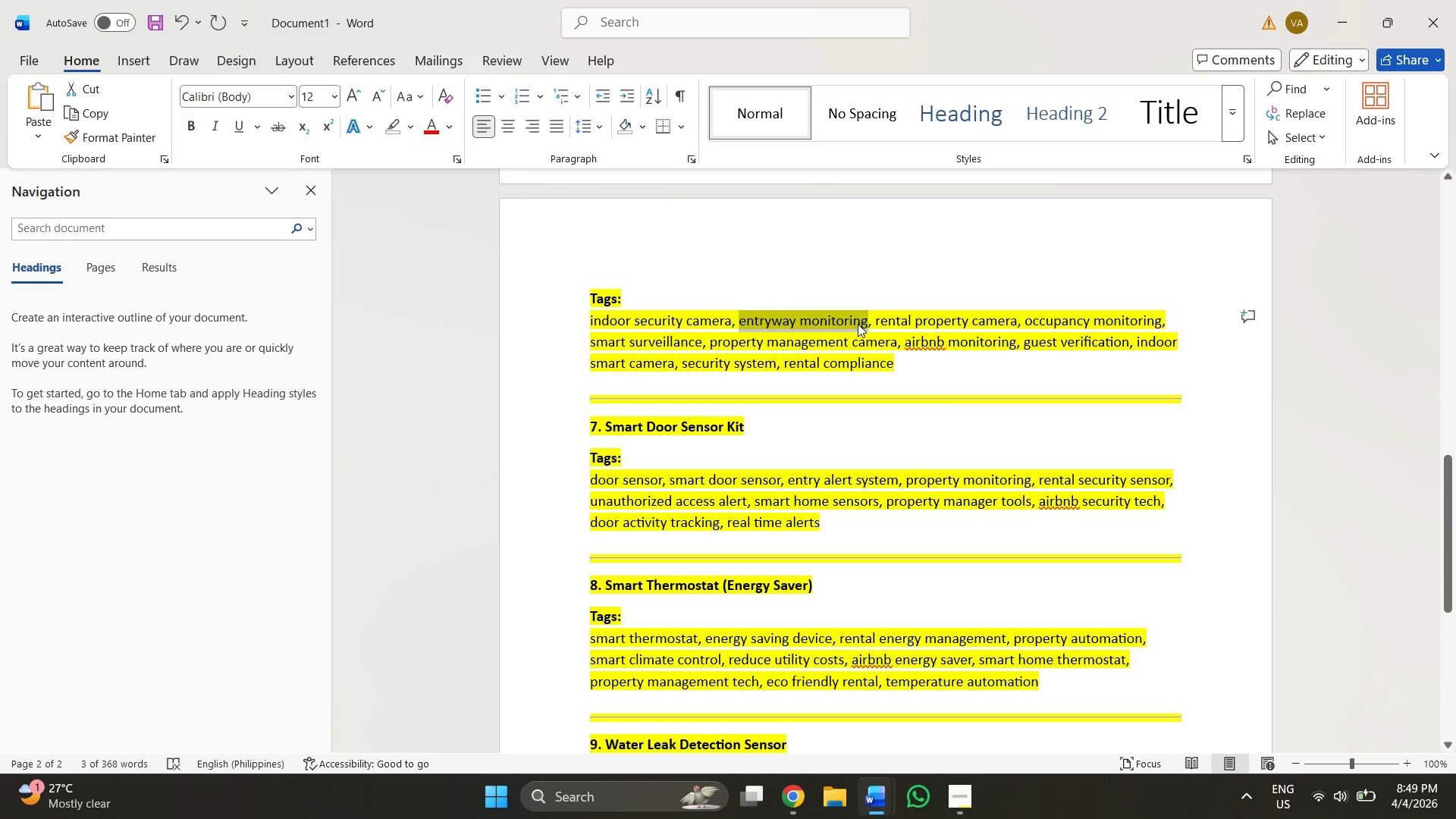 
key(Control+C)
 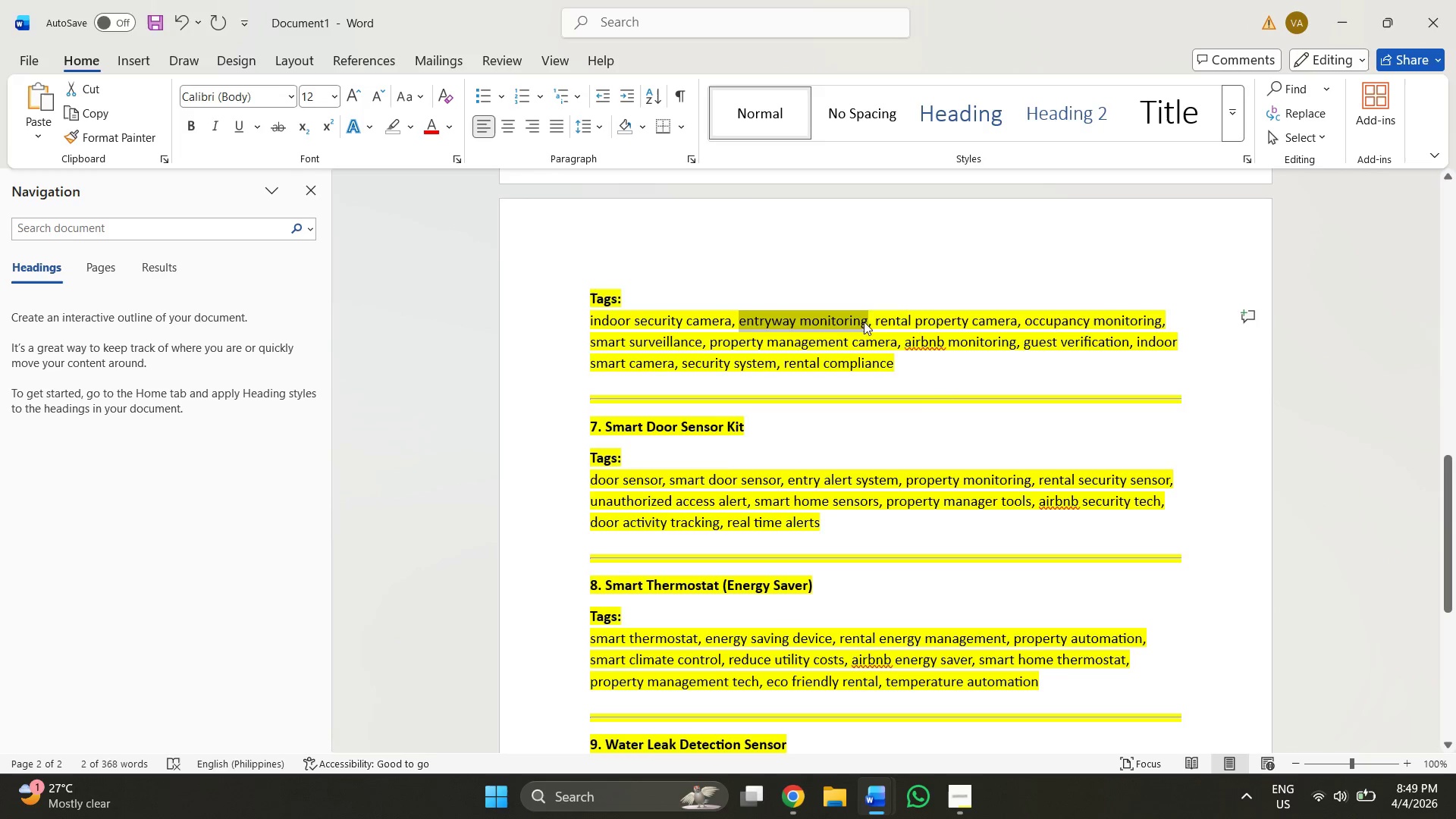 
key(Alt+AltLeft)
 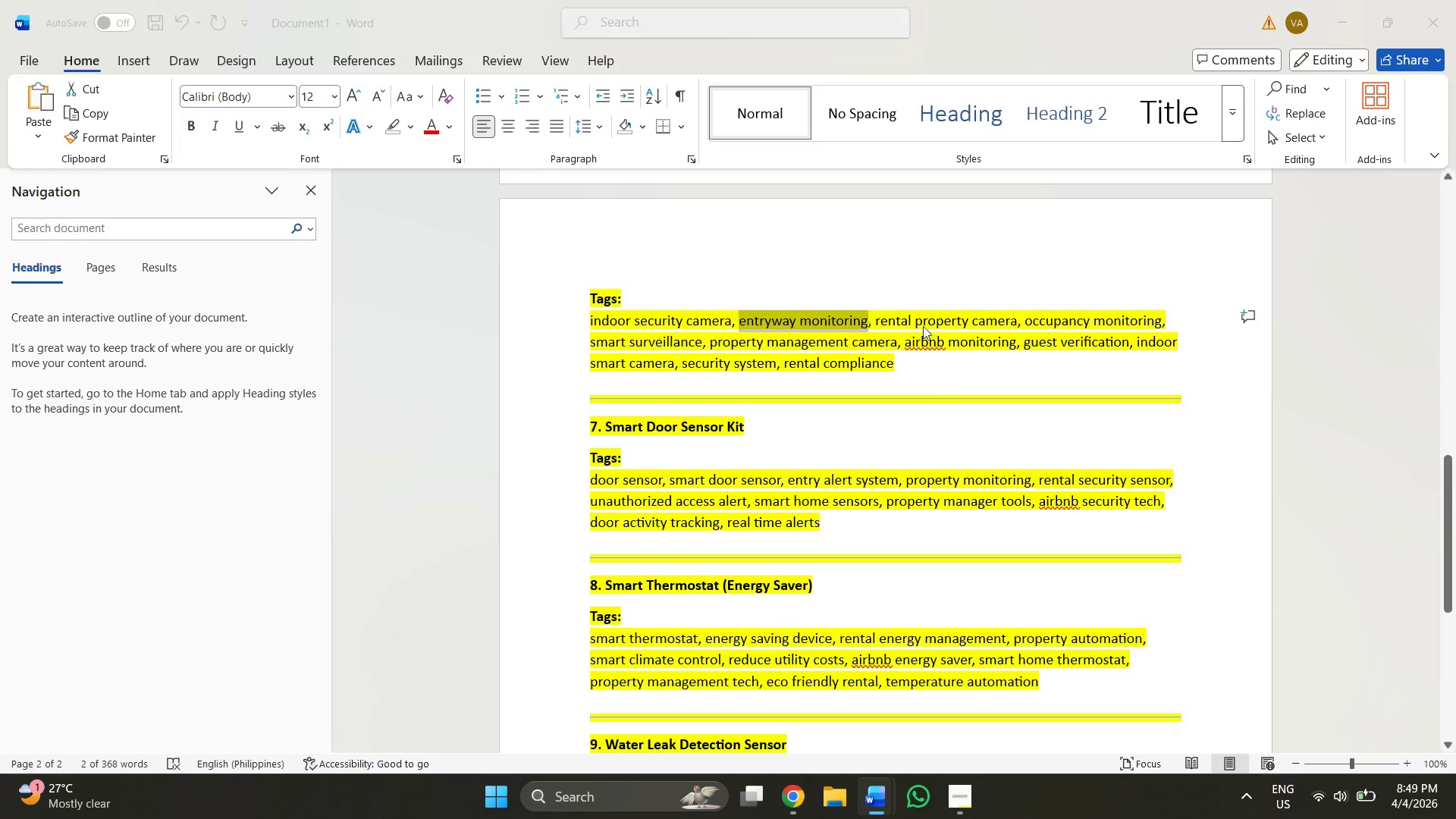 
key(Alt+Tab)
 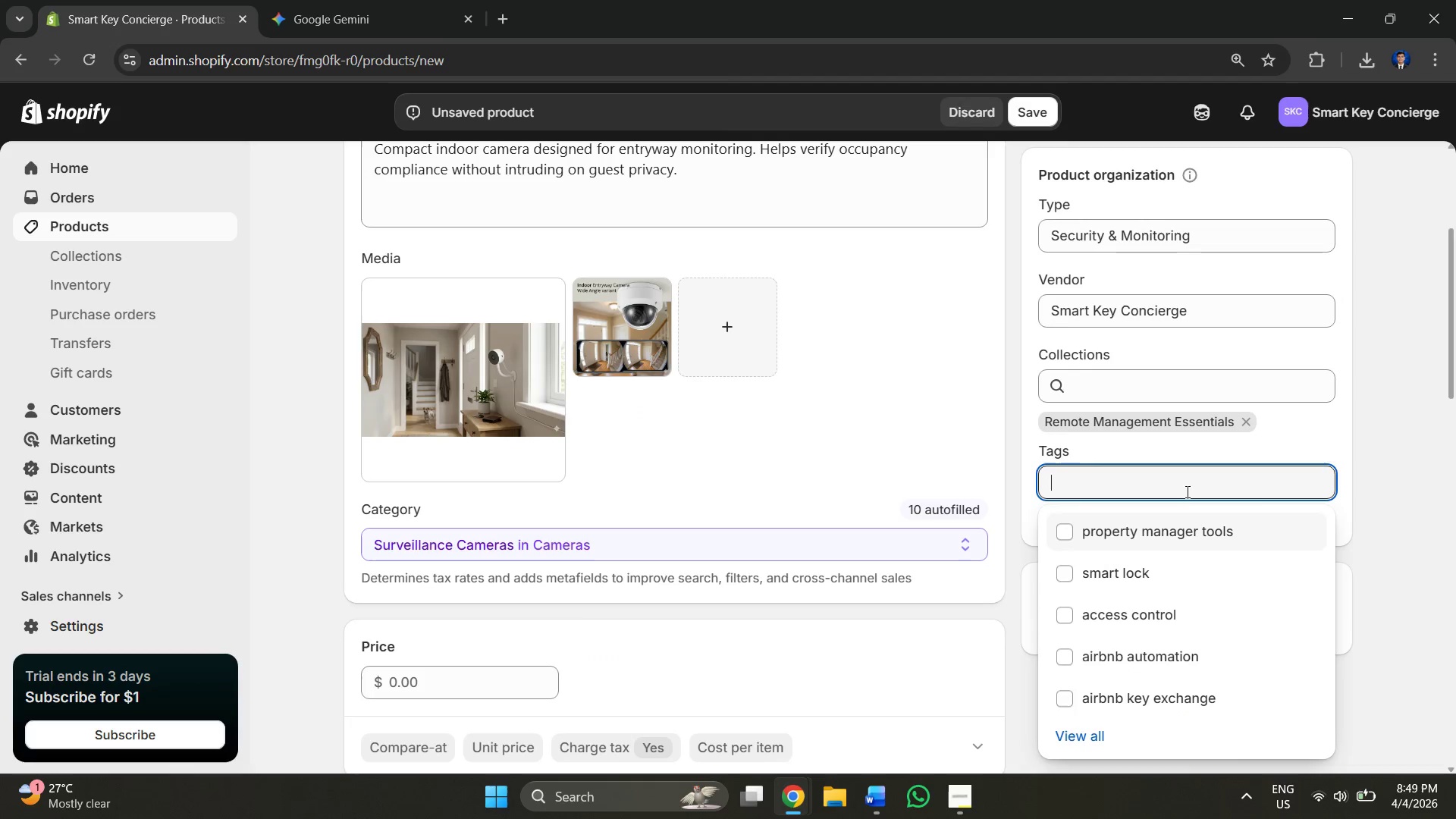 
key(Control+V)
 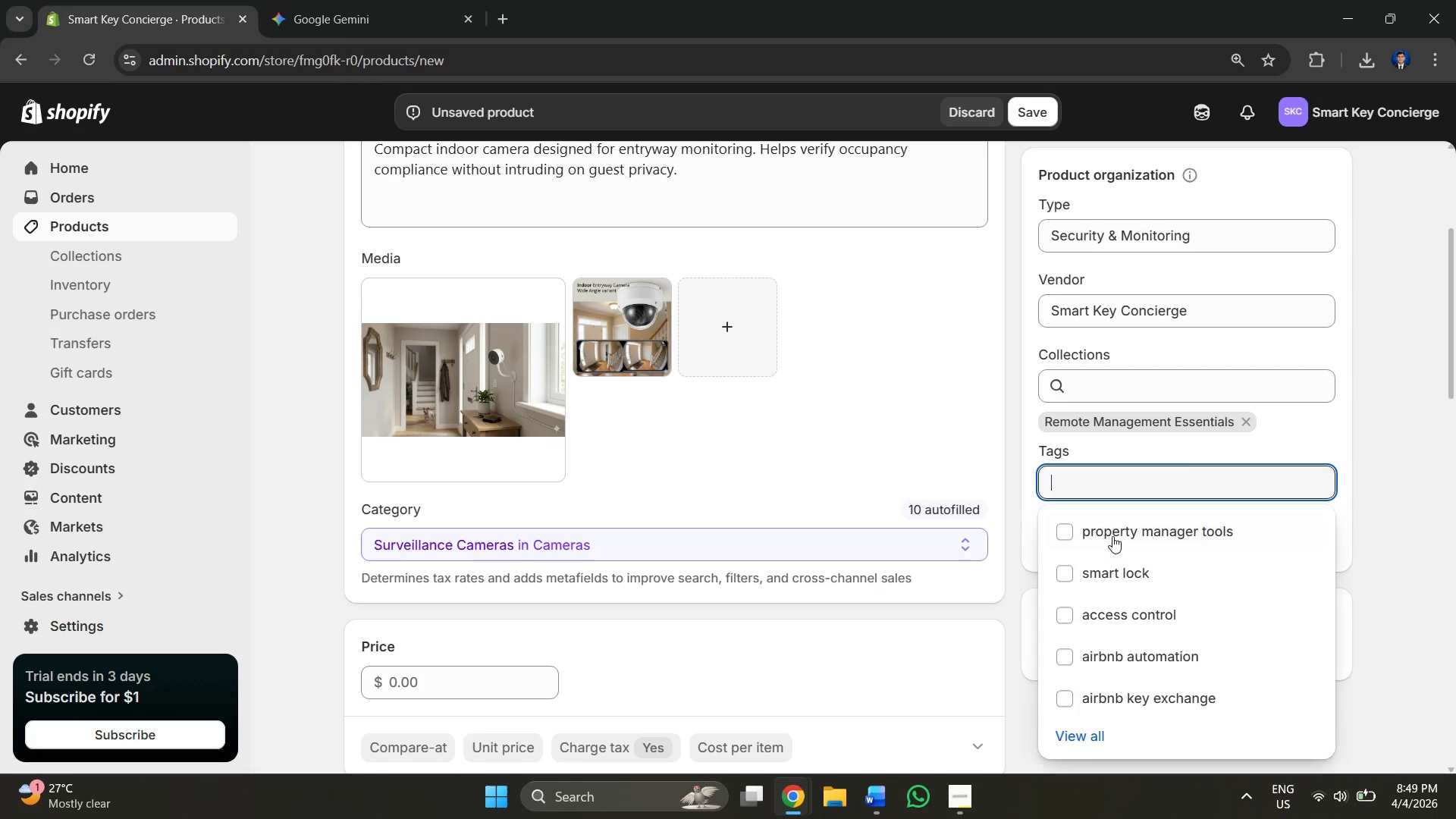 
key(Alt+AltLeft)
 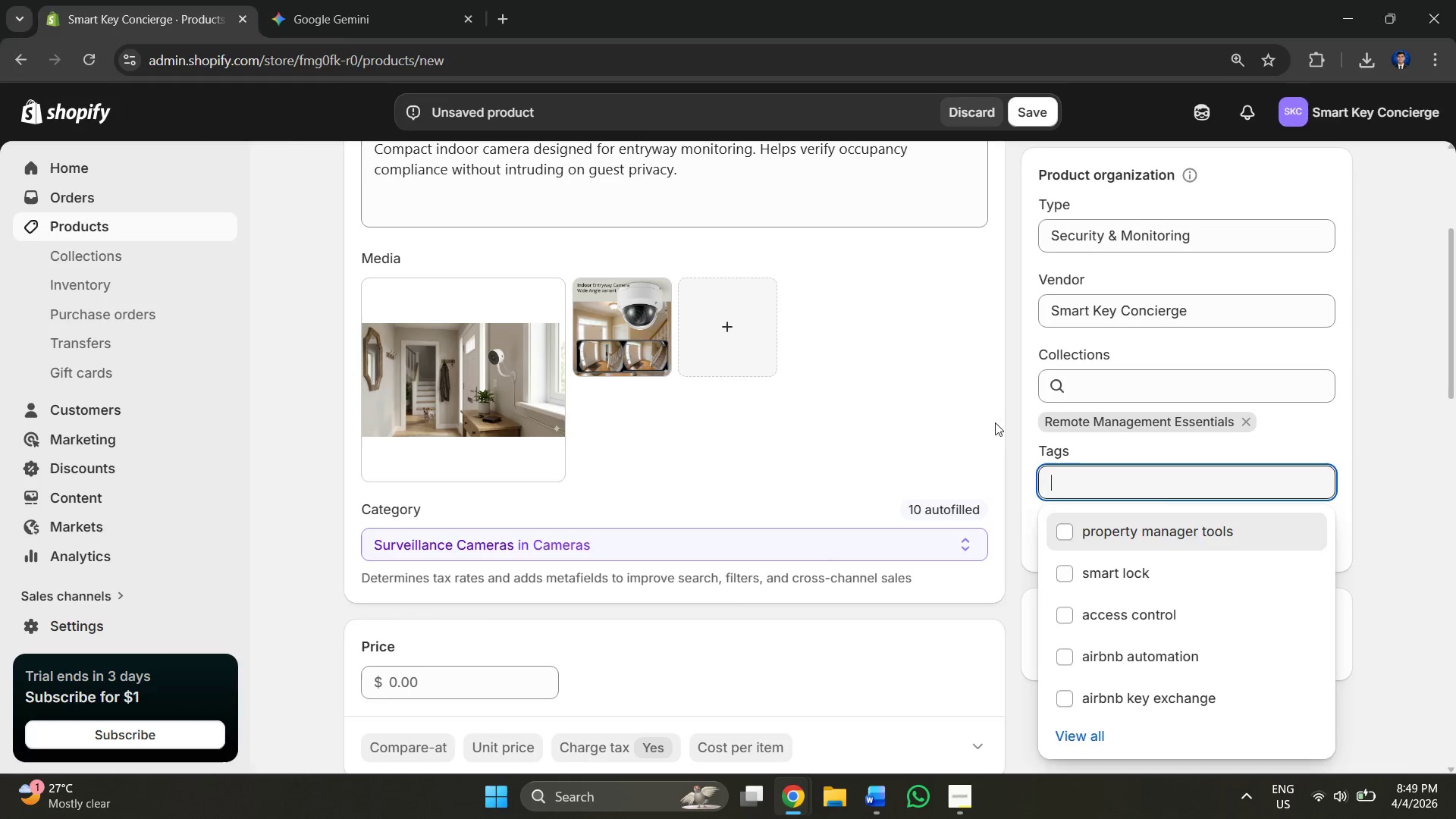 
key(Alt+Tab)
 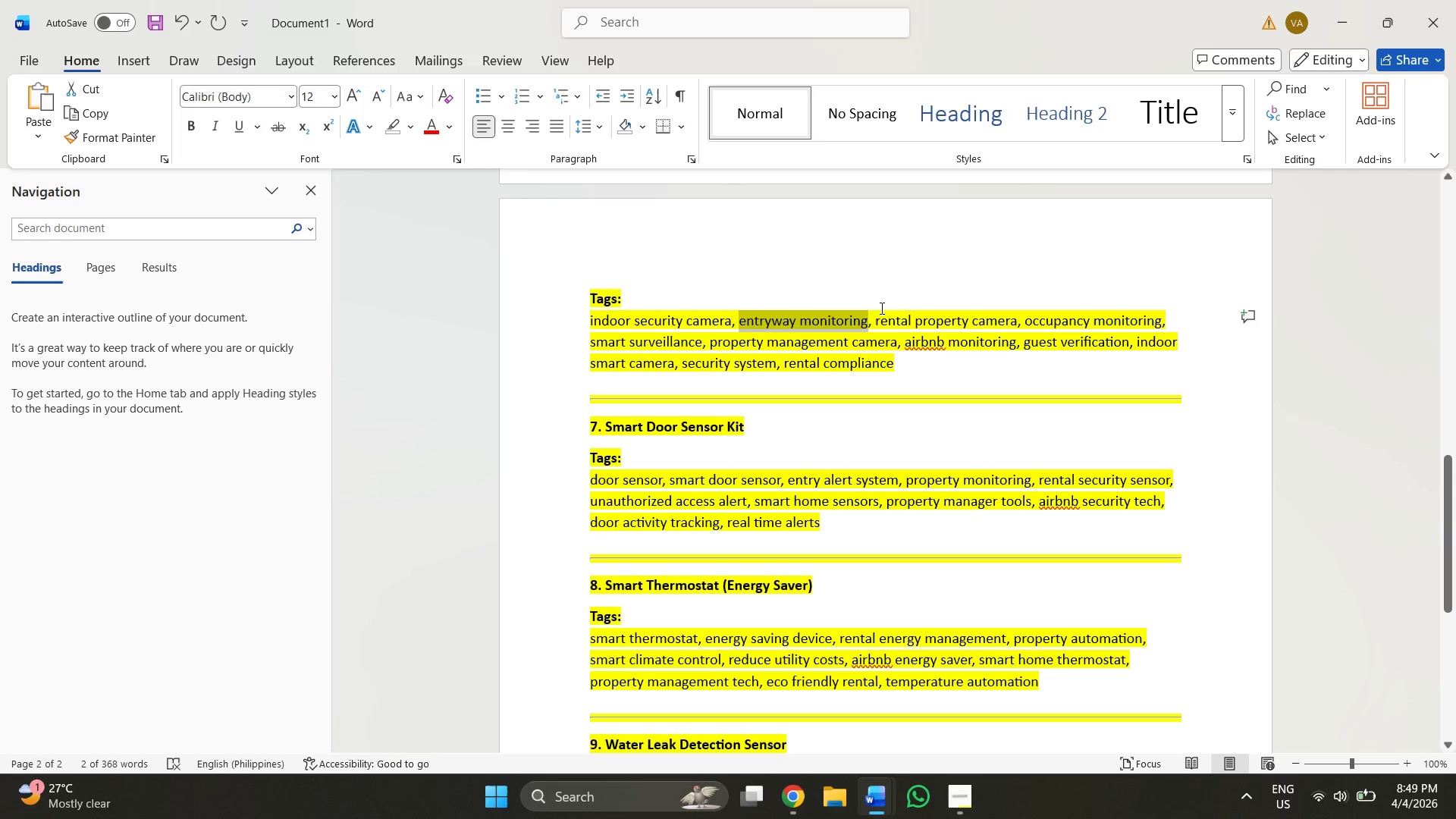 
left_click_drag(start_coordinate=[871, 326], to_coordinate=[937, 321])
 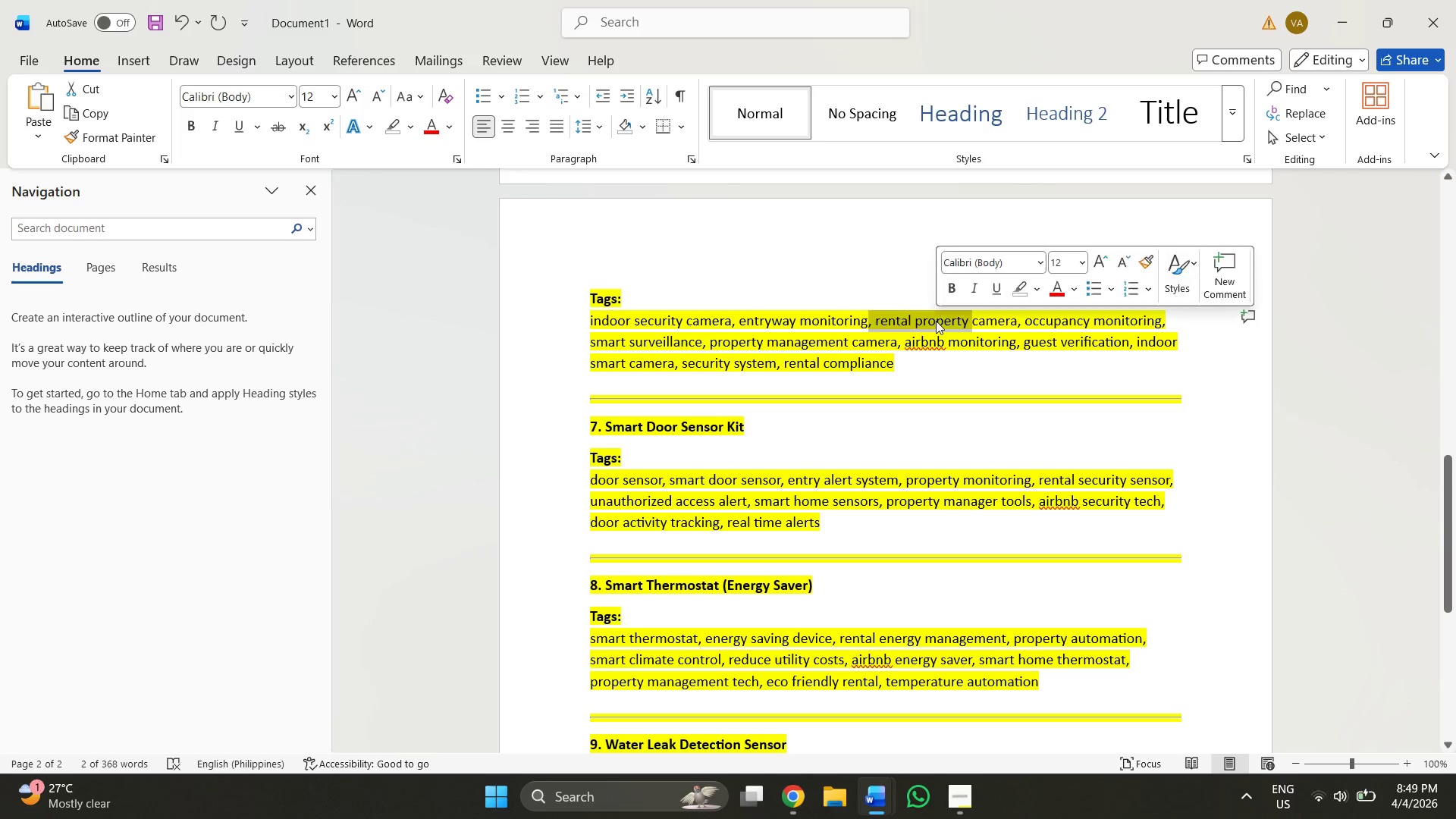 
left_click([936, 321])
 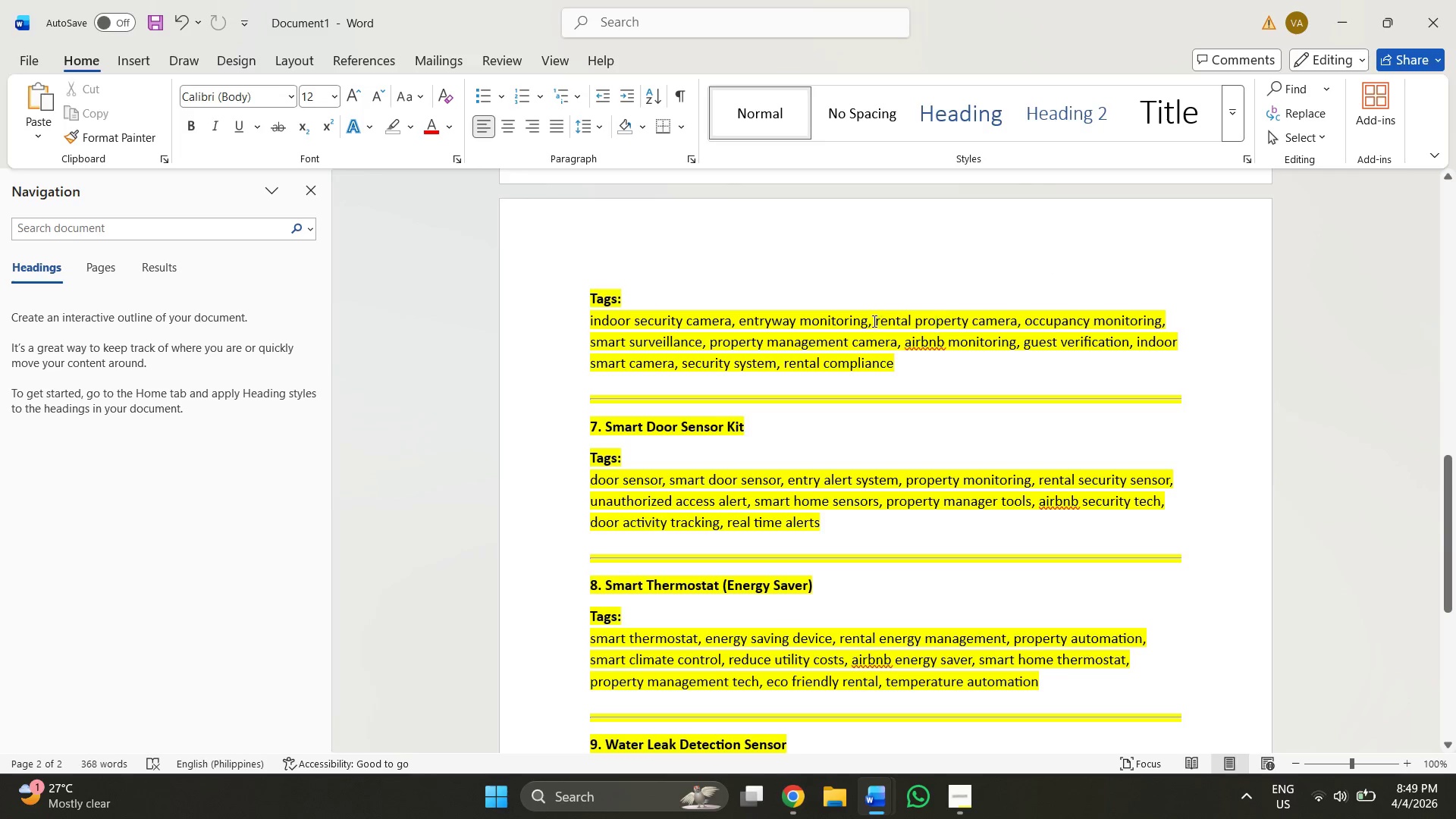 
left_click_drag(start_coordinate=[876, 321], to_coordinate=[1013, 322])
 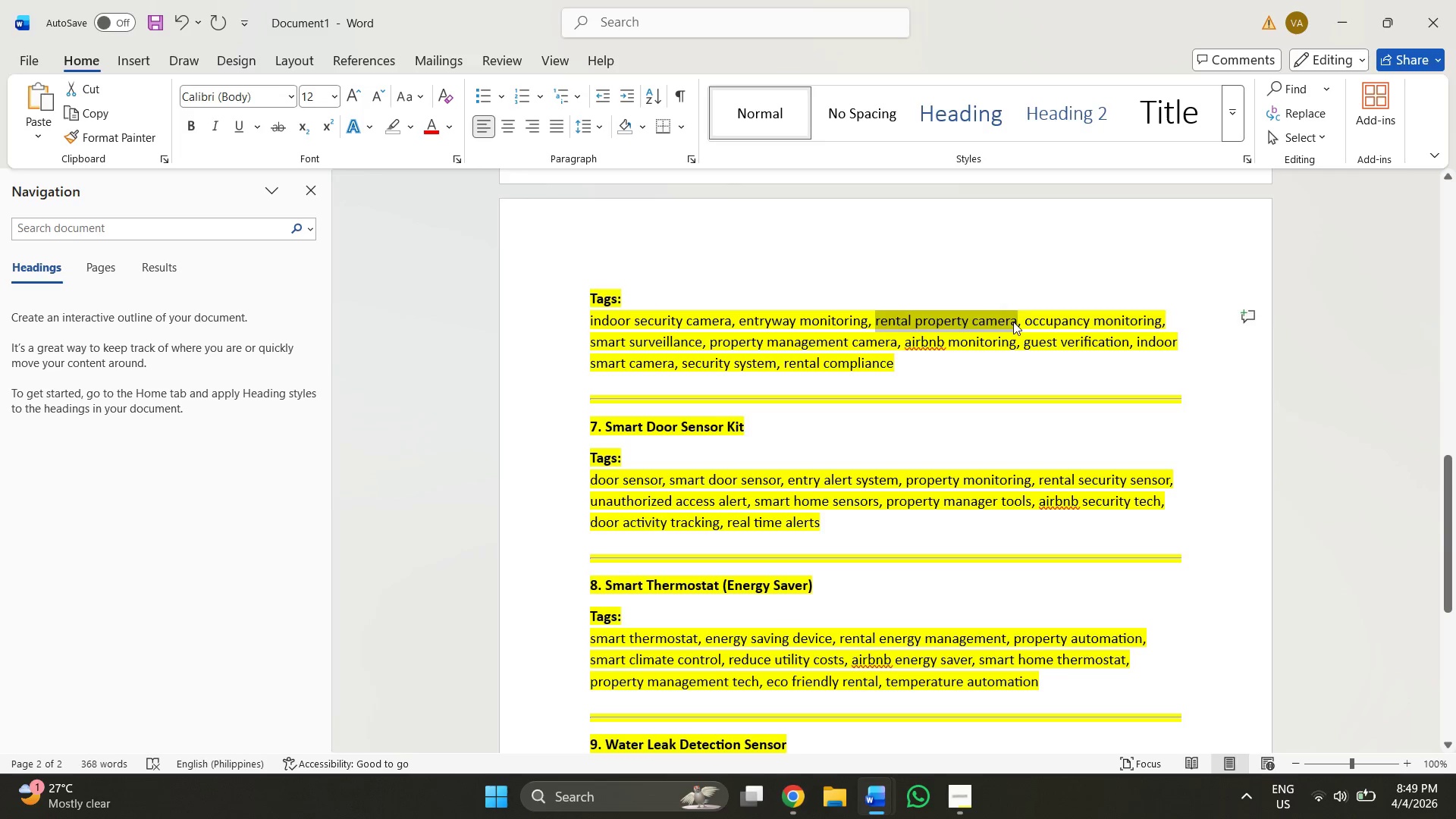 
key(Control+C)
 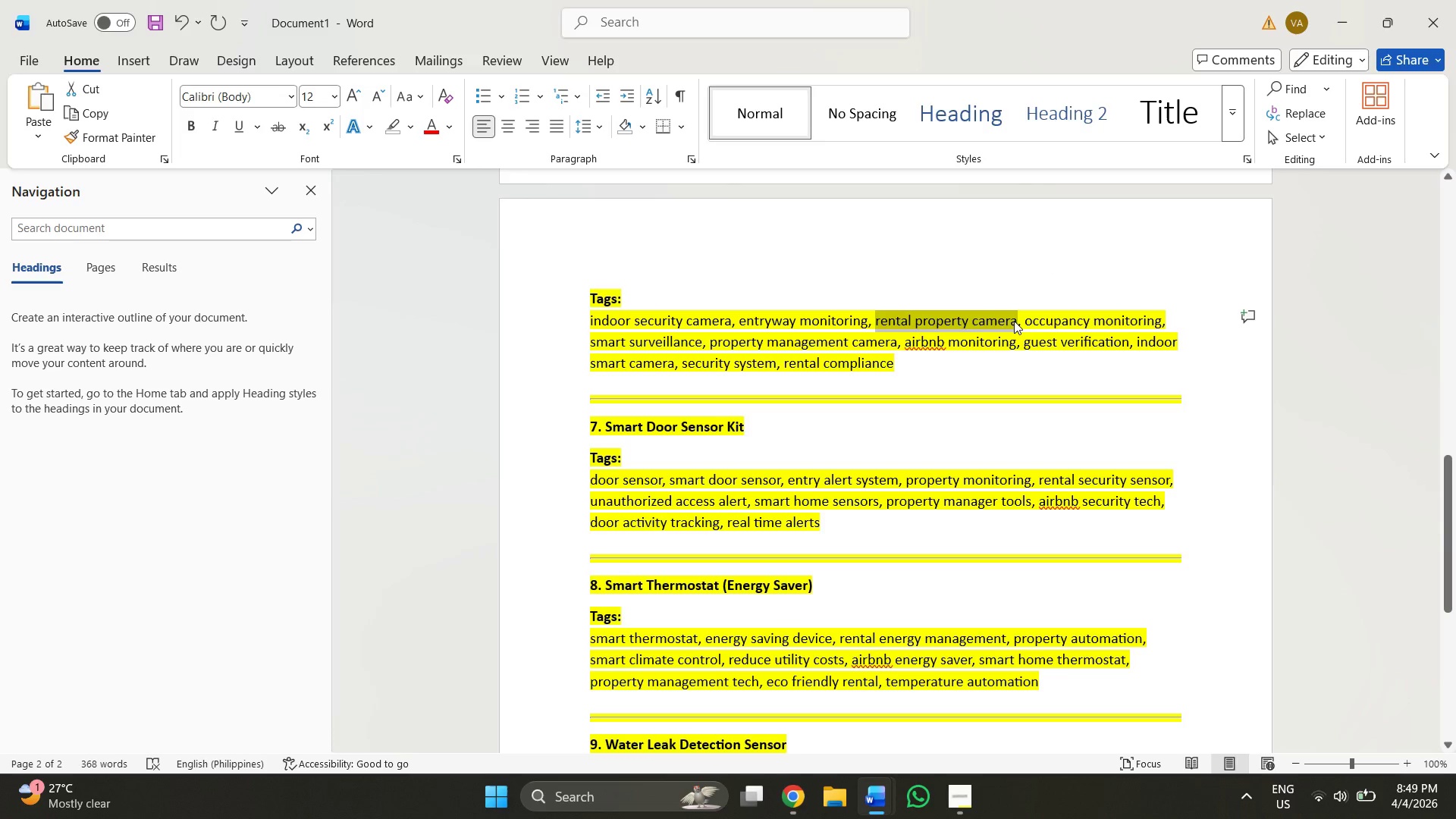 
key(Alt+AltLeft)
 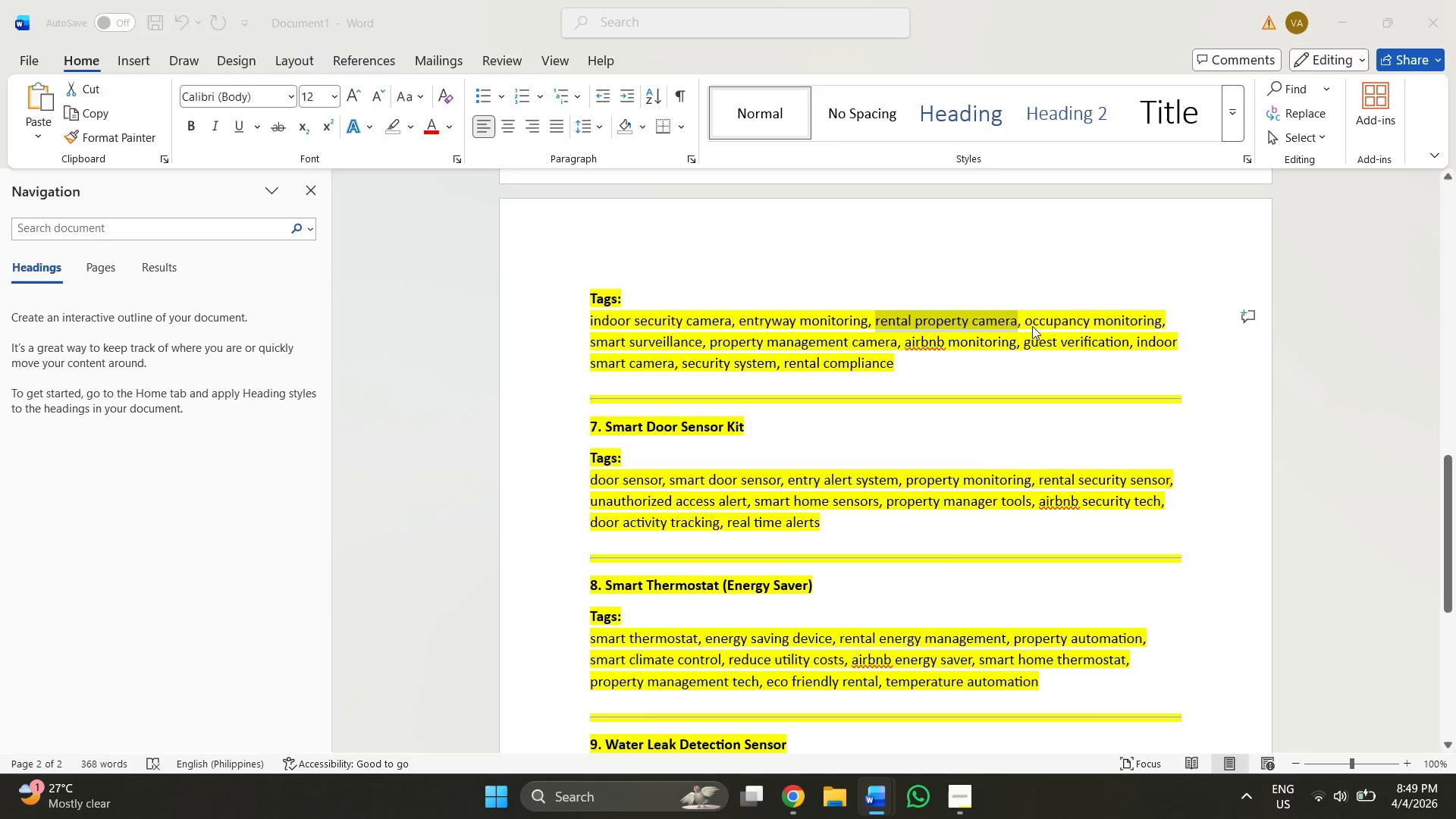 
key(Alt+Tab)
 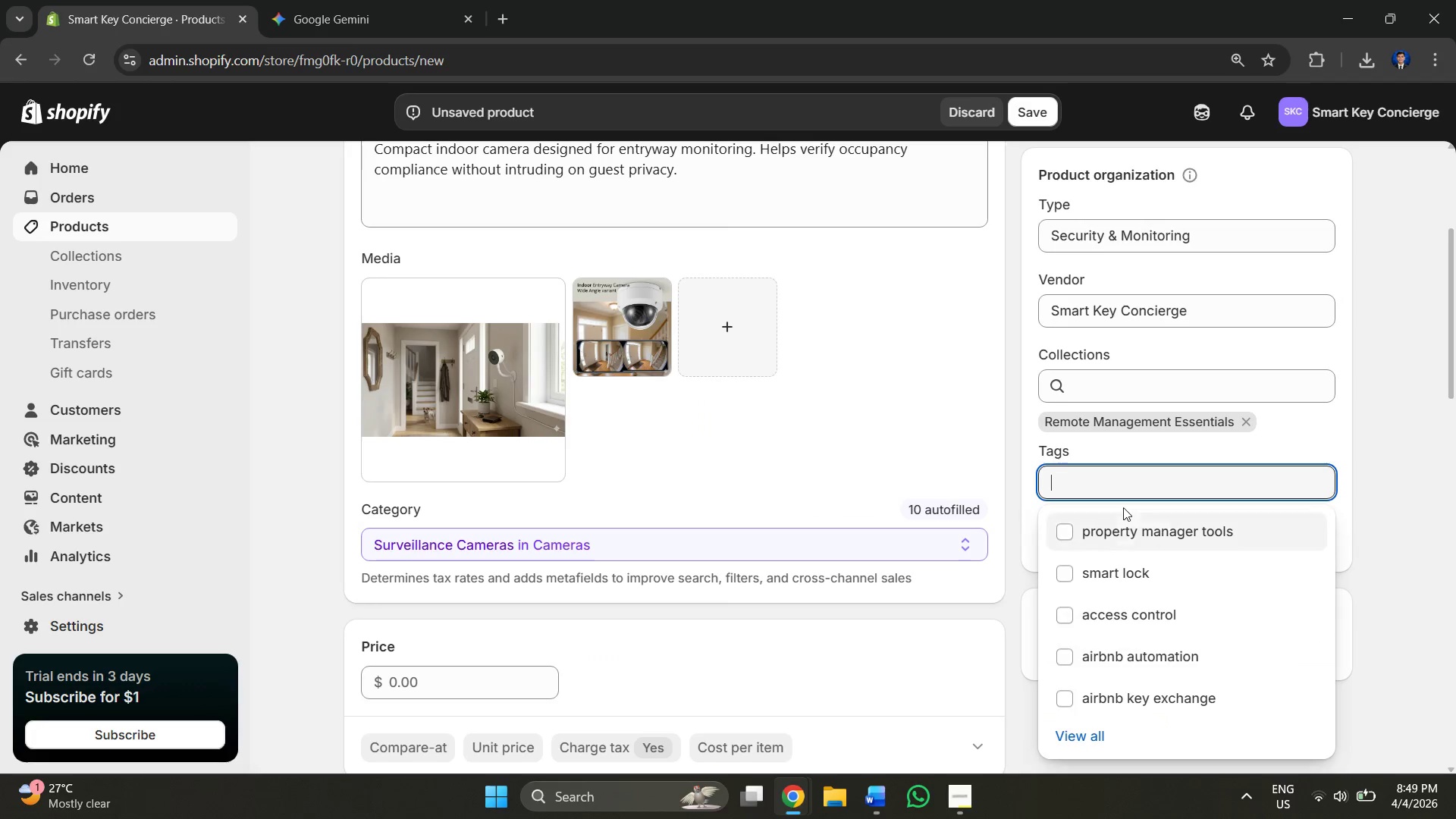 
key(Control+V)
 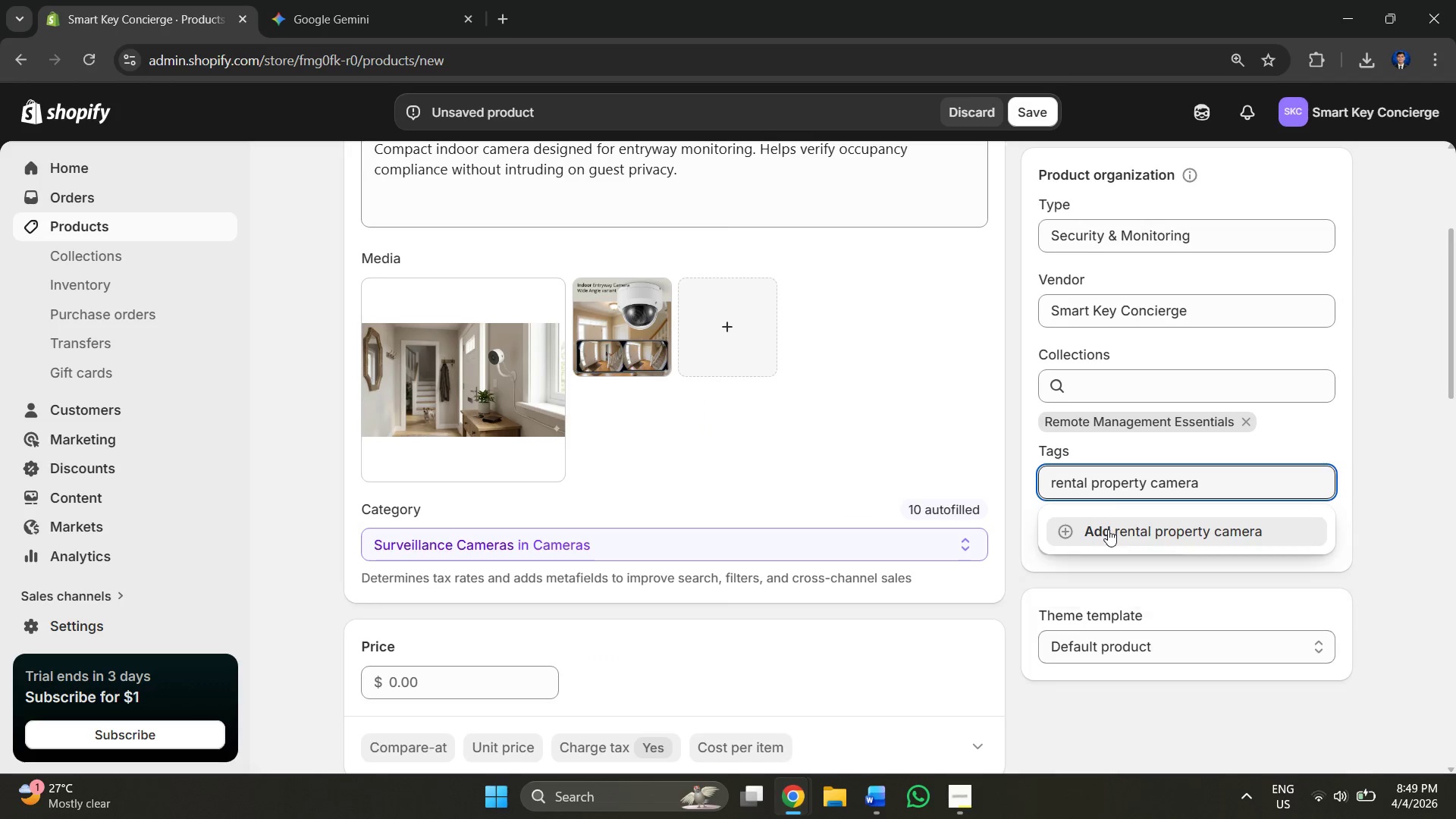 
left_click([1108, 529])
 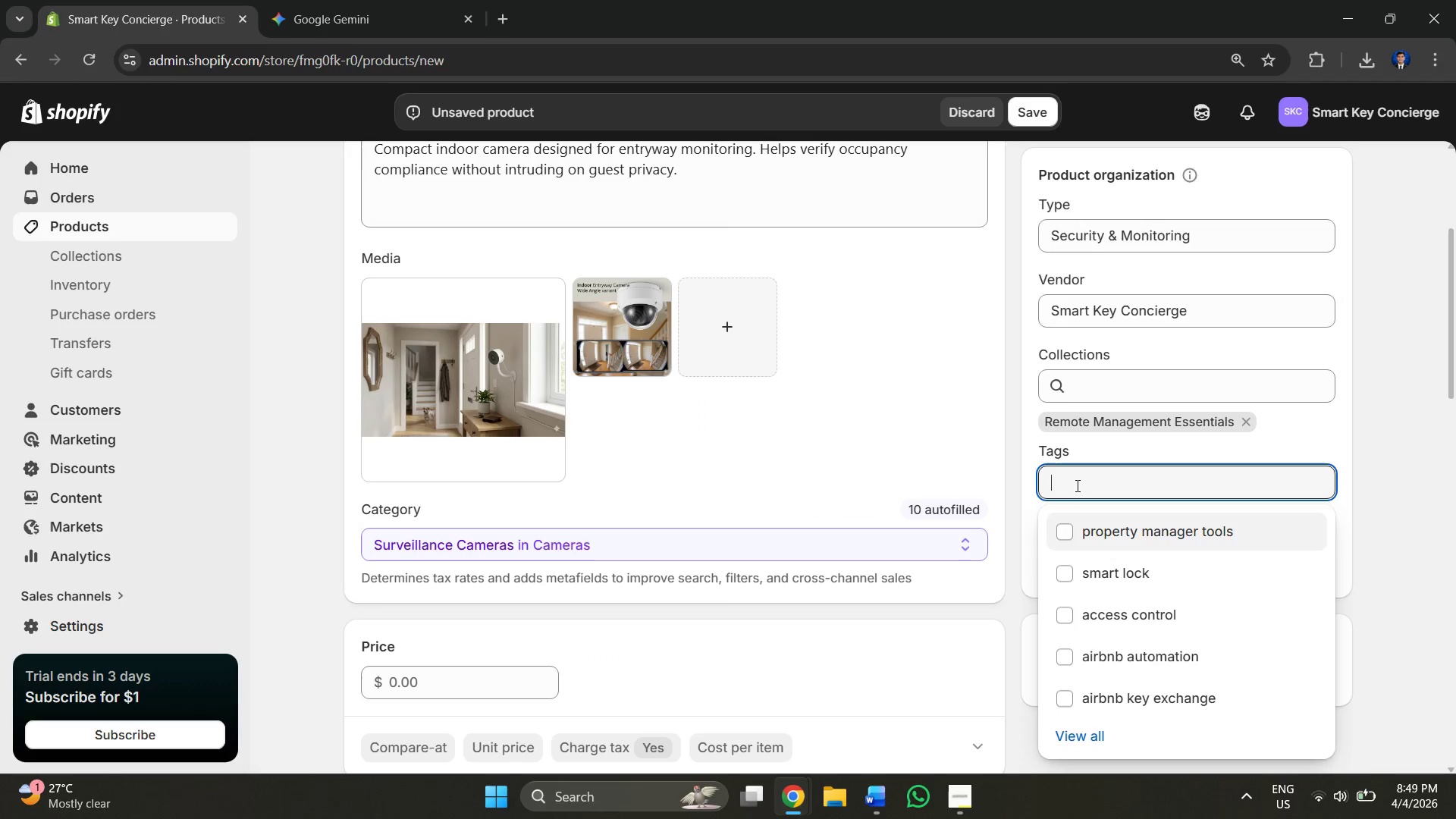 
key(Alt+AltLeft)
 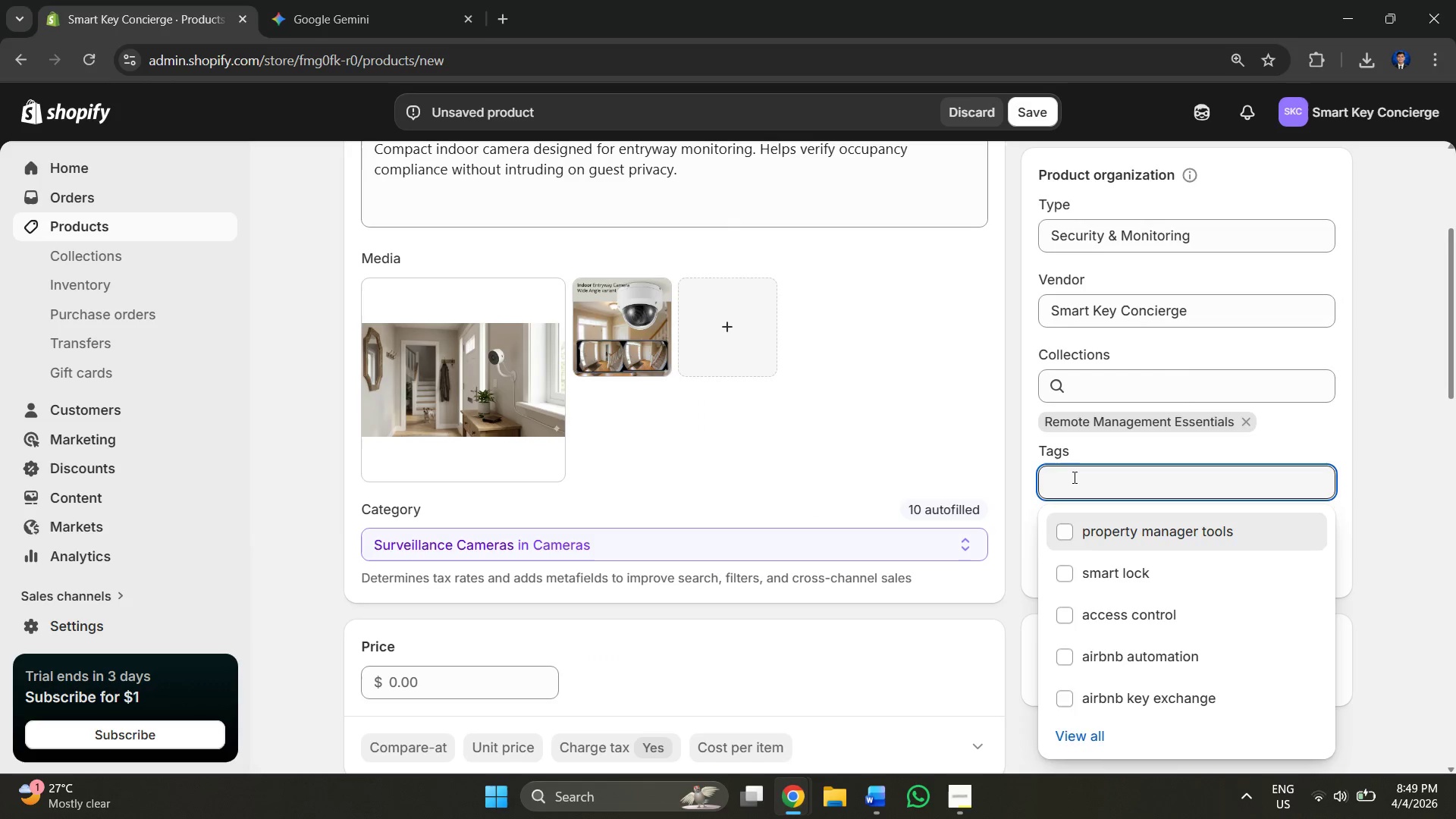 
key(Alt+Tab)
 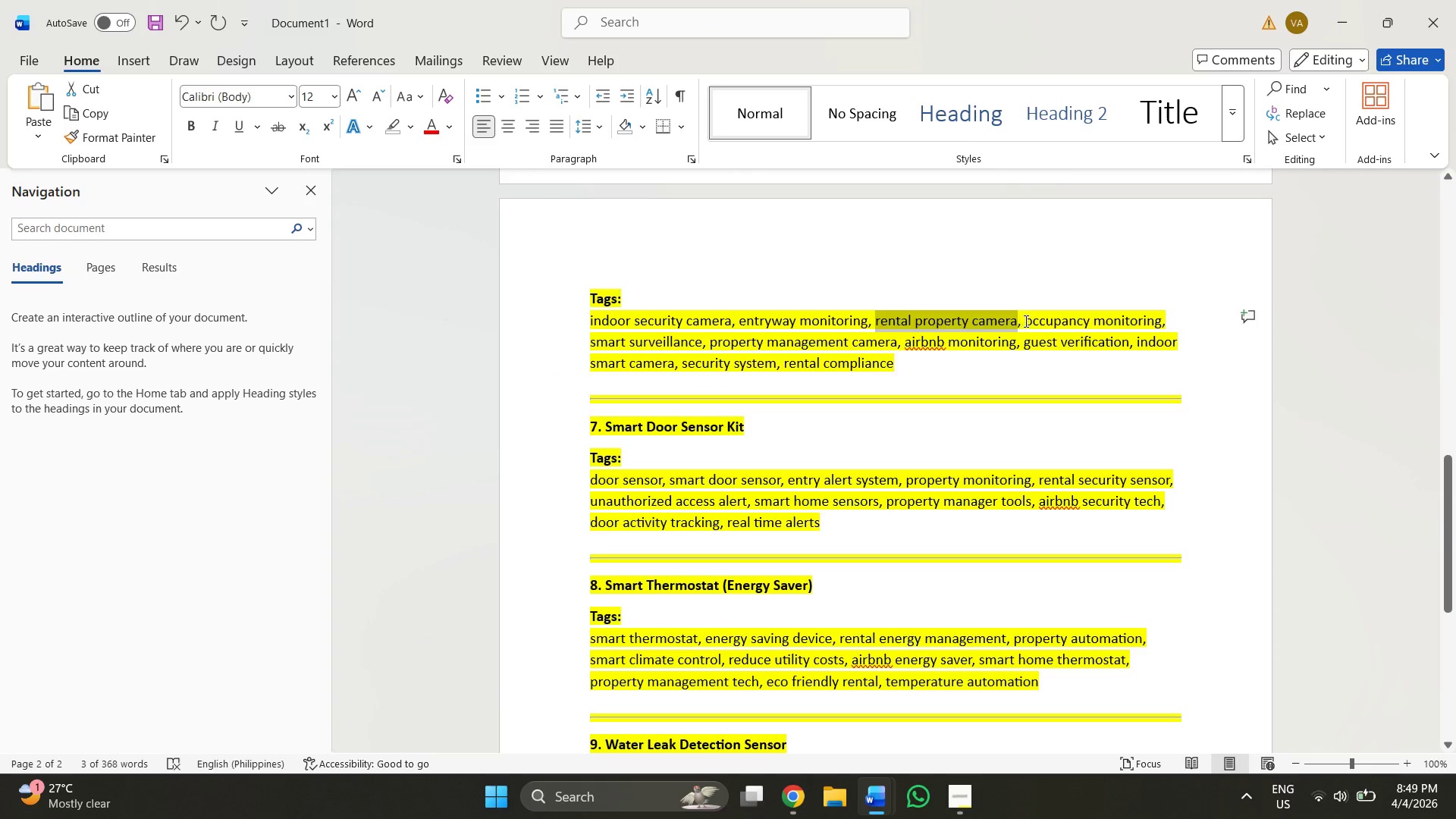 
left_click_drag(start_coordinate=[1025, 321], to_coordinate=[1141, 319])
 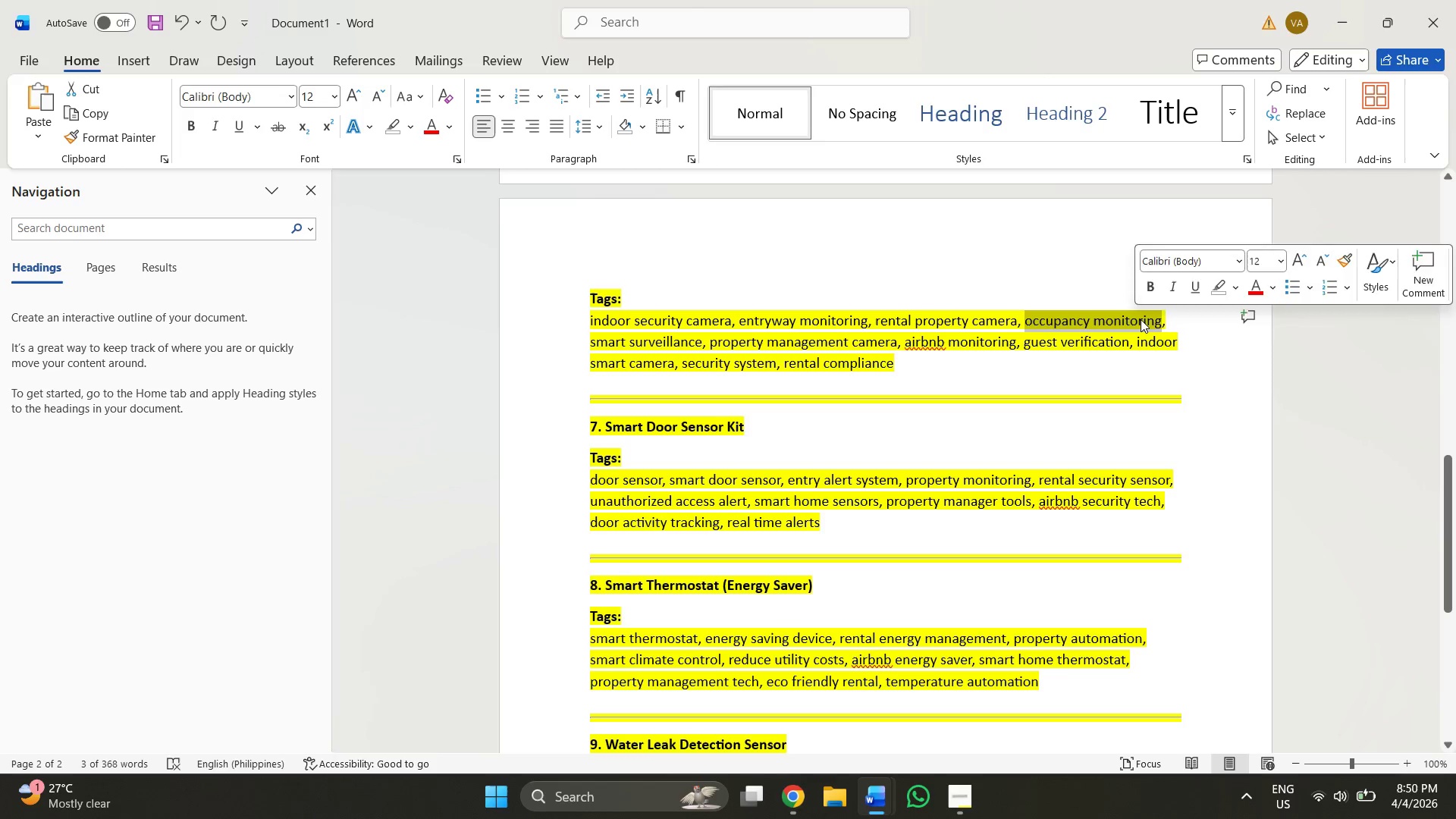 
key(Control+C)
 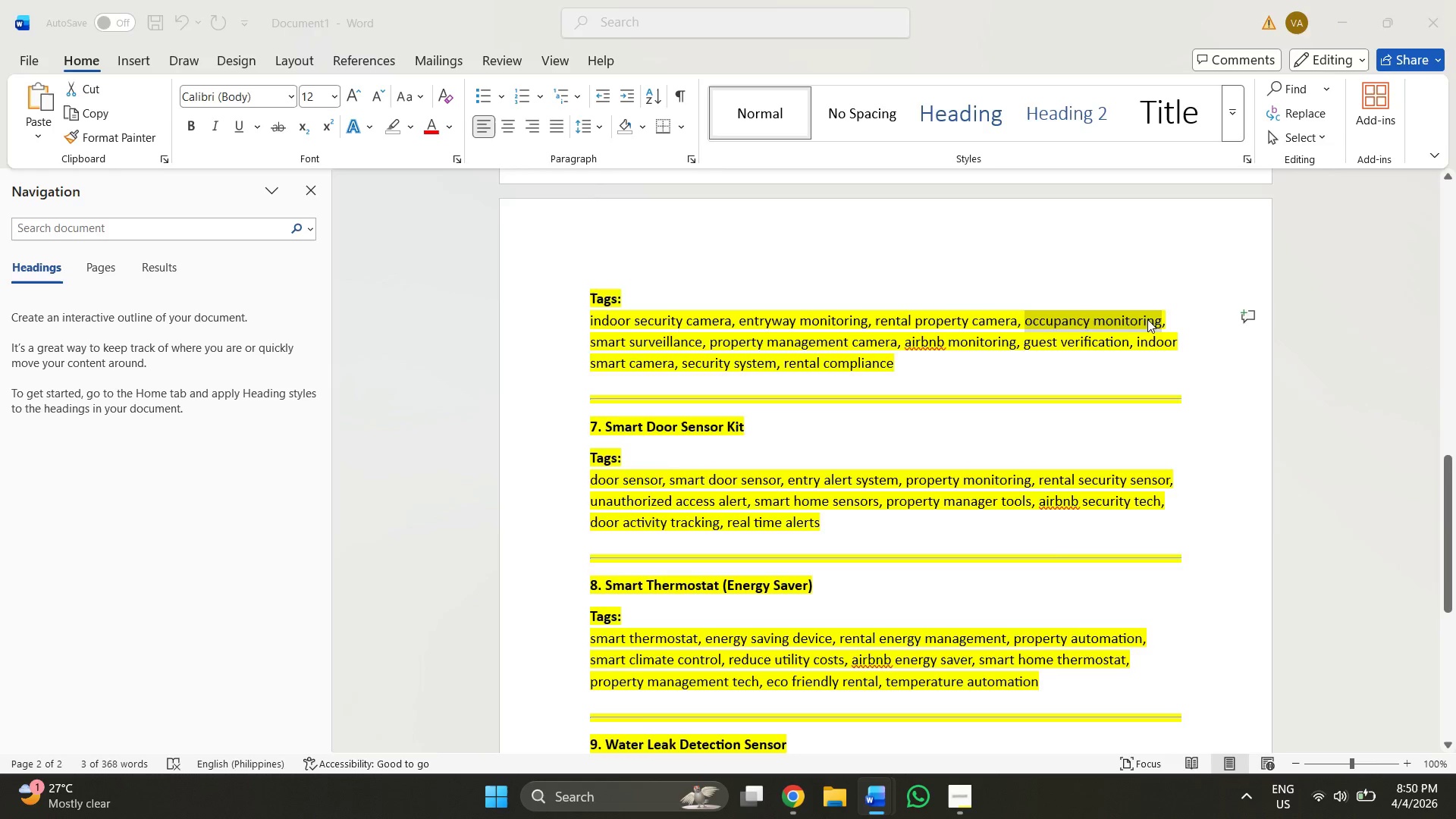 
key(Alt+AltLeft)
 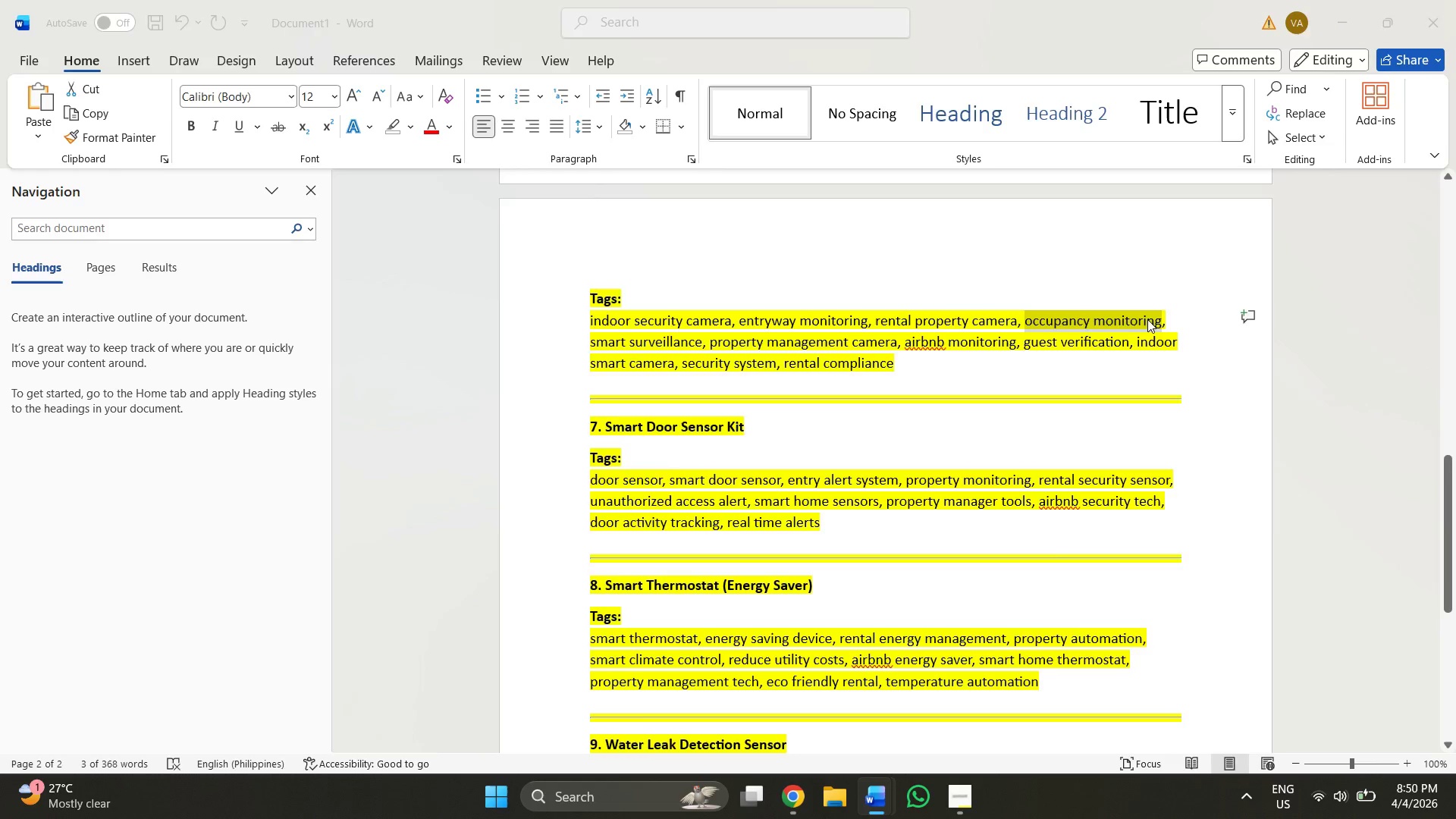 
key(Alt+Tab)
 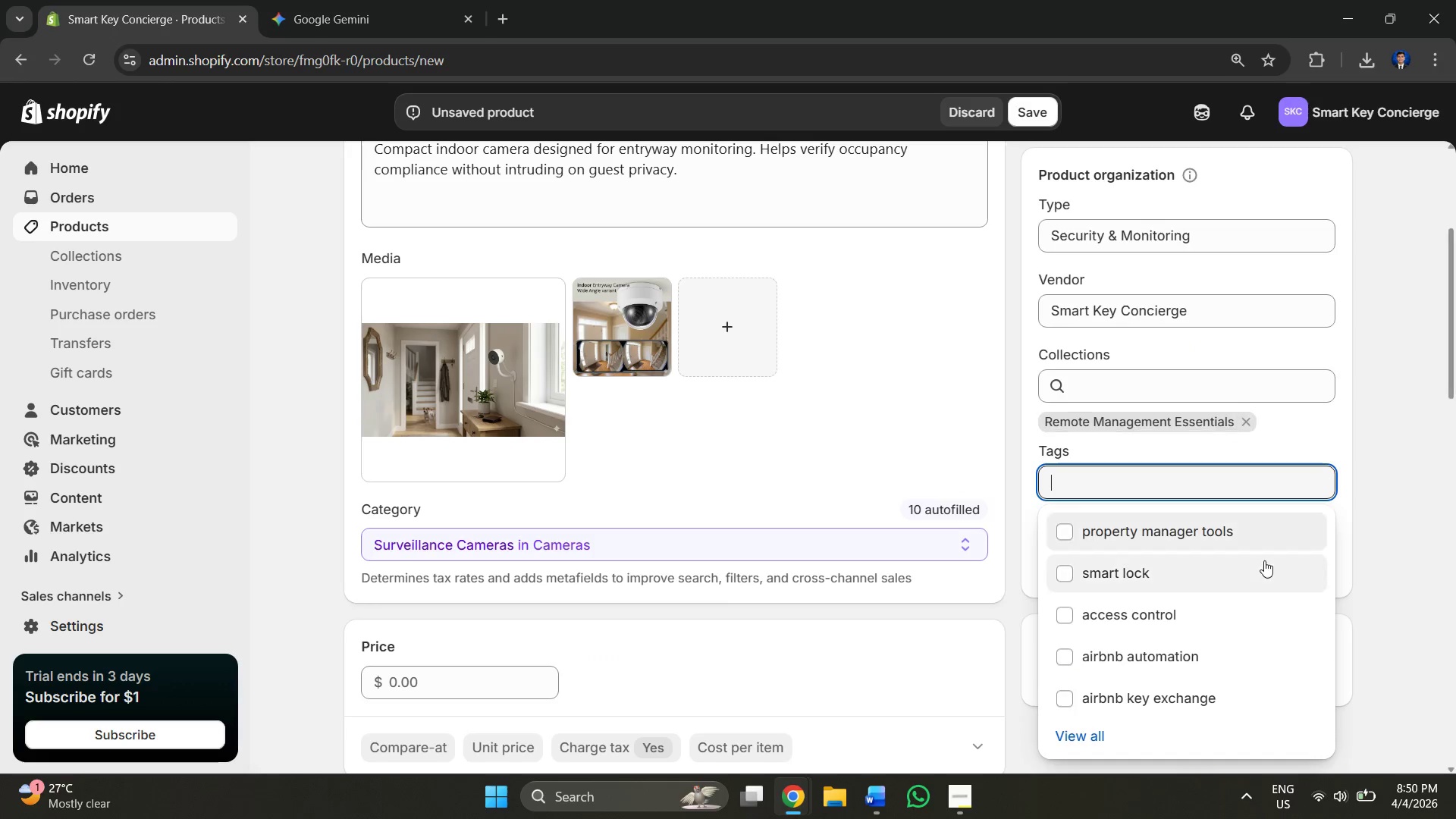 
key(Control+V)
 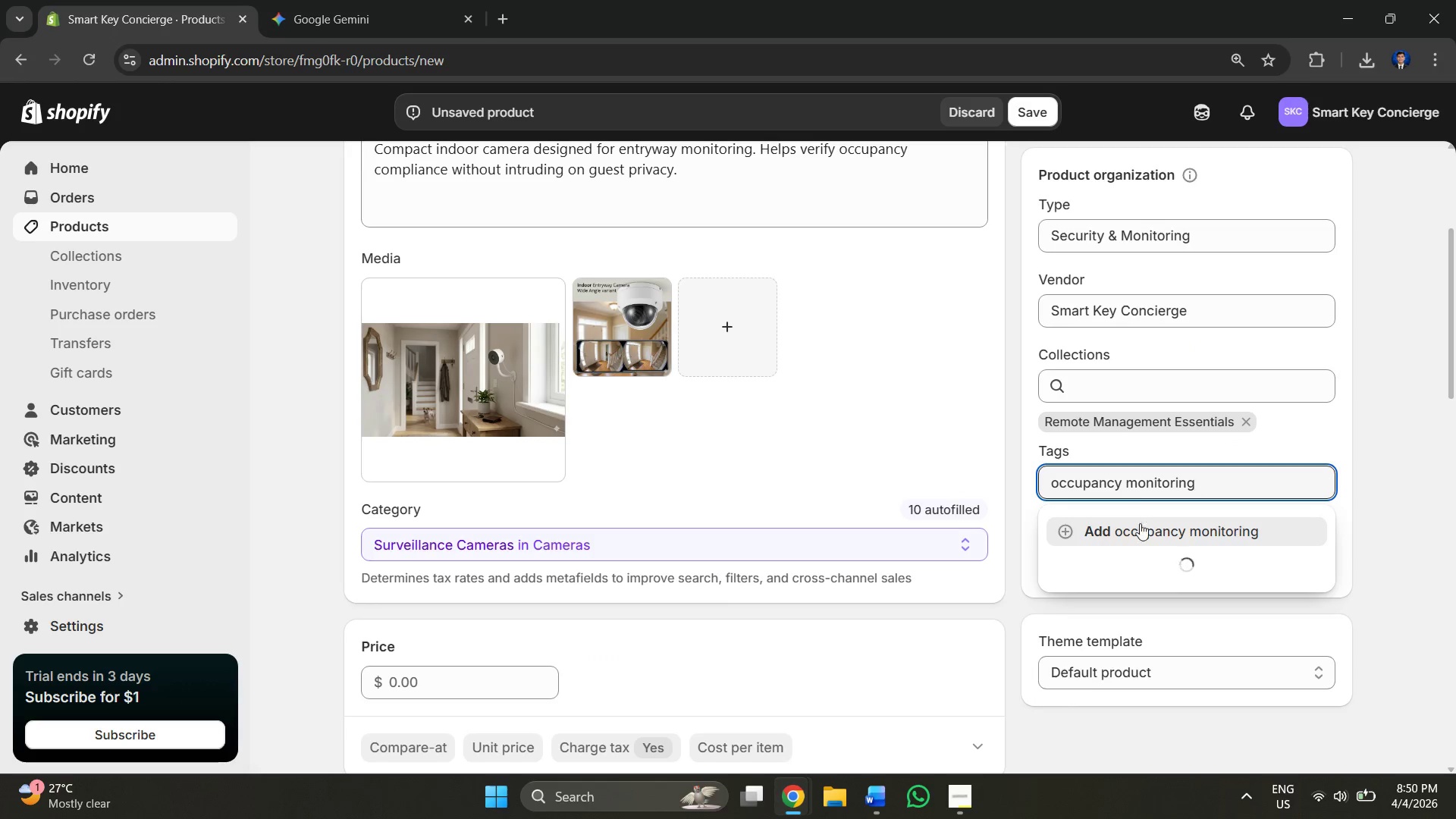 
left_click([1138, 537])
 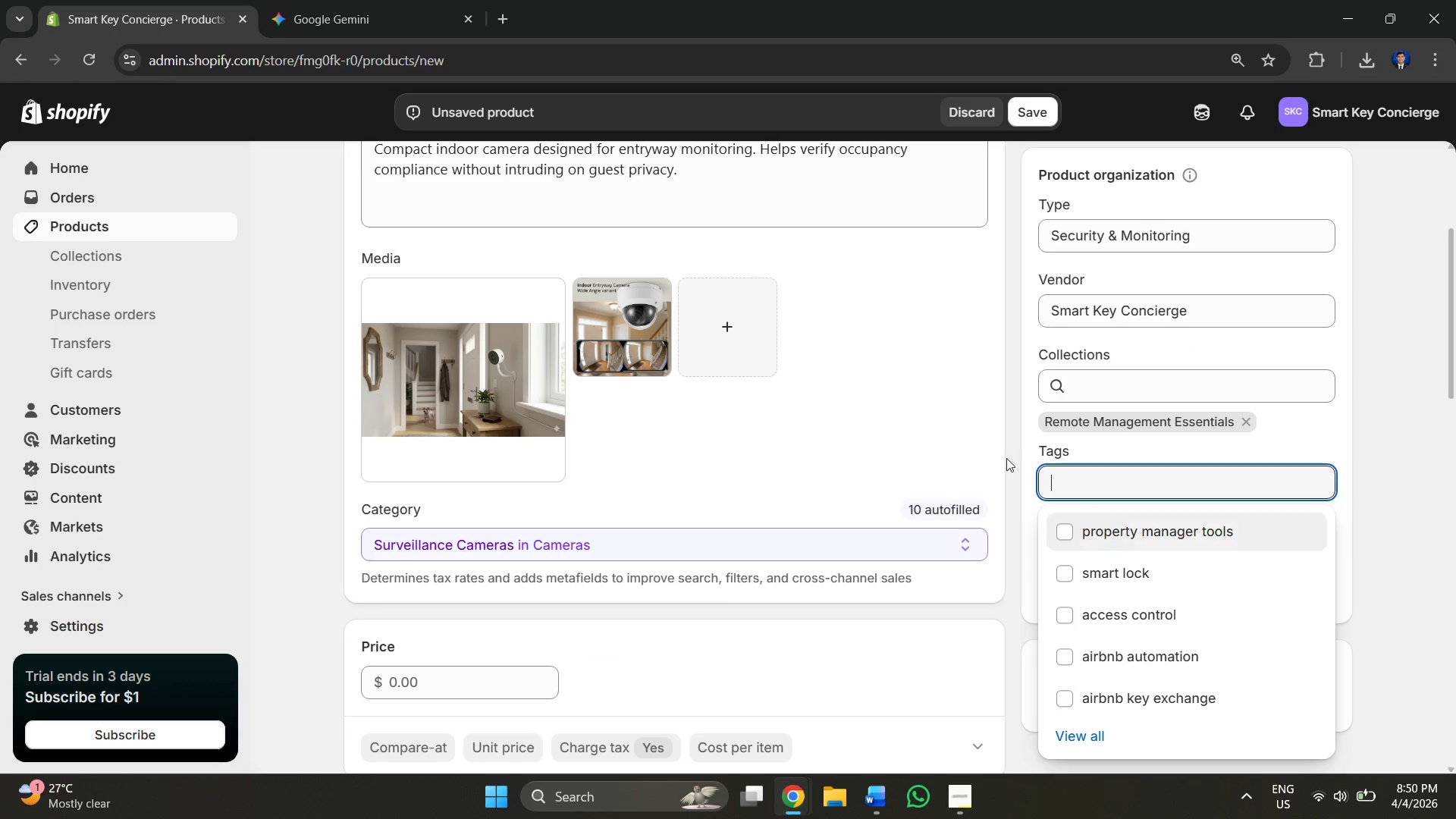 
key(Alt+AltLeft)
 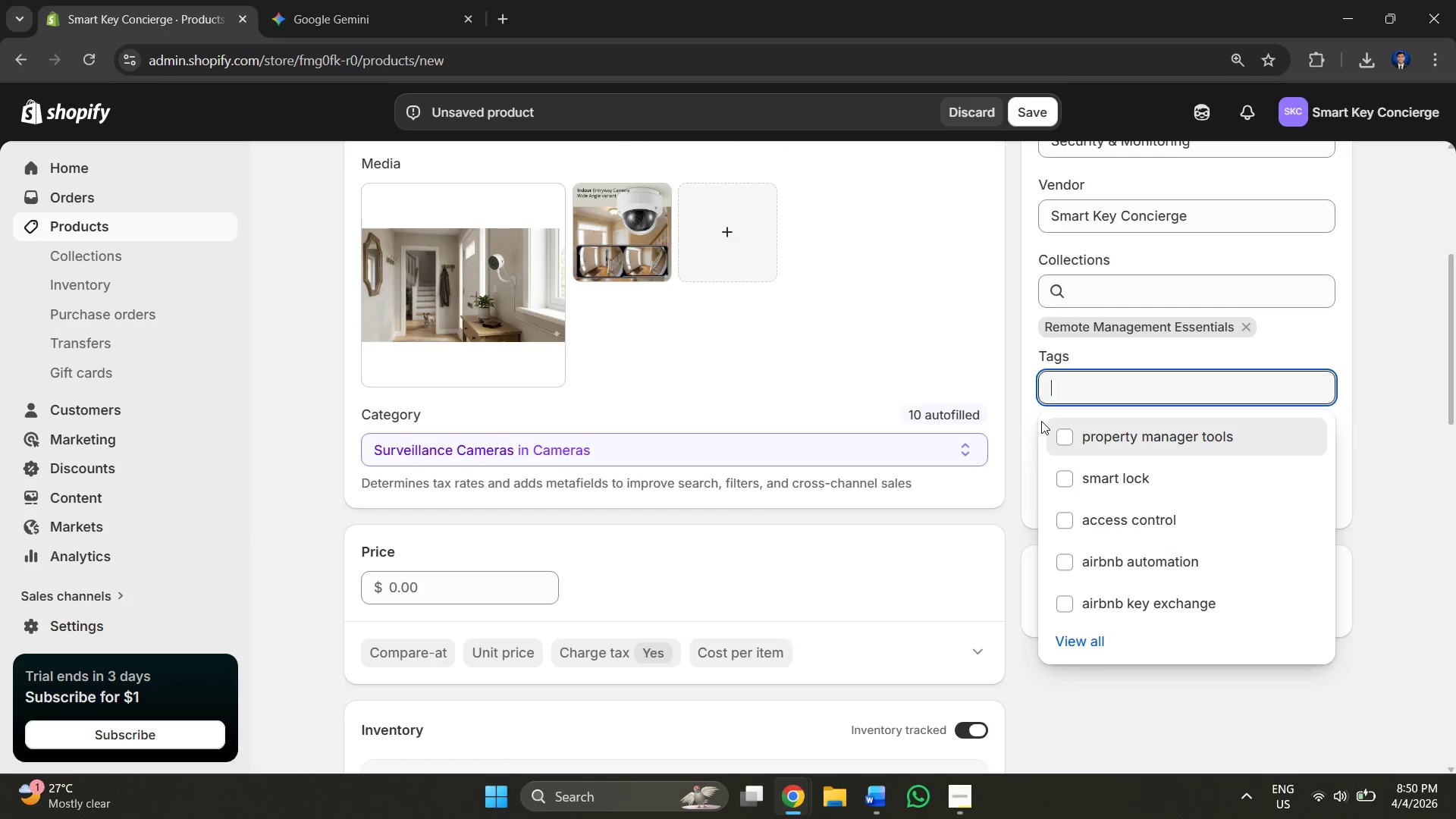 
scroll: coordinate [1136, 452], scroll_direction: down, amount: 2.0
 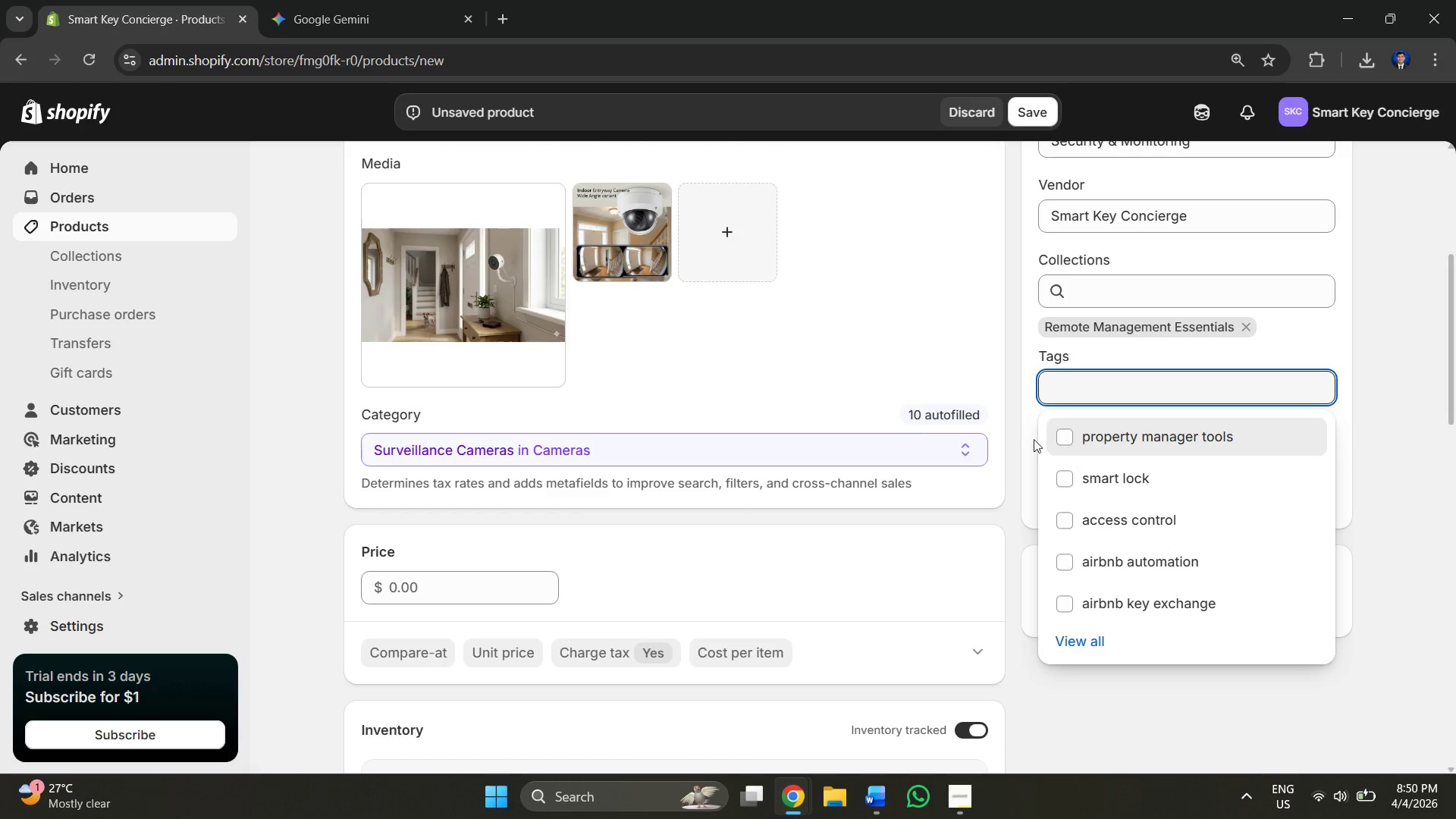 
key(Alt+Tab)
 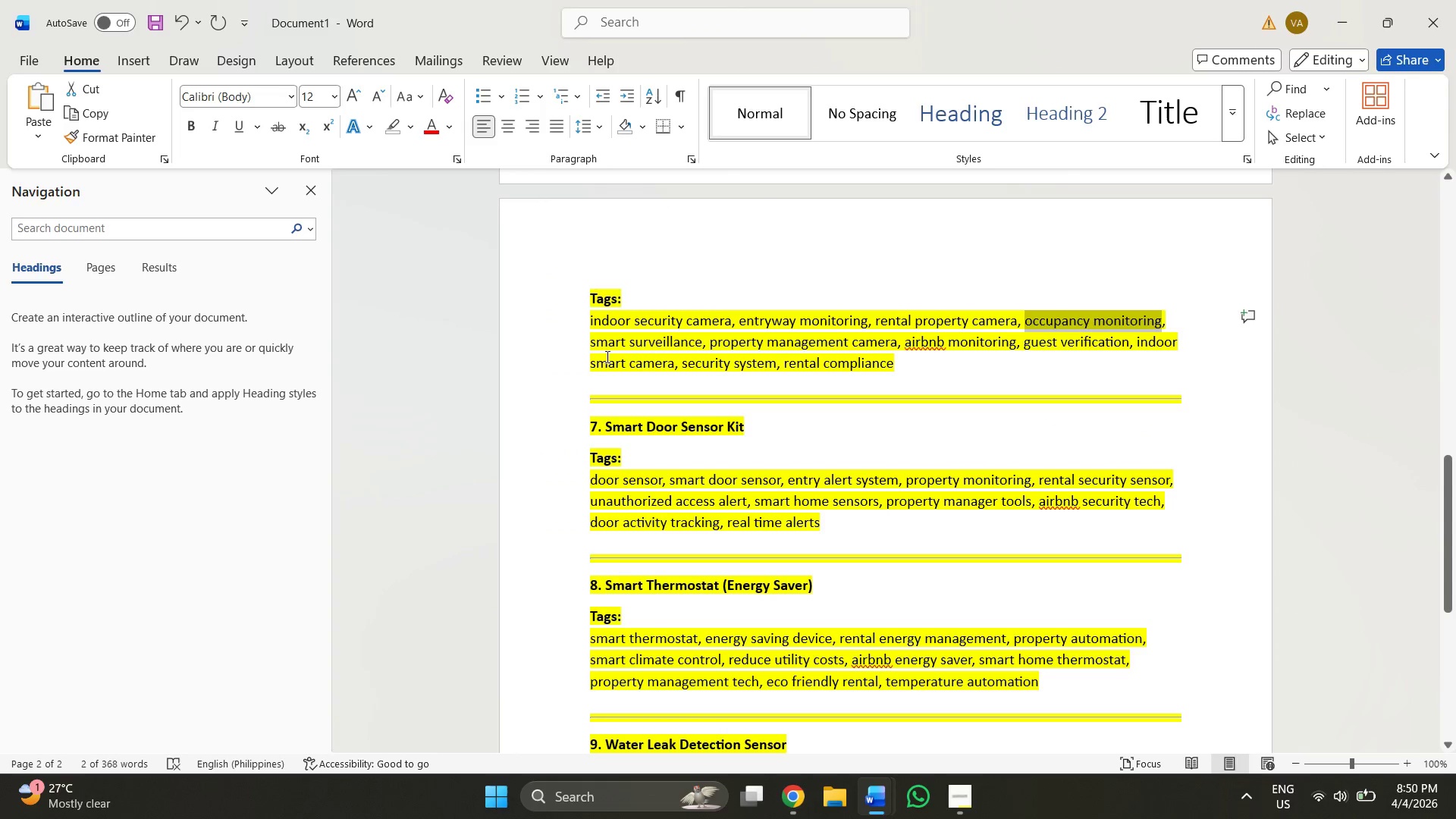 
left_click_drag(start_coordinate=[592, 347], to_coordinate=[689, 346])
 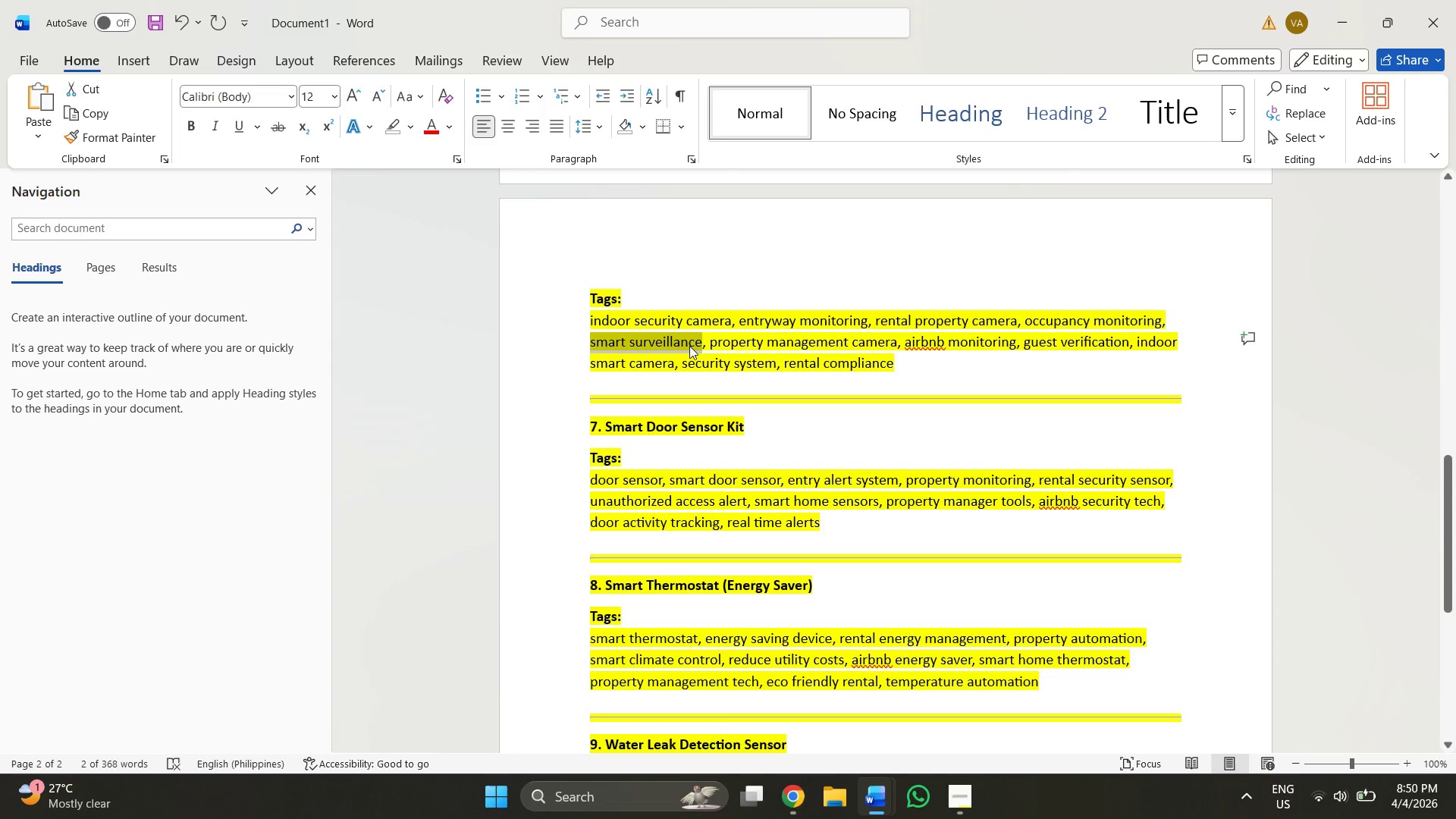 
key(Control+C)
 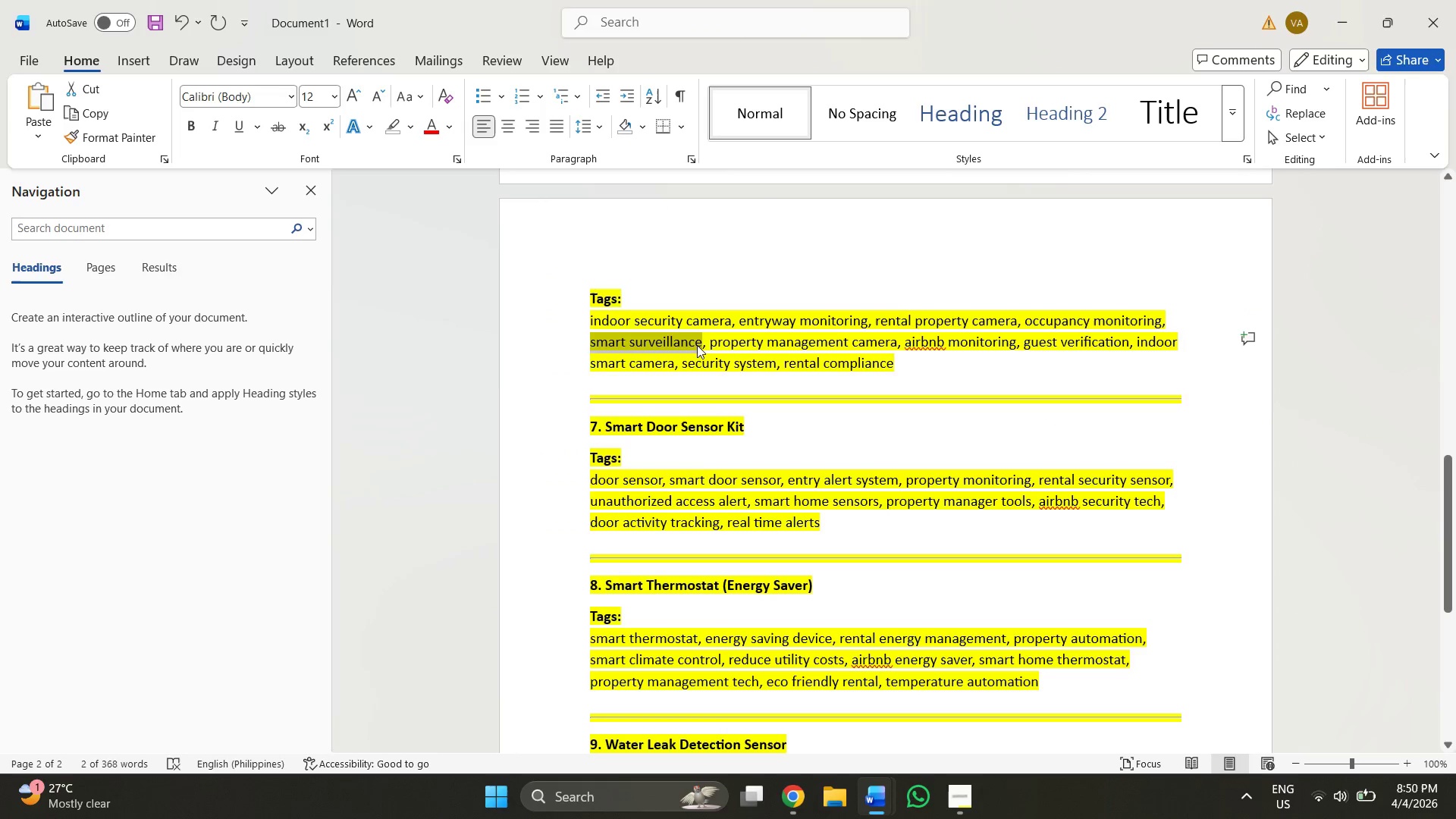 
key(Alt+AltLeft)
 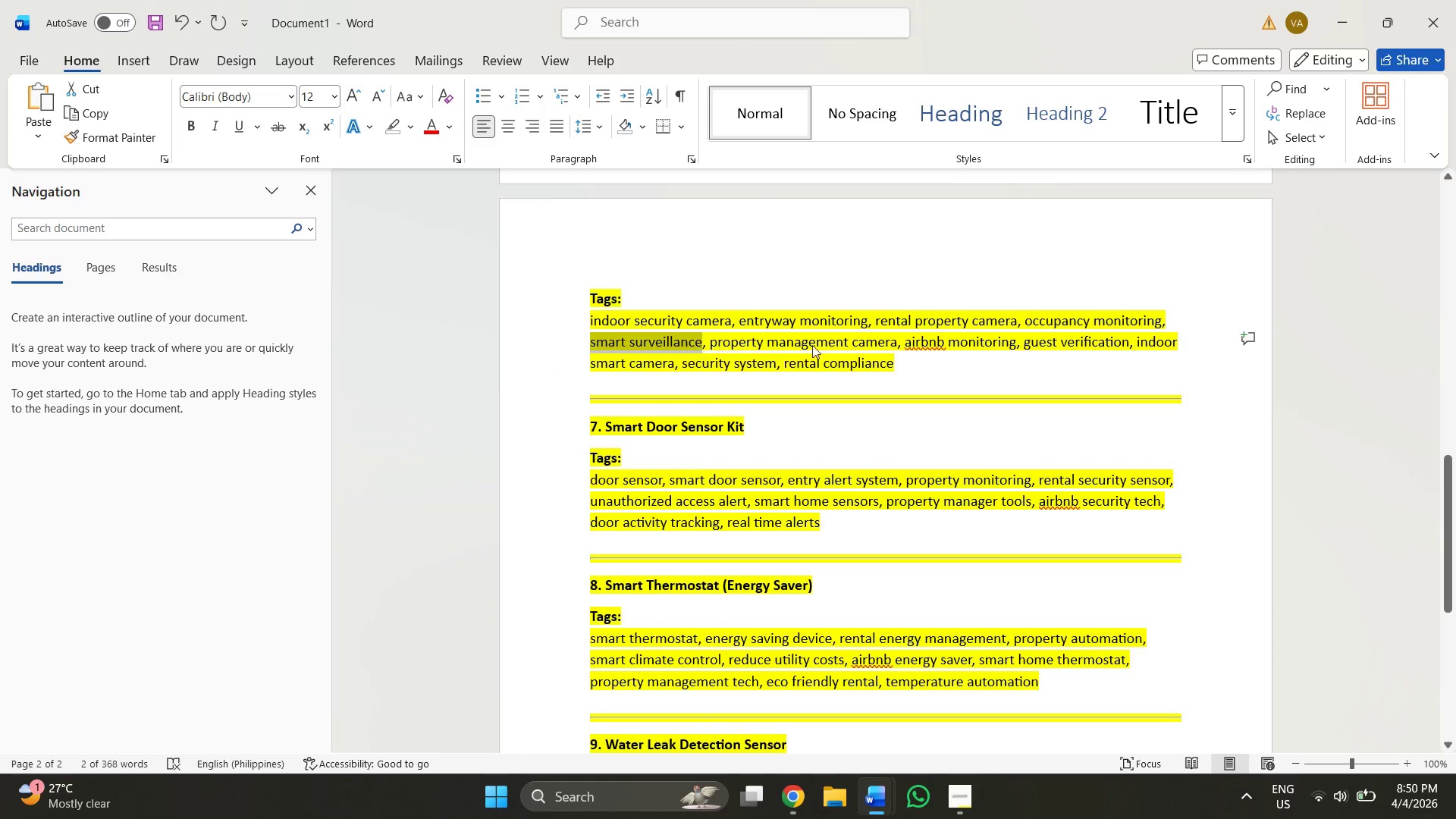 
key(Alt+Tab)
 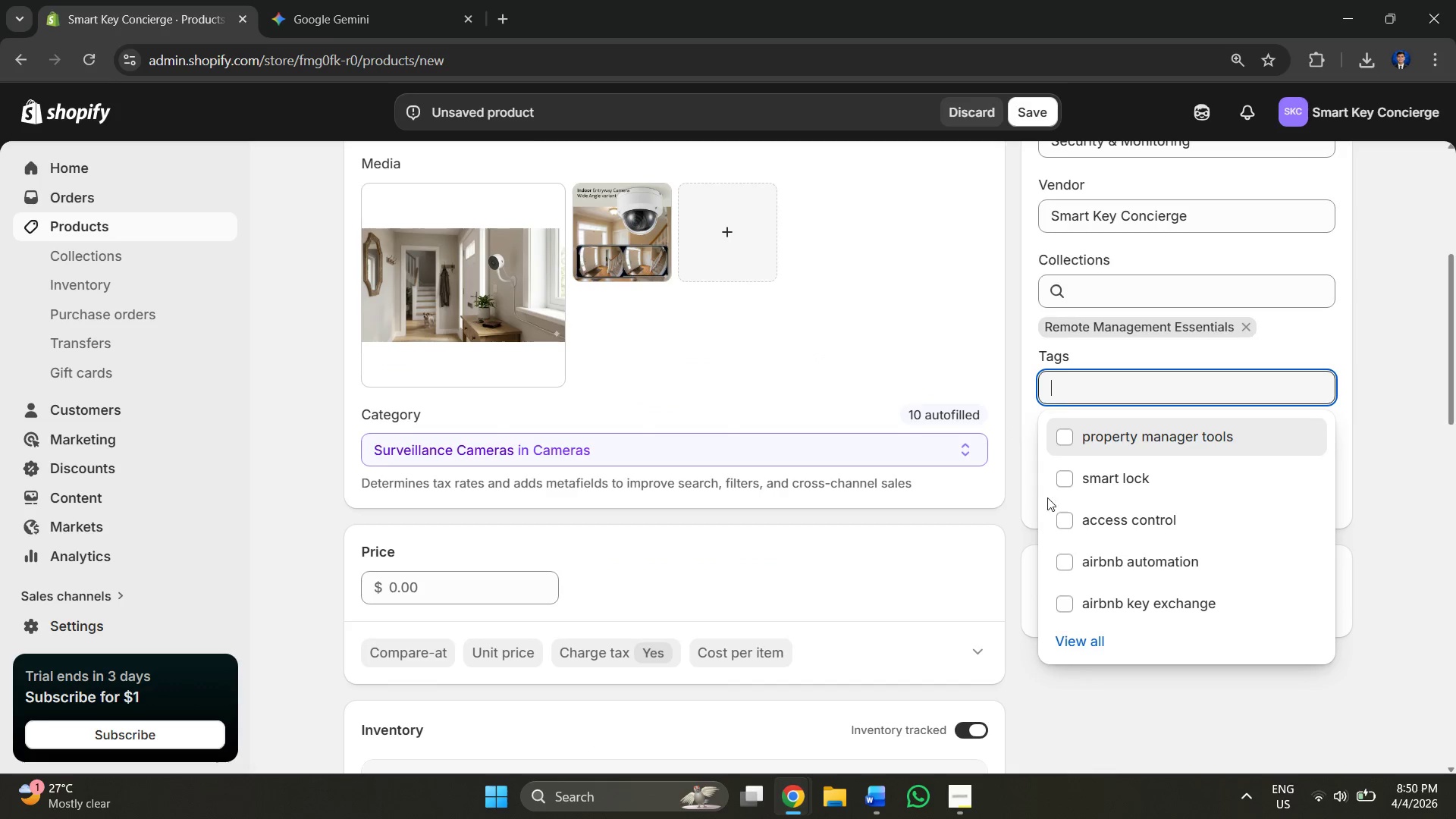 
key(Control+V)
 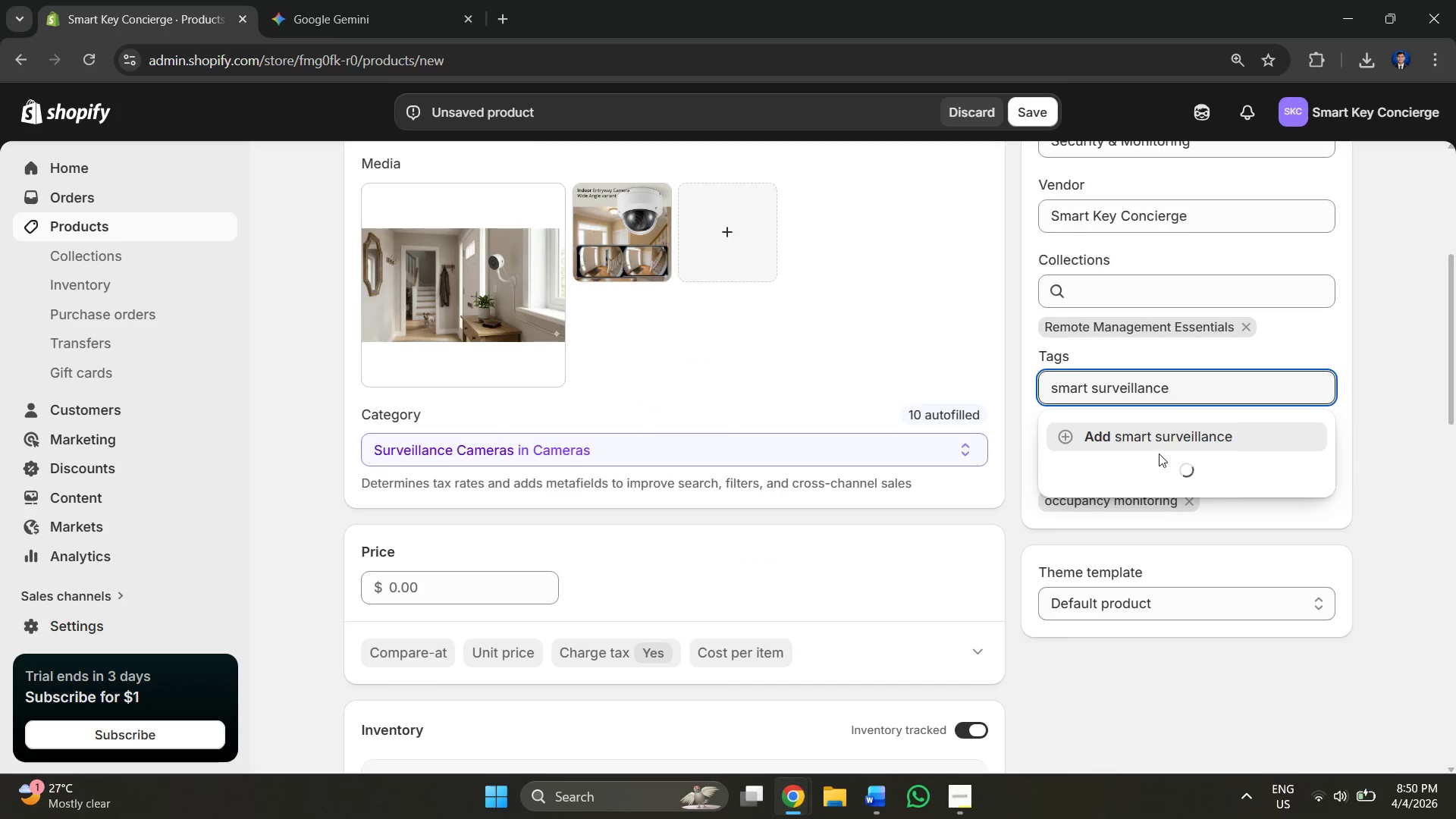 
left_click([1125, 425])
 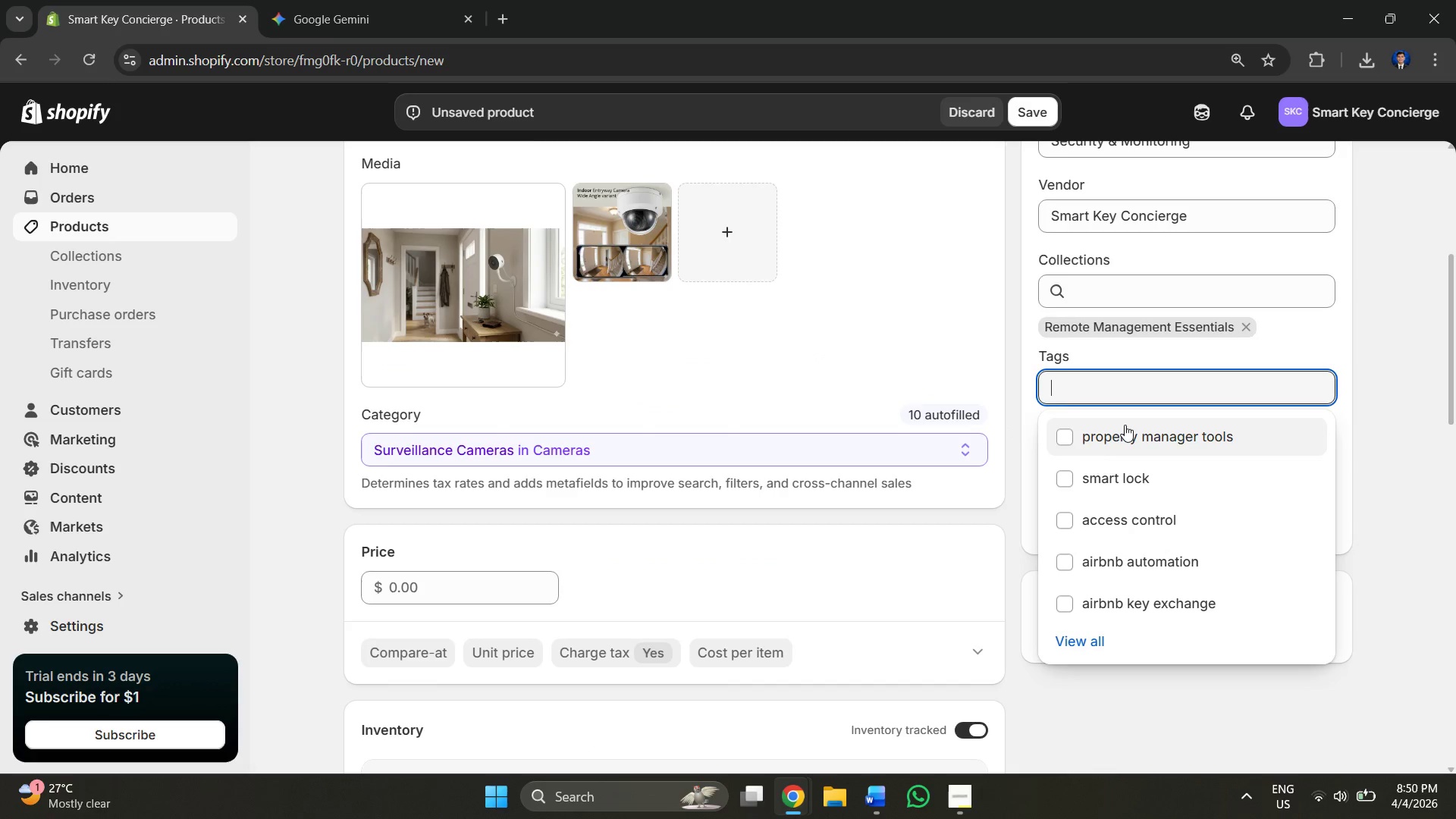 
key(Alt+AltLeft)
 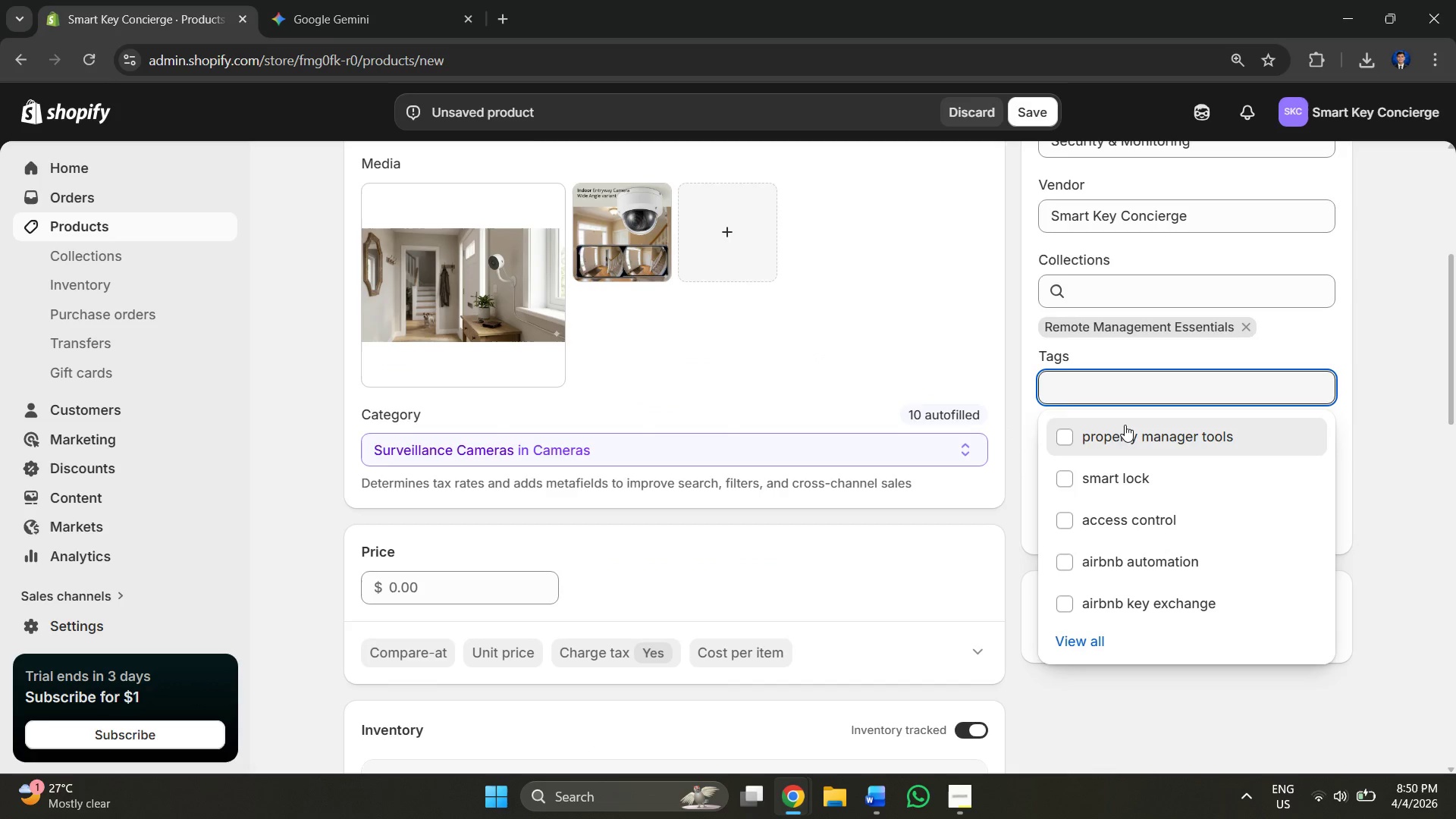 
key(Alt+Tab)
 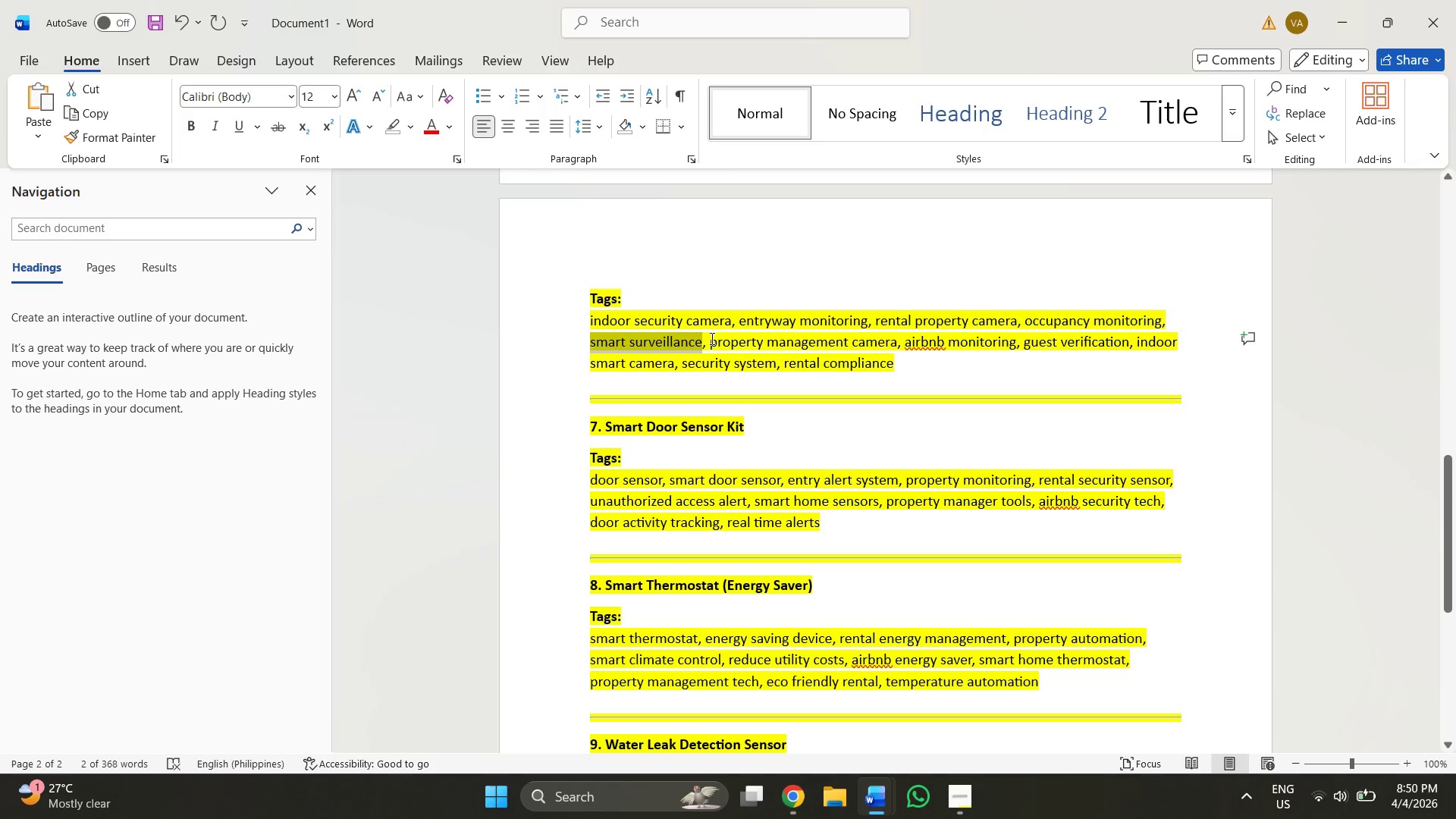 
left_click_drag(start_coordinate=[707, 342], to_coordinate=[846, 347])
 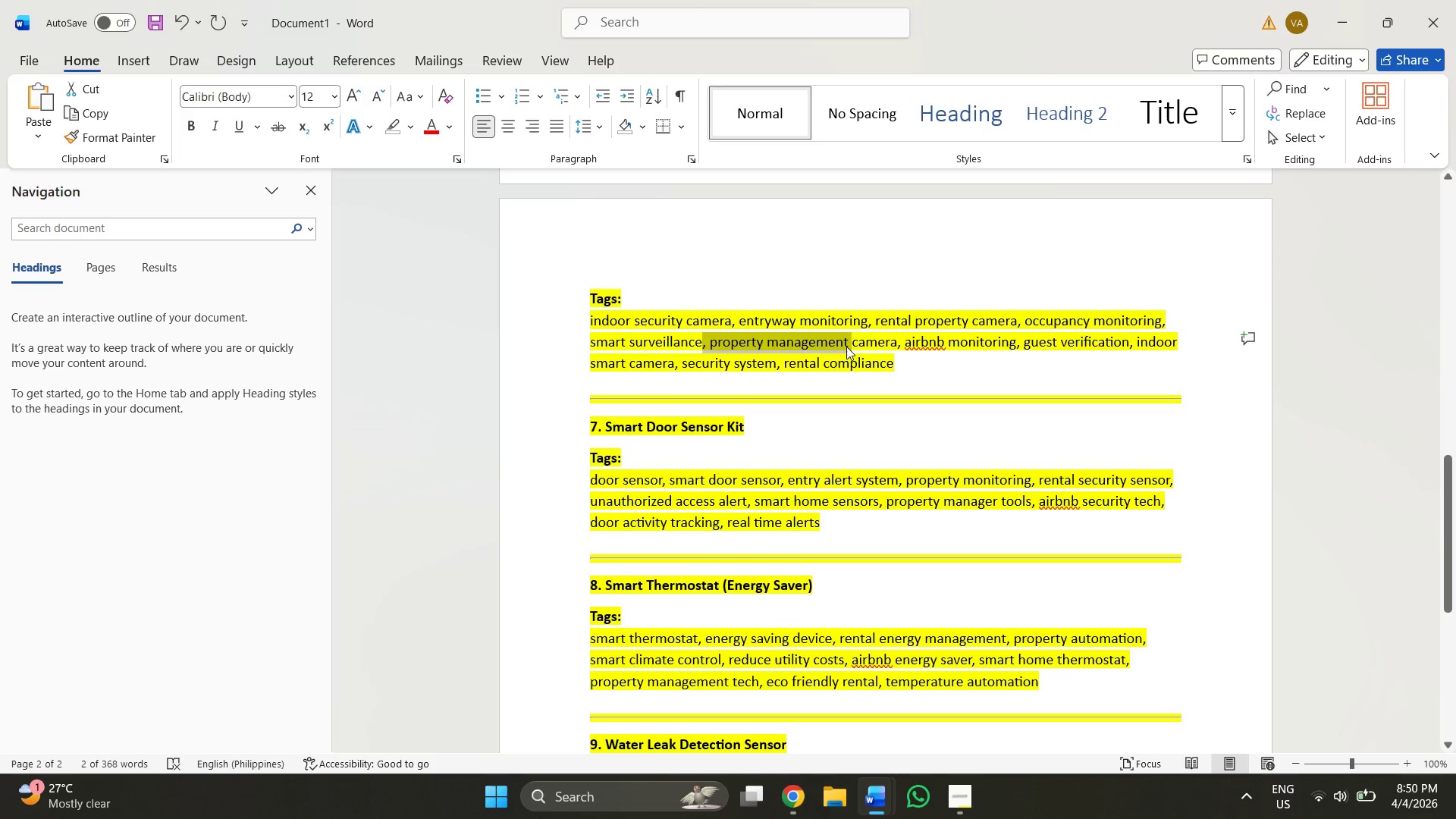 
left_click([846, 347])
 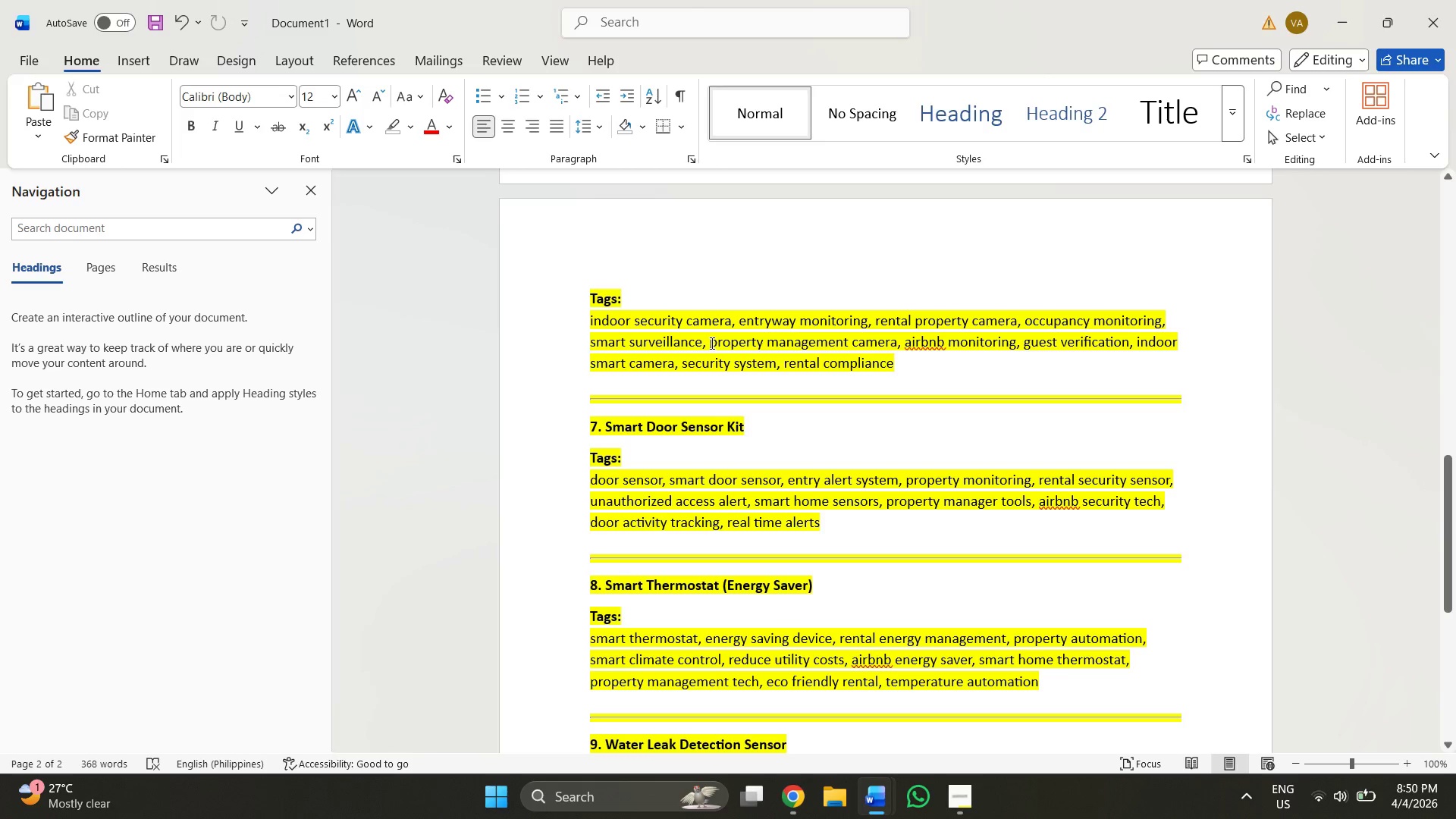 
left_click_drag(start_coordinate=[710, 343], to_coordinate=[886, 344])
 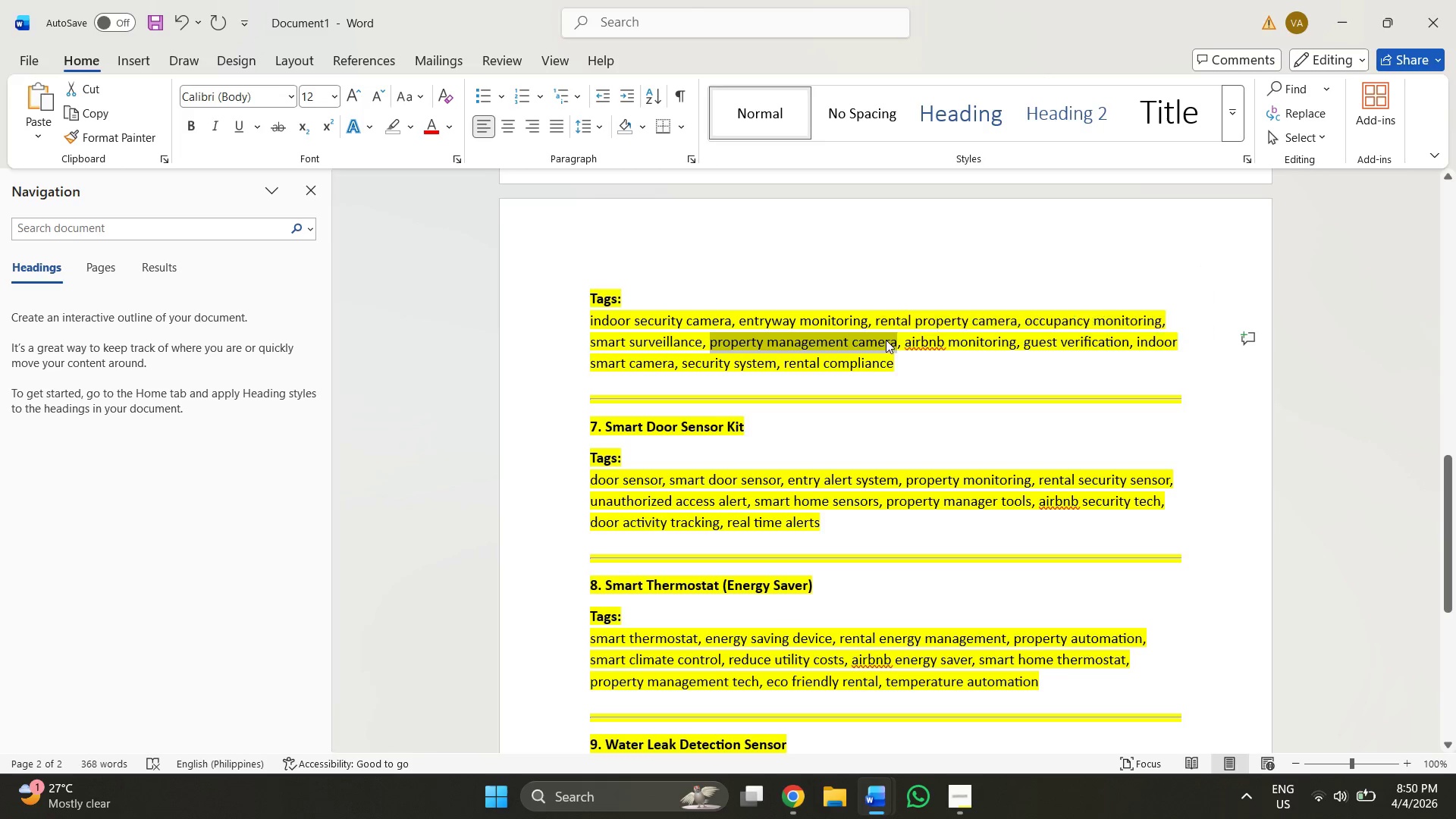 
key(Control+C)
 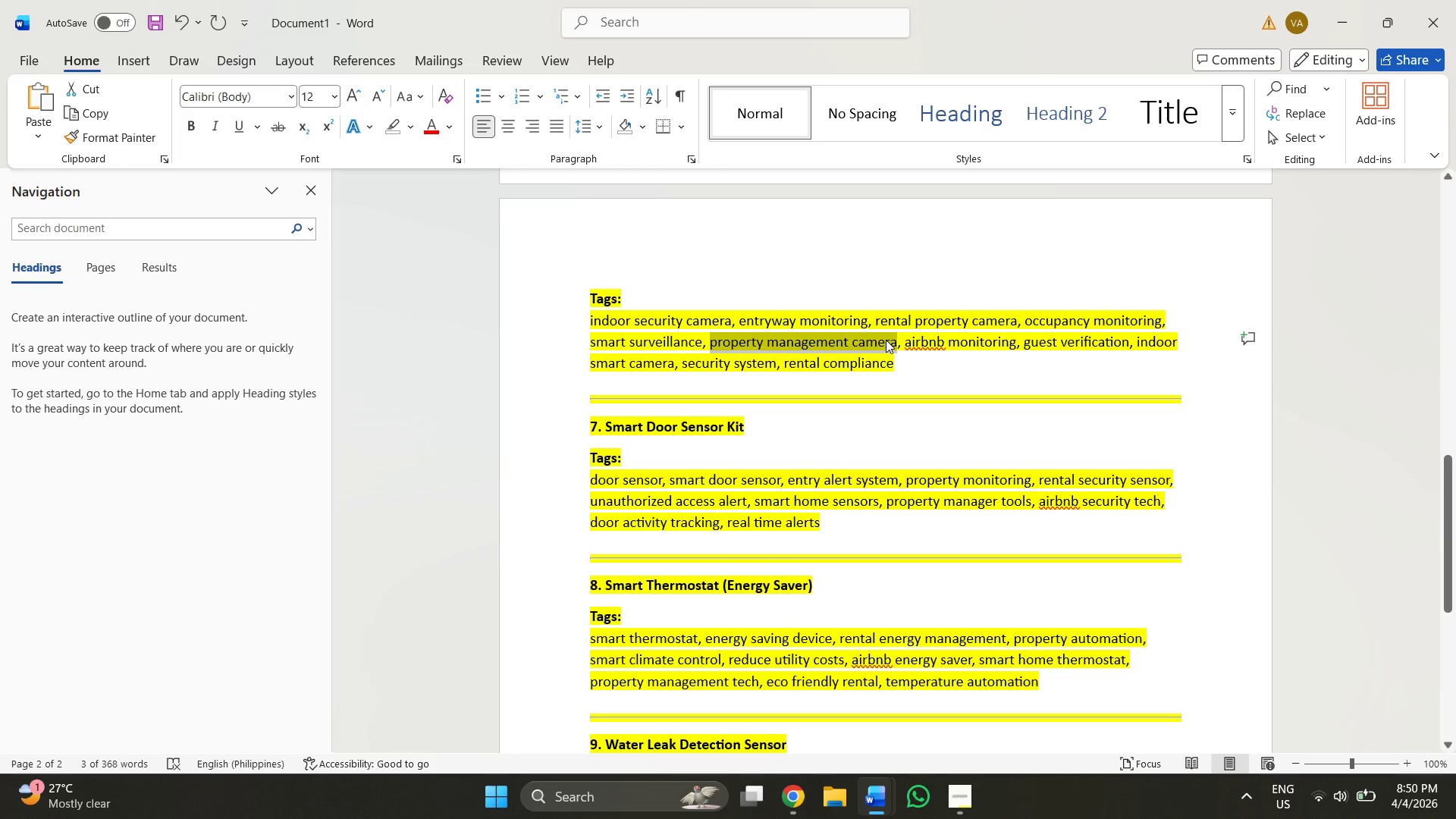 
key(Alt+AltLeft)
 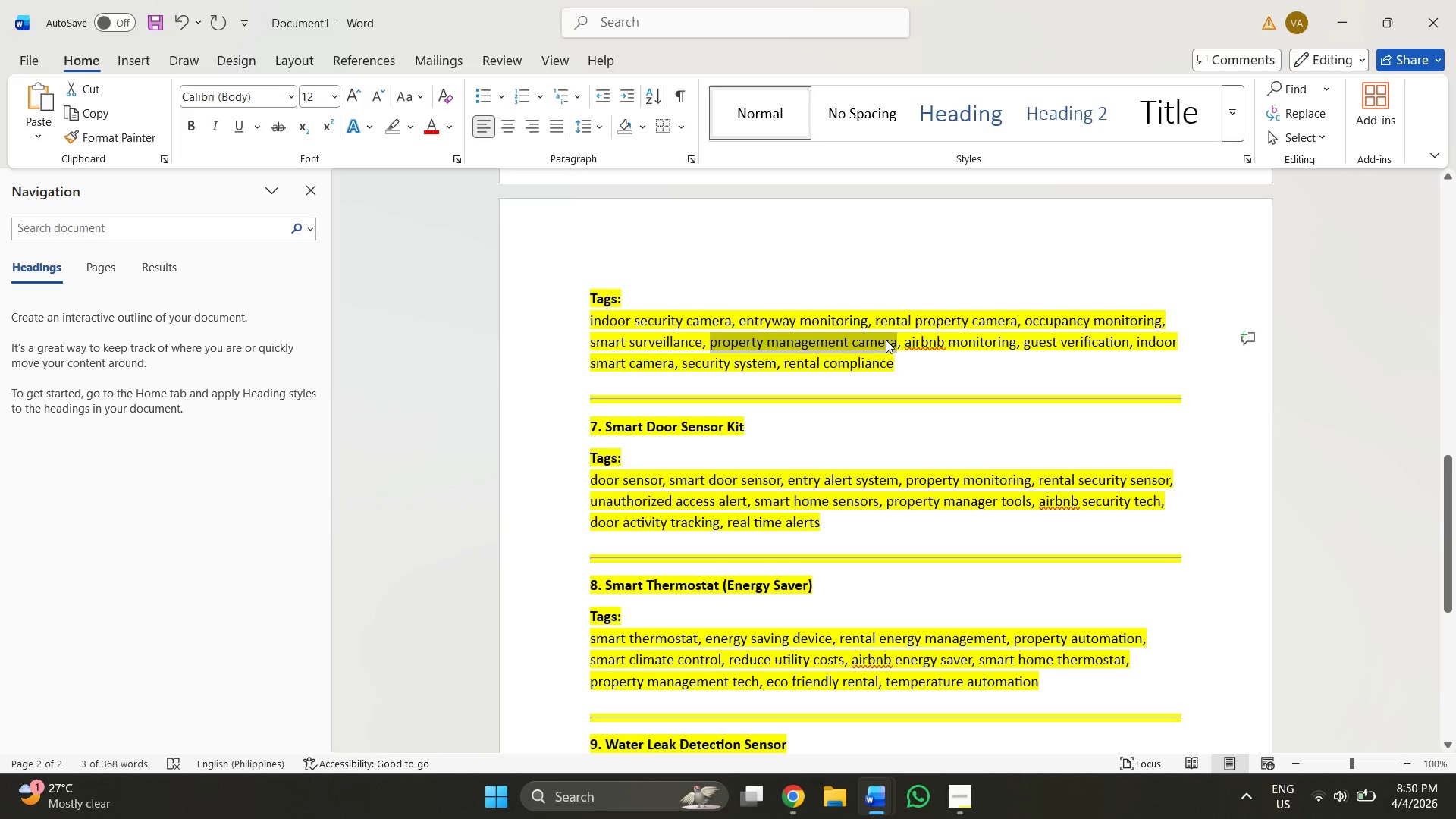 
key(Alt+Tab)
 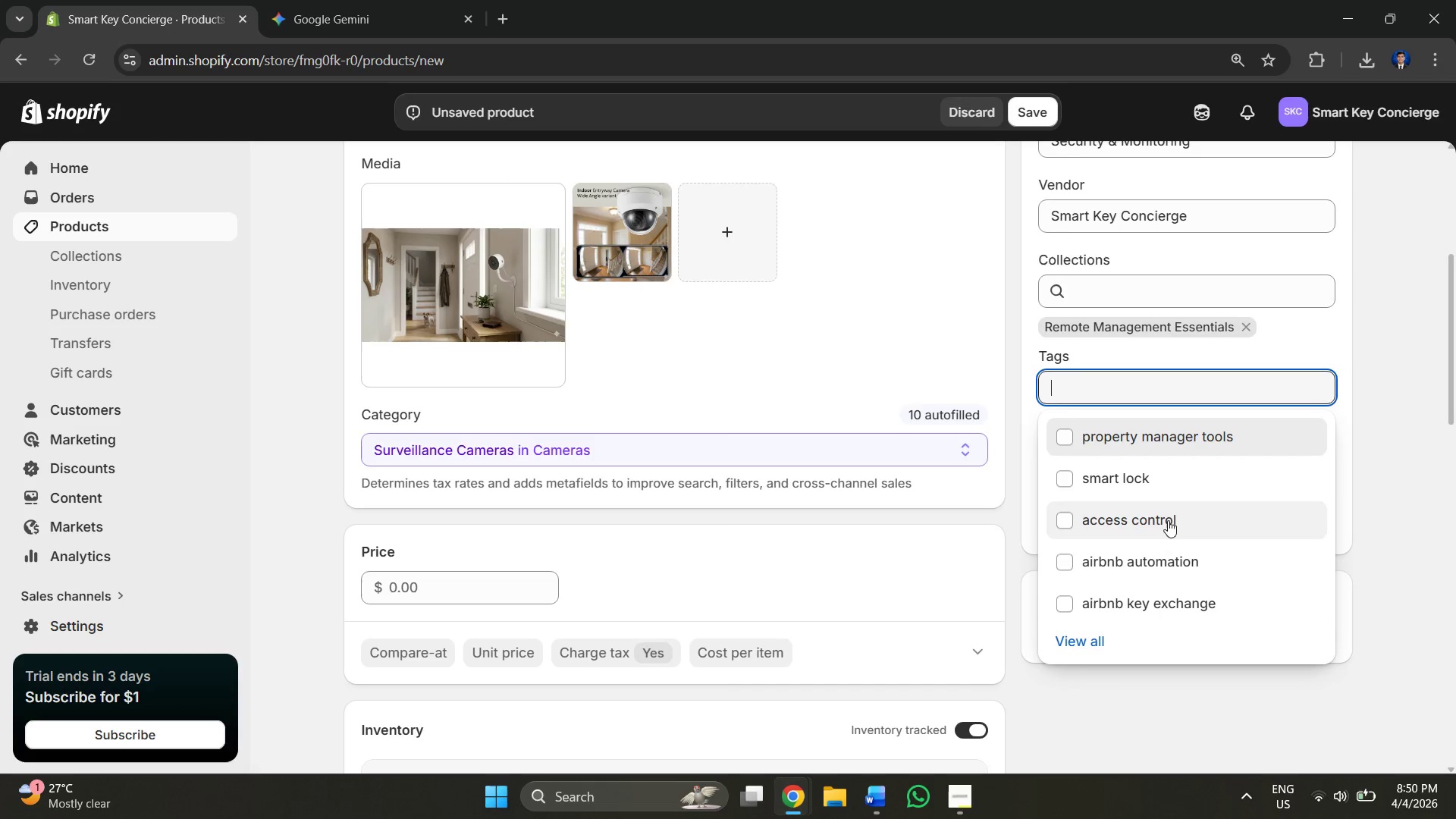 
key(Control+V)
 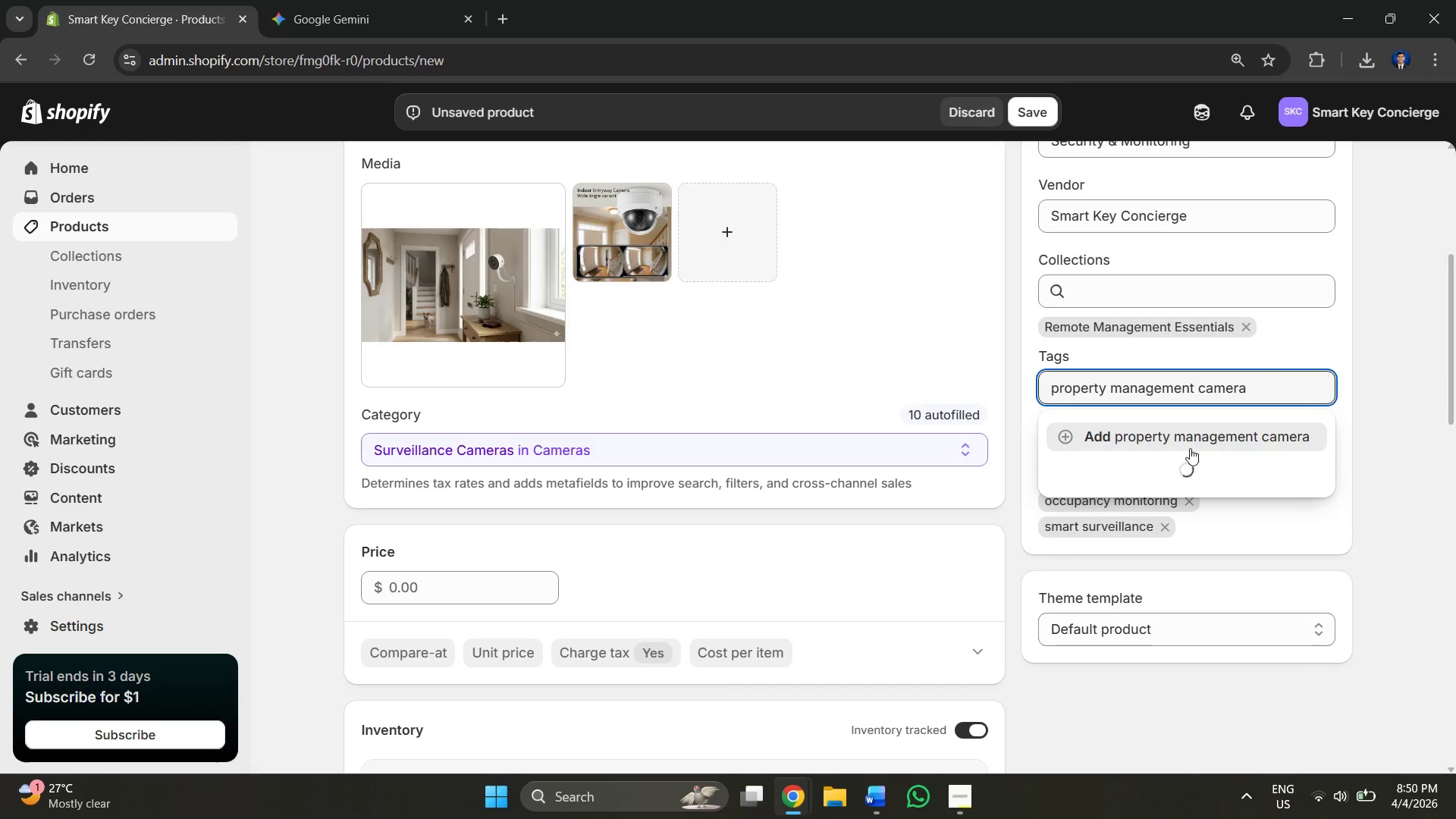 
left_click([1169, 438])
 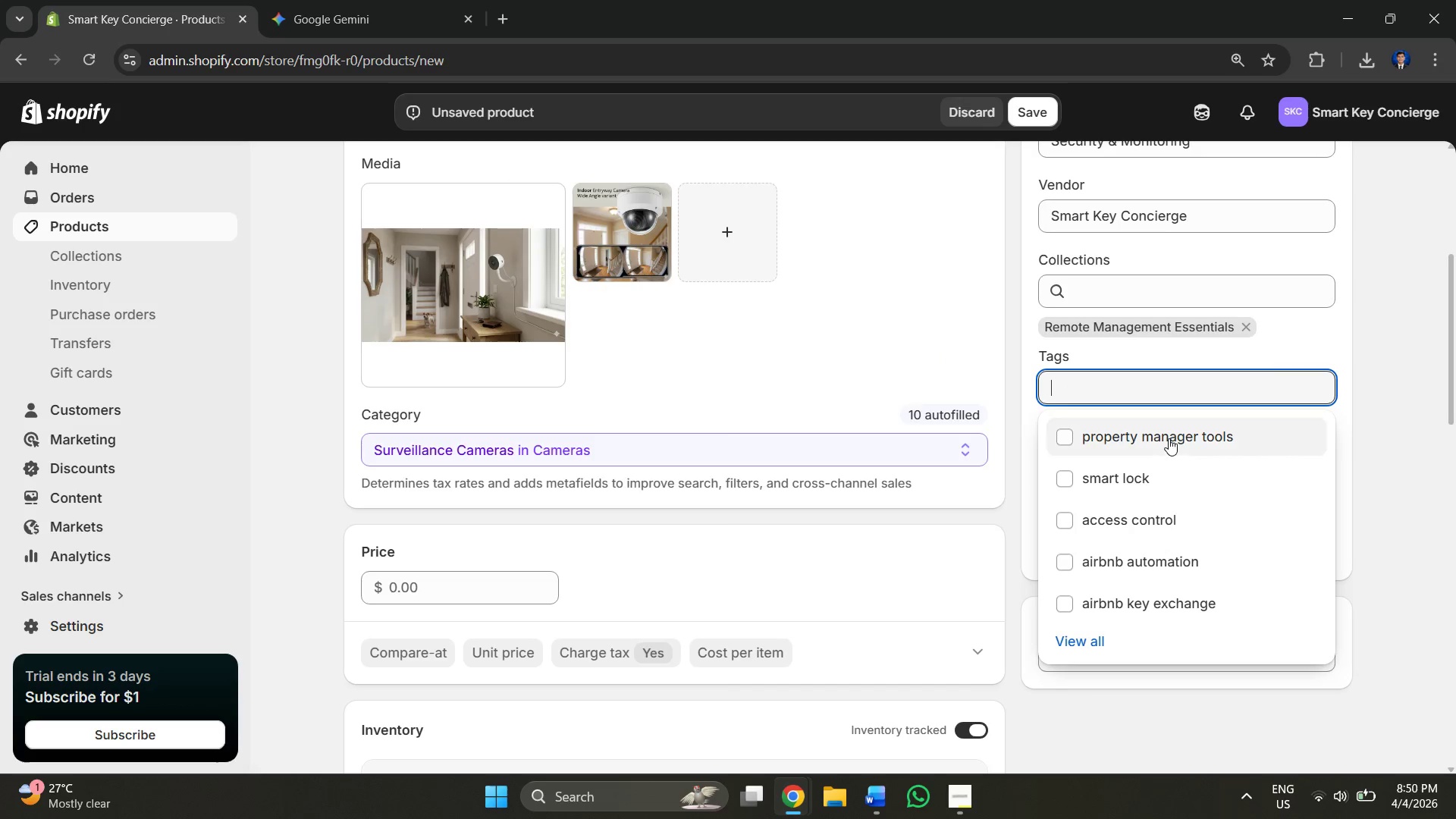 
key(Alt+AltLeft)
 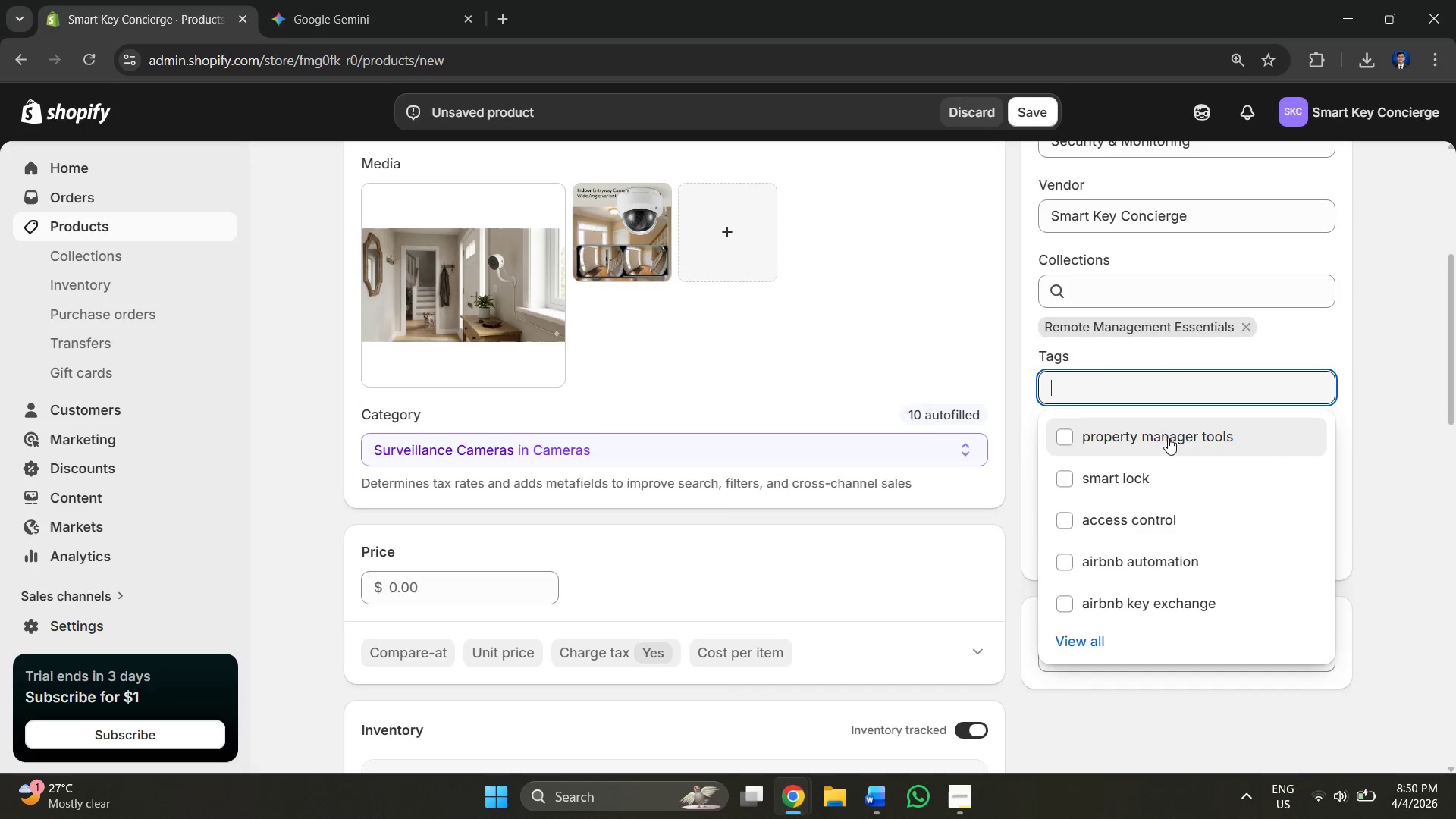 
key(Alt+Tab)
 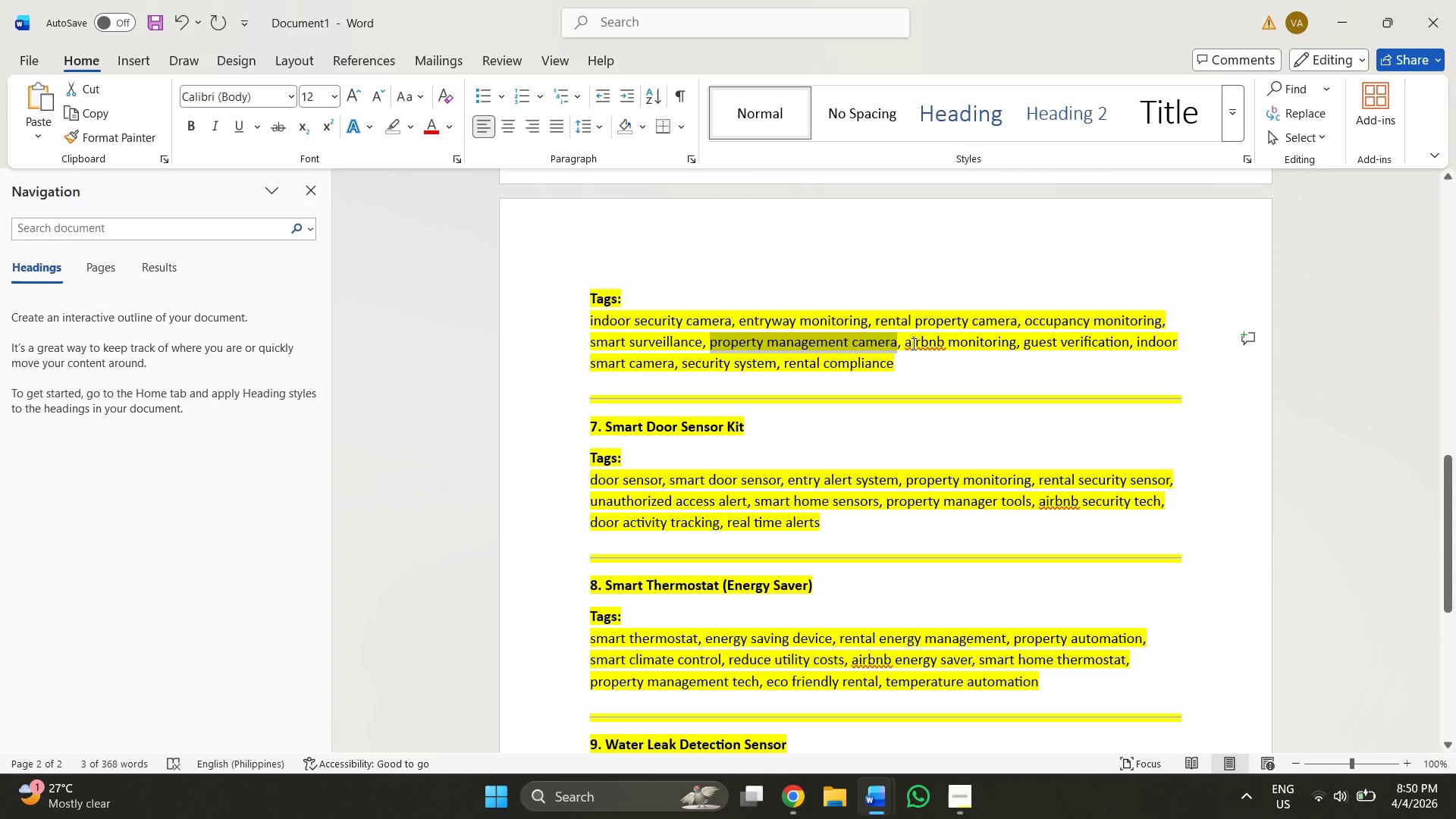 
left_click_drag(start_coordinate=[904, 343], to_coordinate=[1006, 348])
 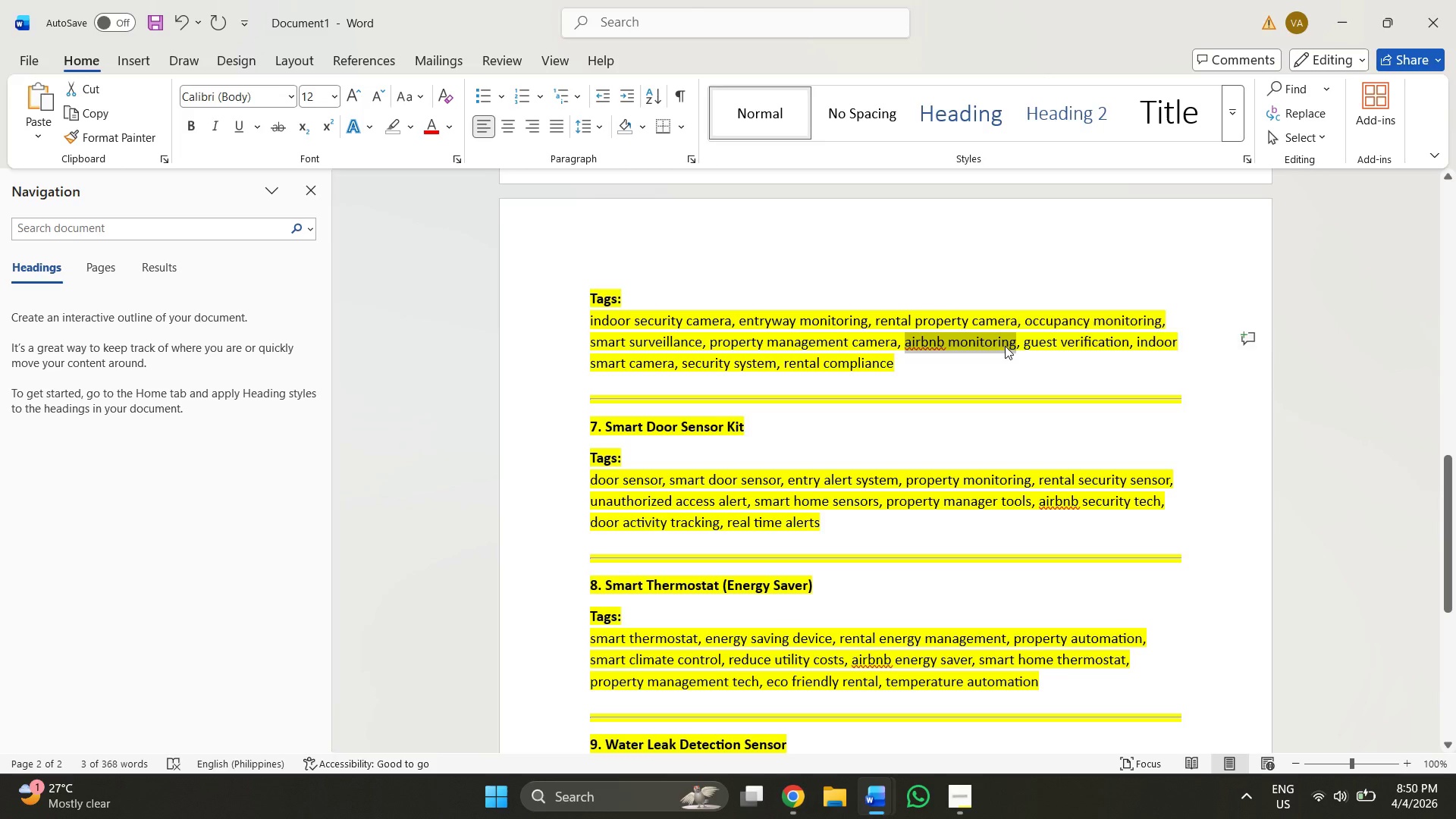 
key(Control+ControlLeft)
 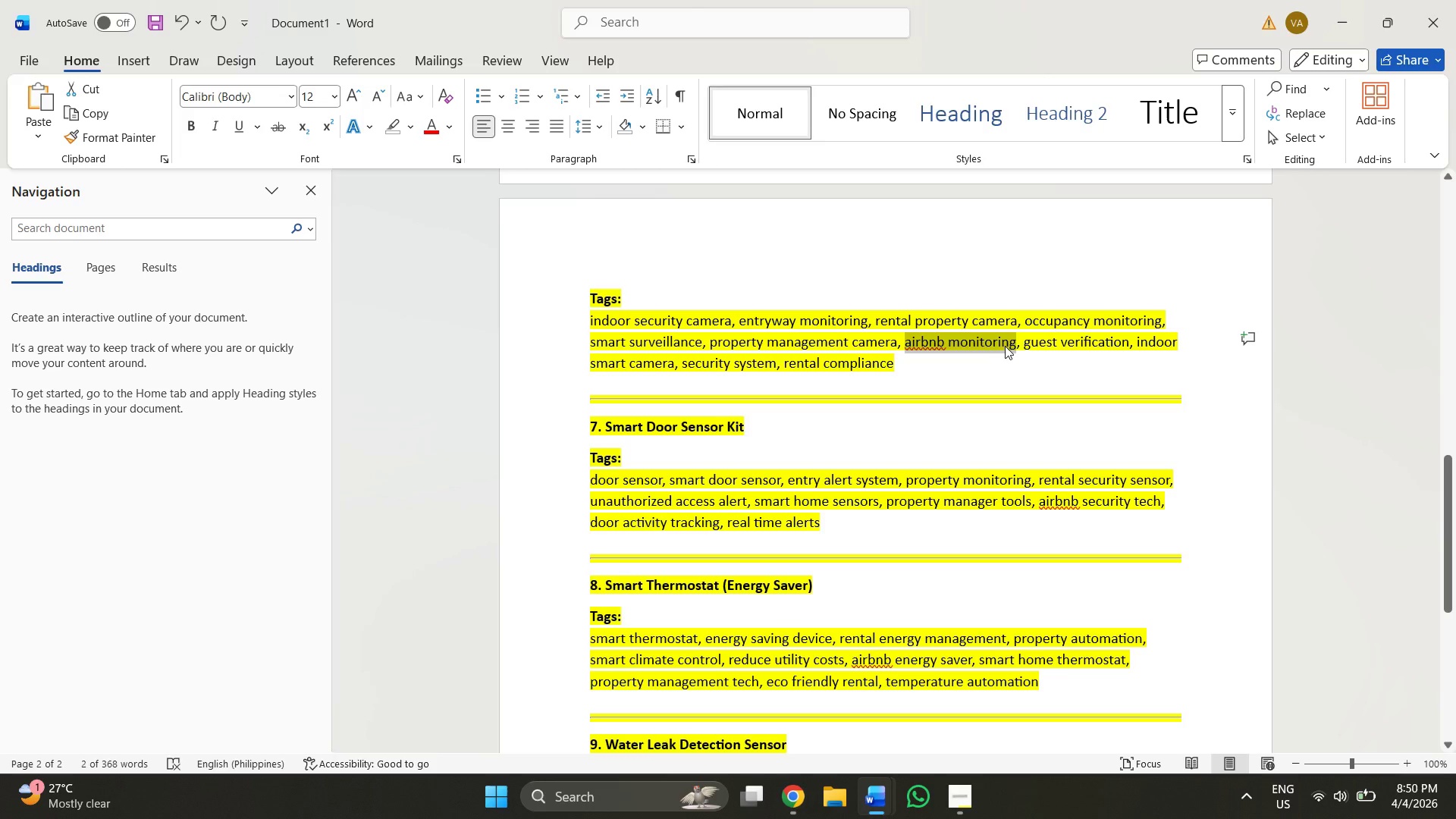 
key(Control+C)
 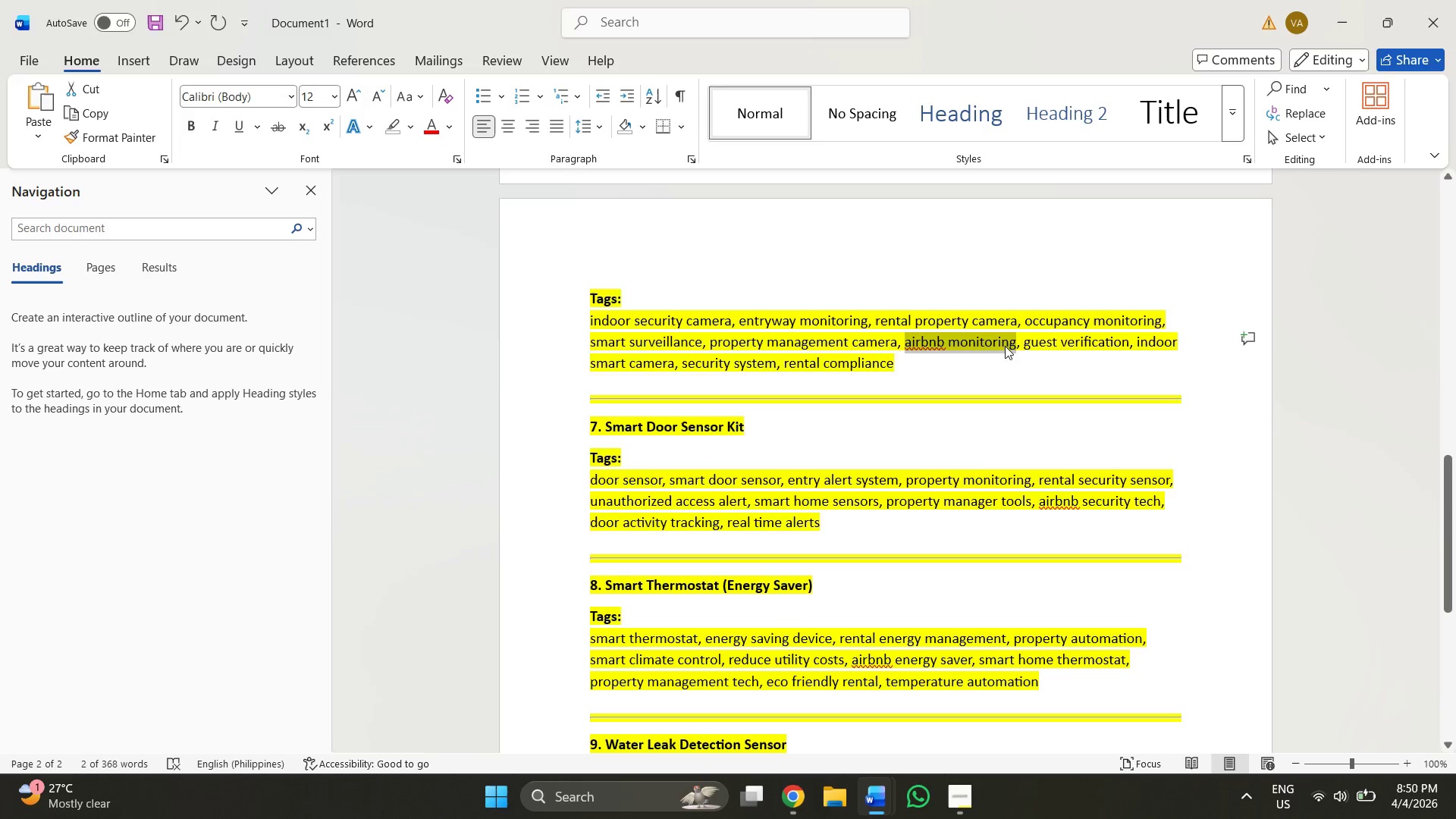 
key(Alt+AltLeft)
 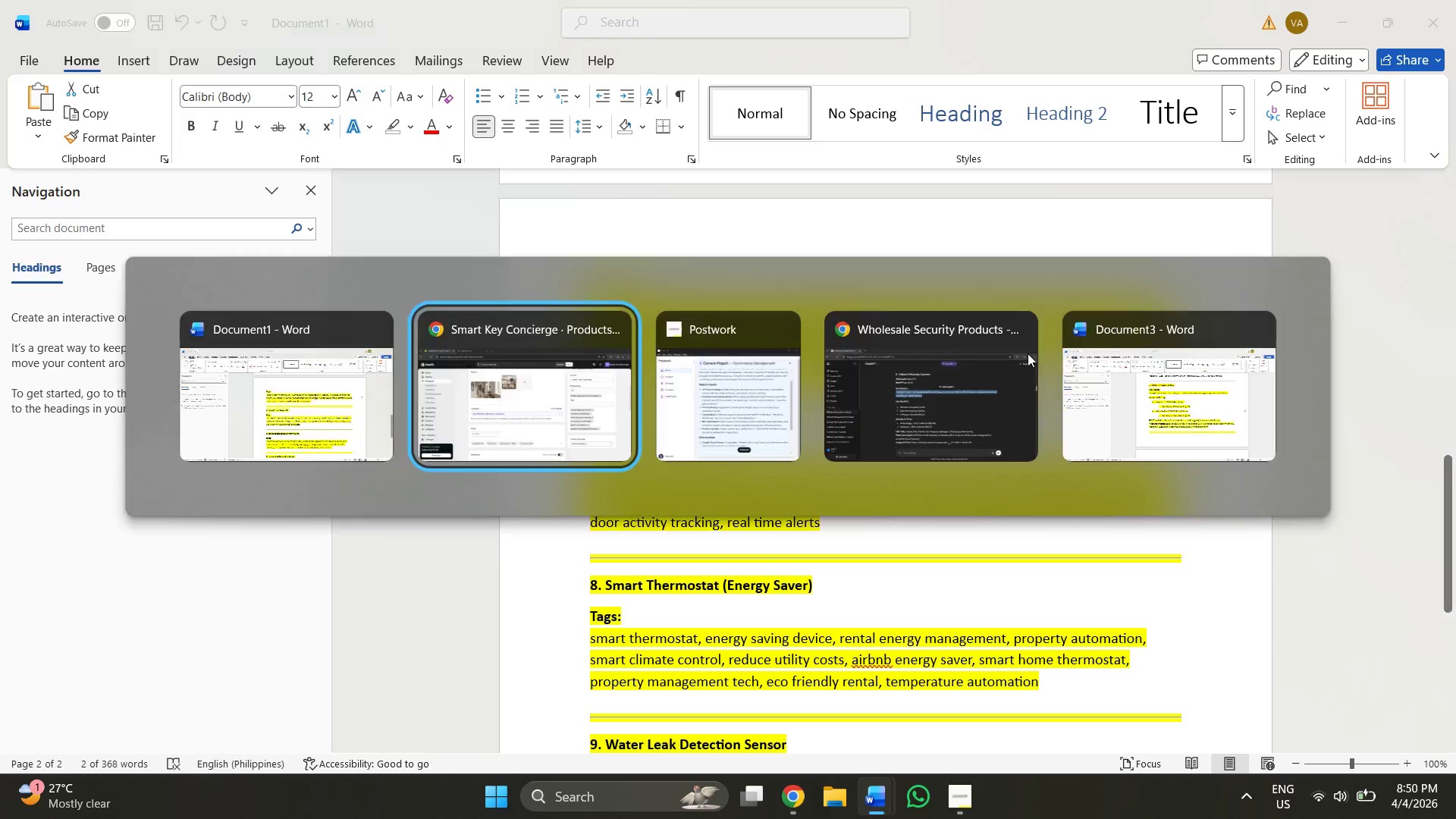 
key(Alt+Tab)
 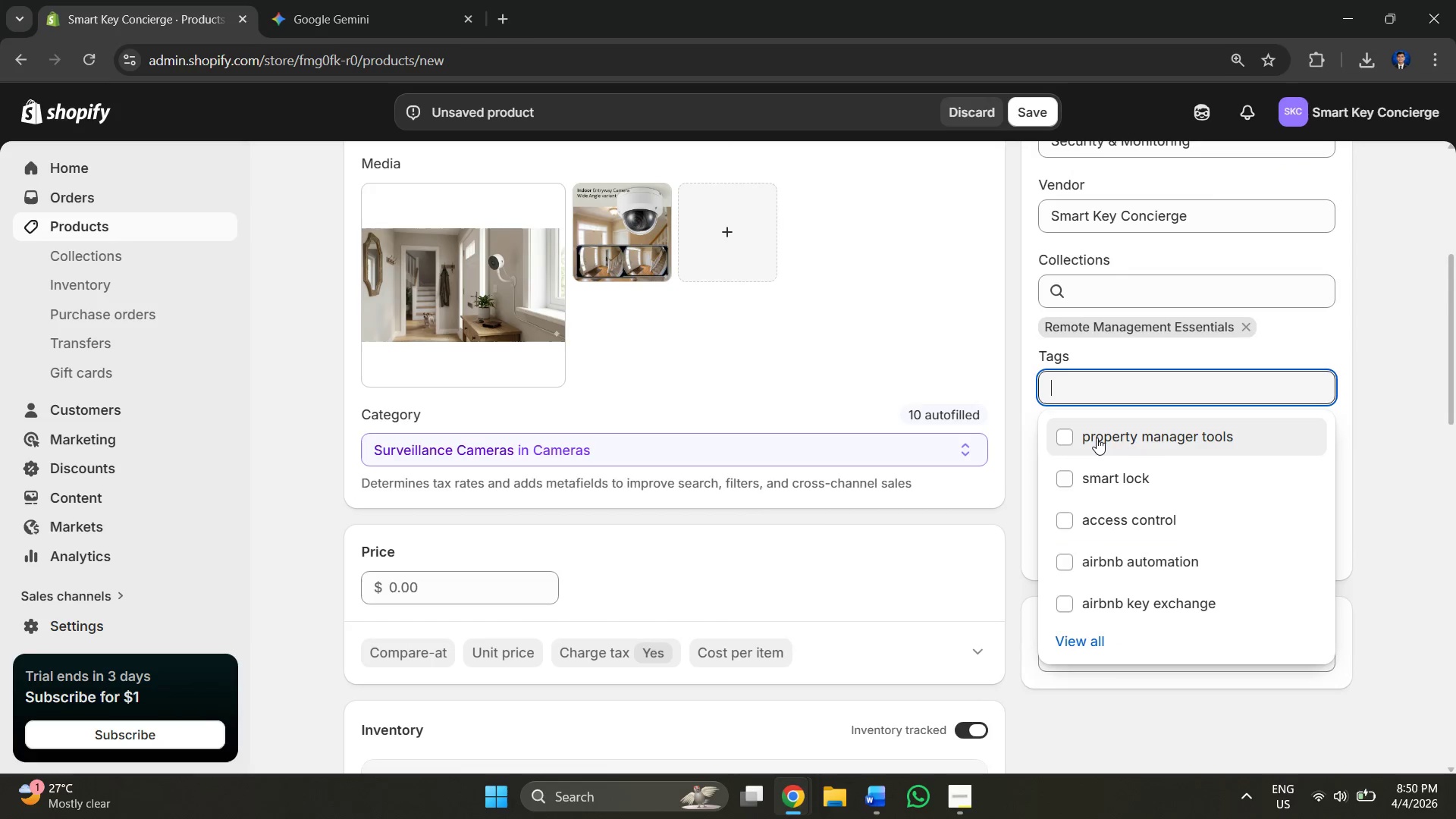 
key(Control+V)
 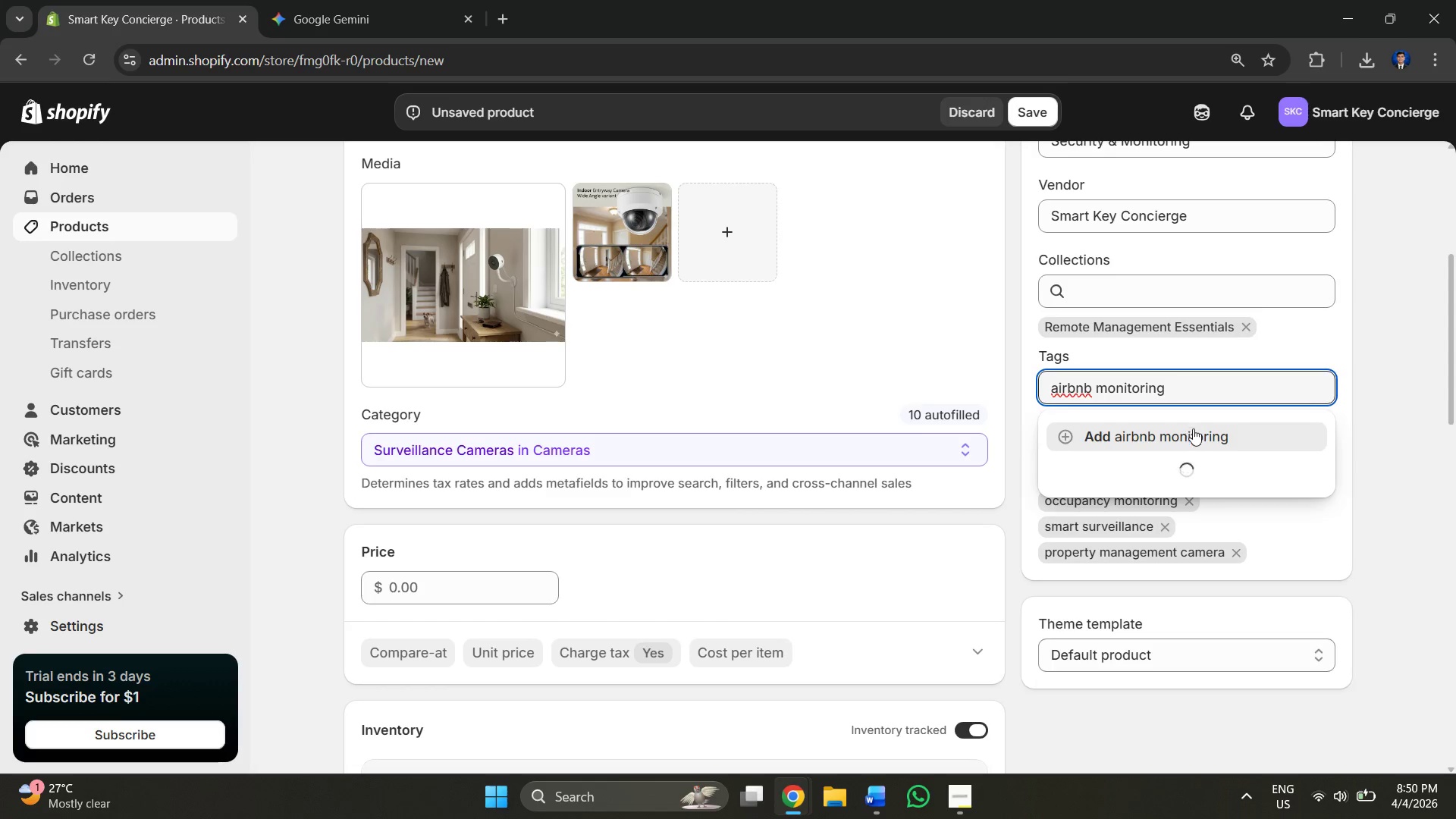 
left_click([1175, 438])
 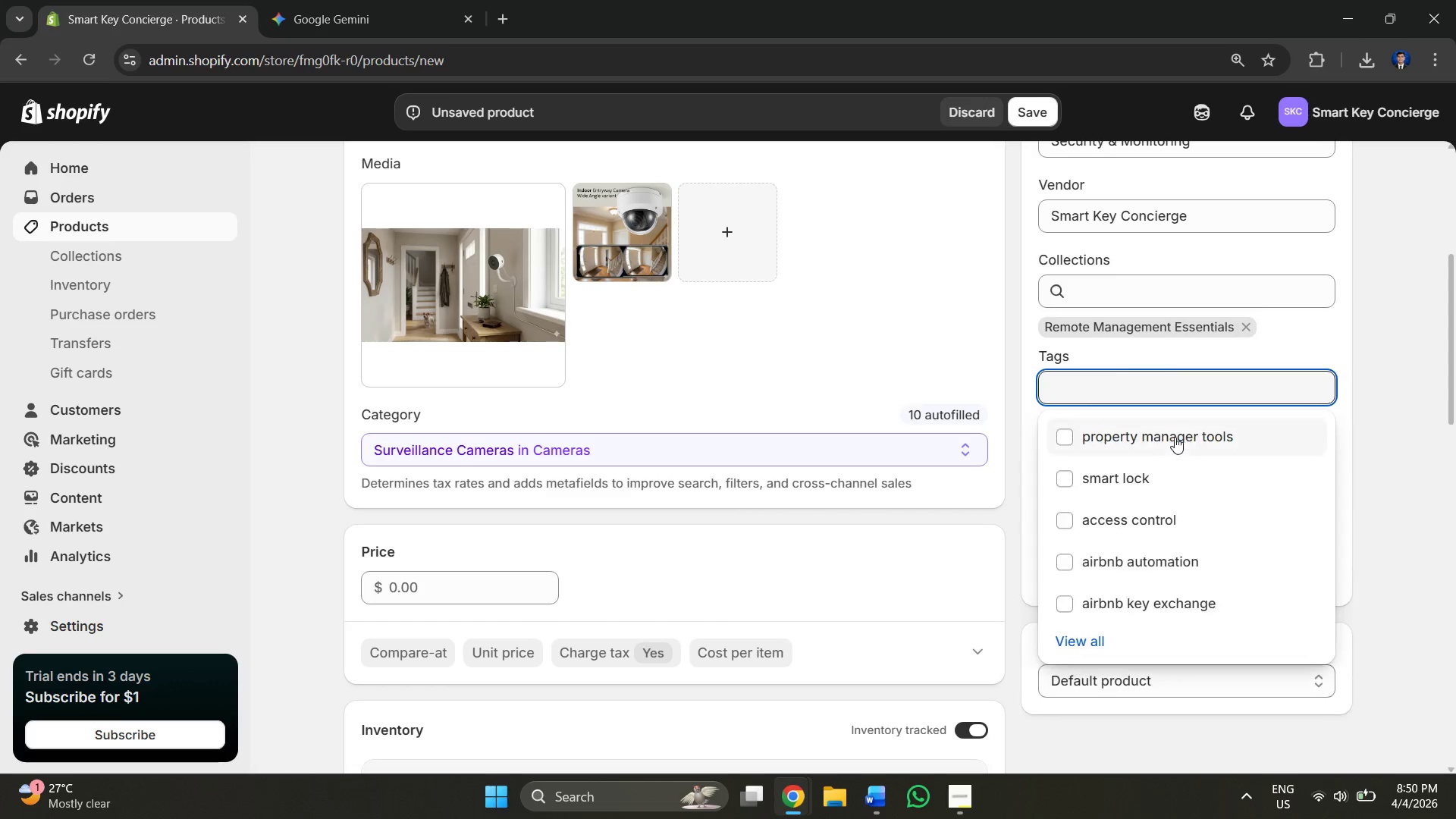 
key(Alt+AltLeft)
 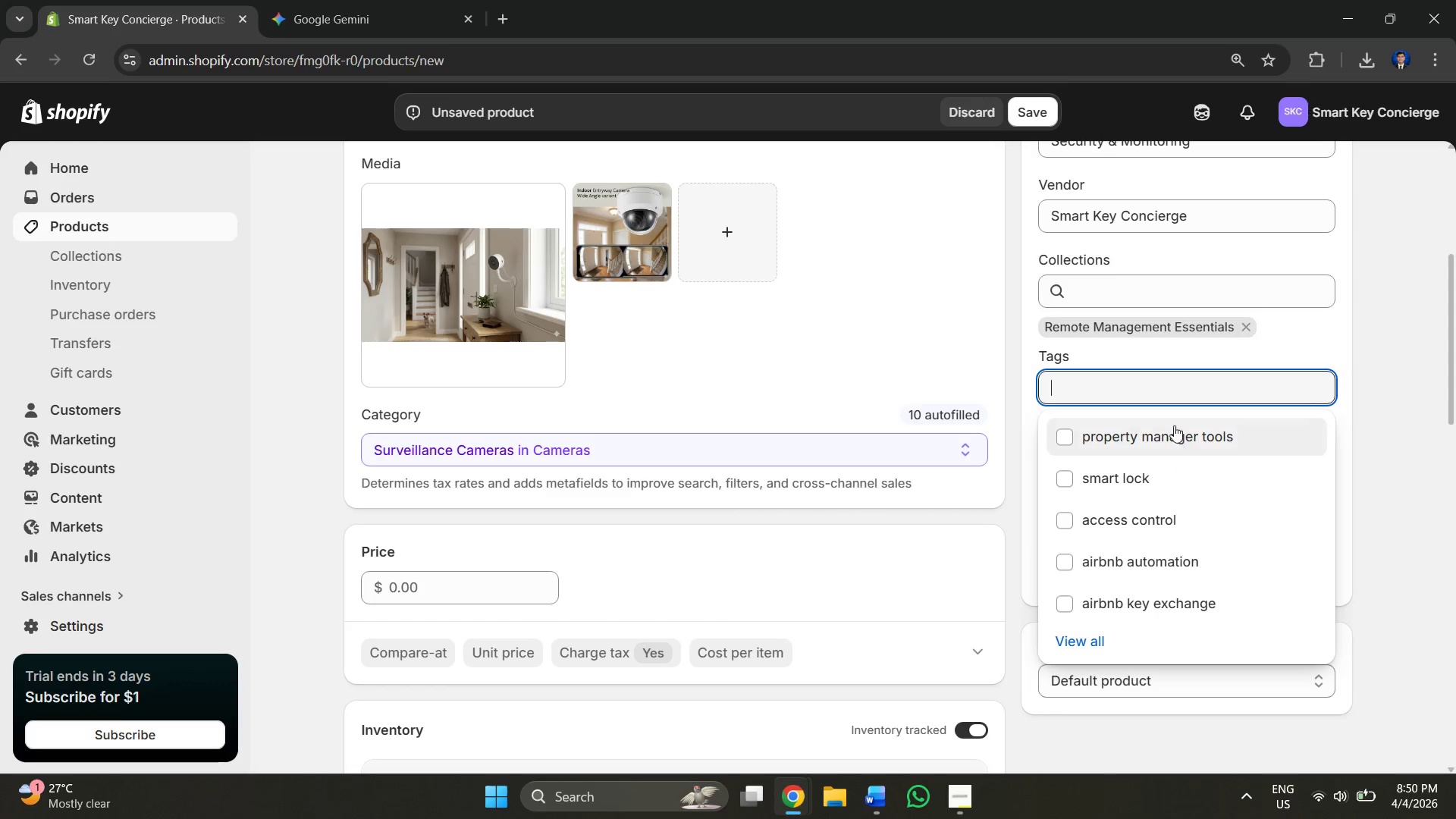 
key(Alt+Tab)
 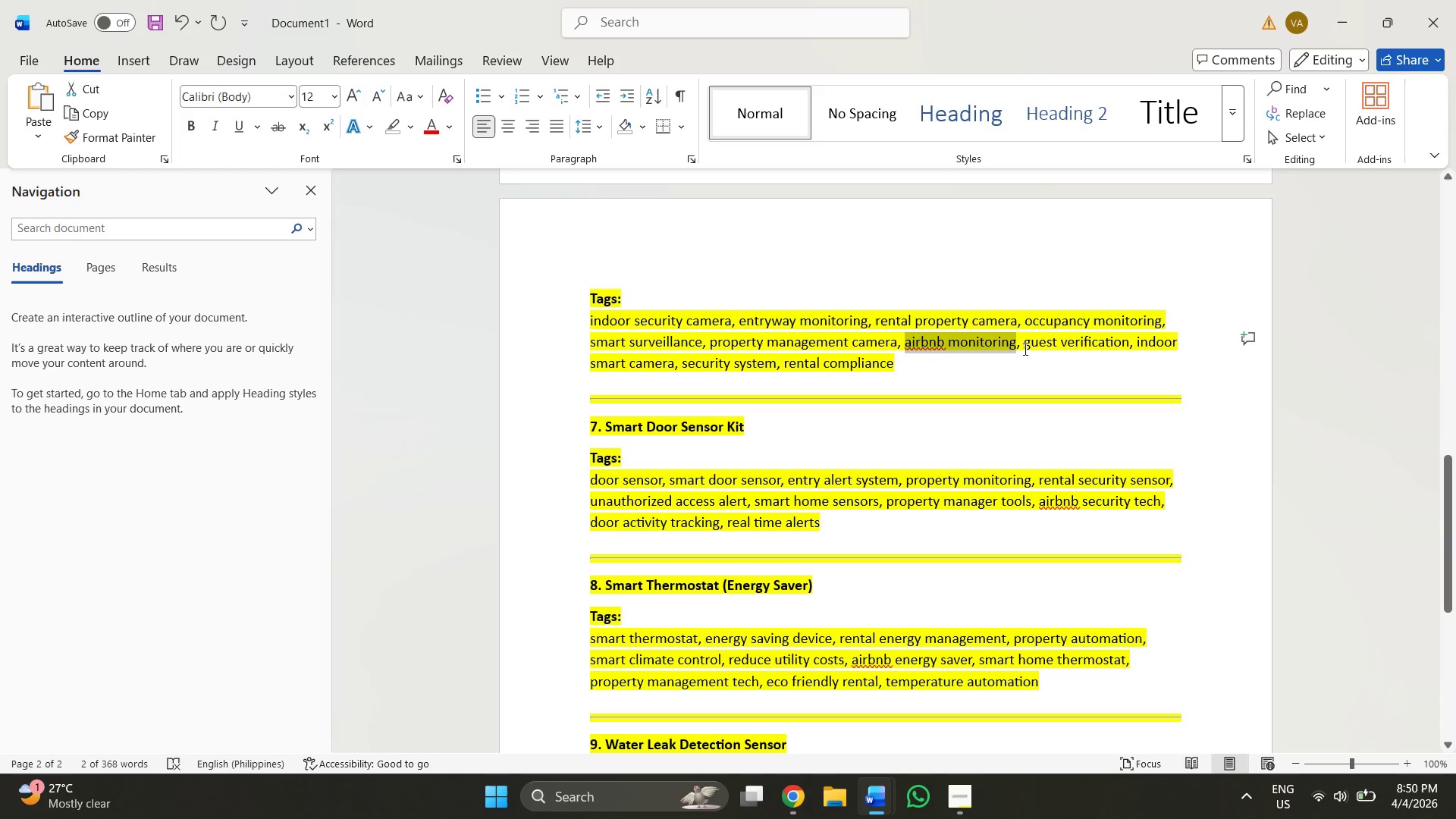 
left_click_drag(start_coordinate=[1022, 346], to_coordinate=[1104, 346])
 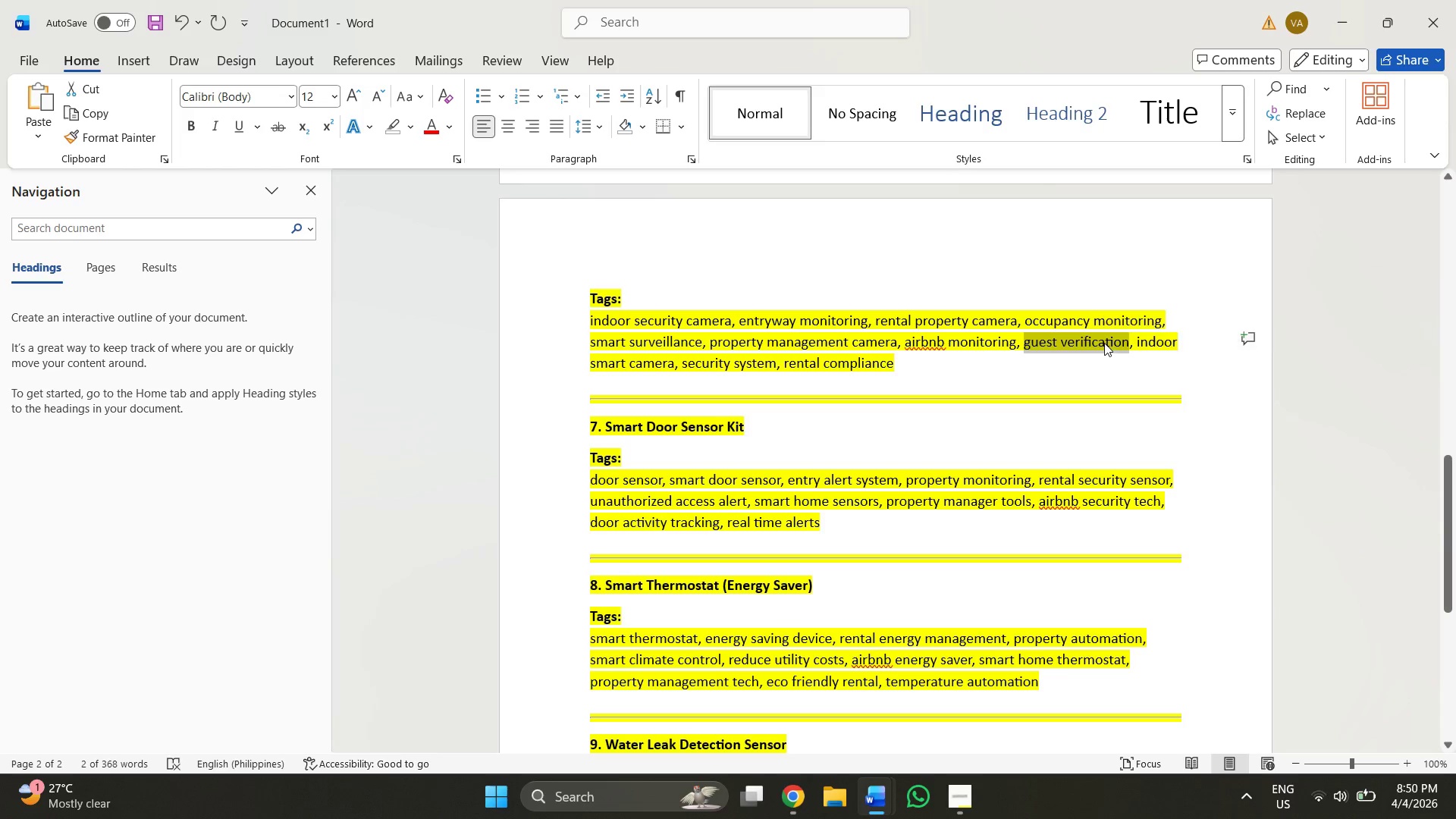 
key(Control+C)
 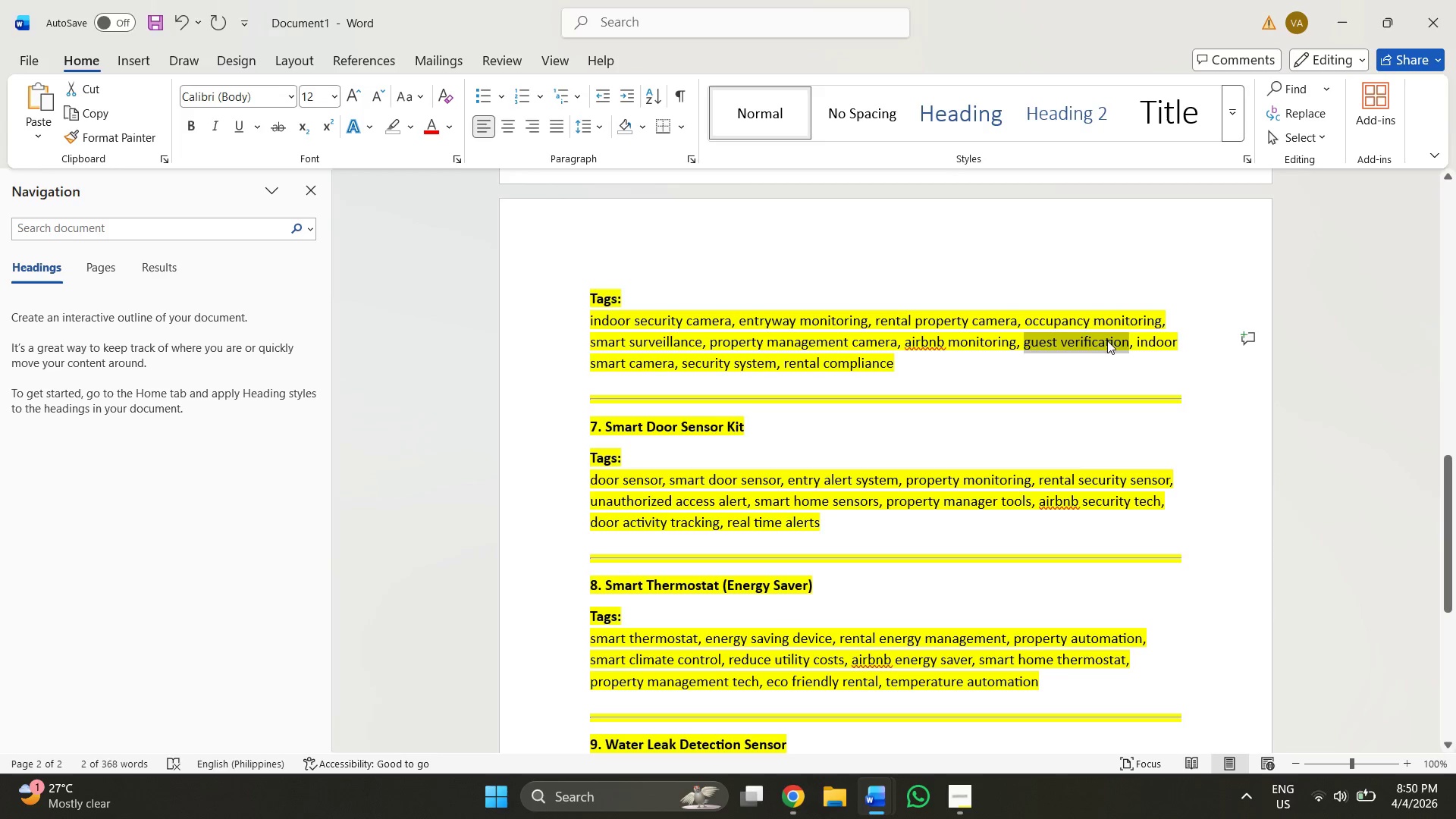 
key(Alt+AltLeft)
 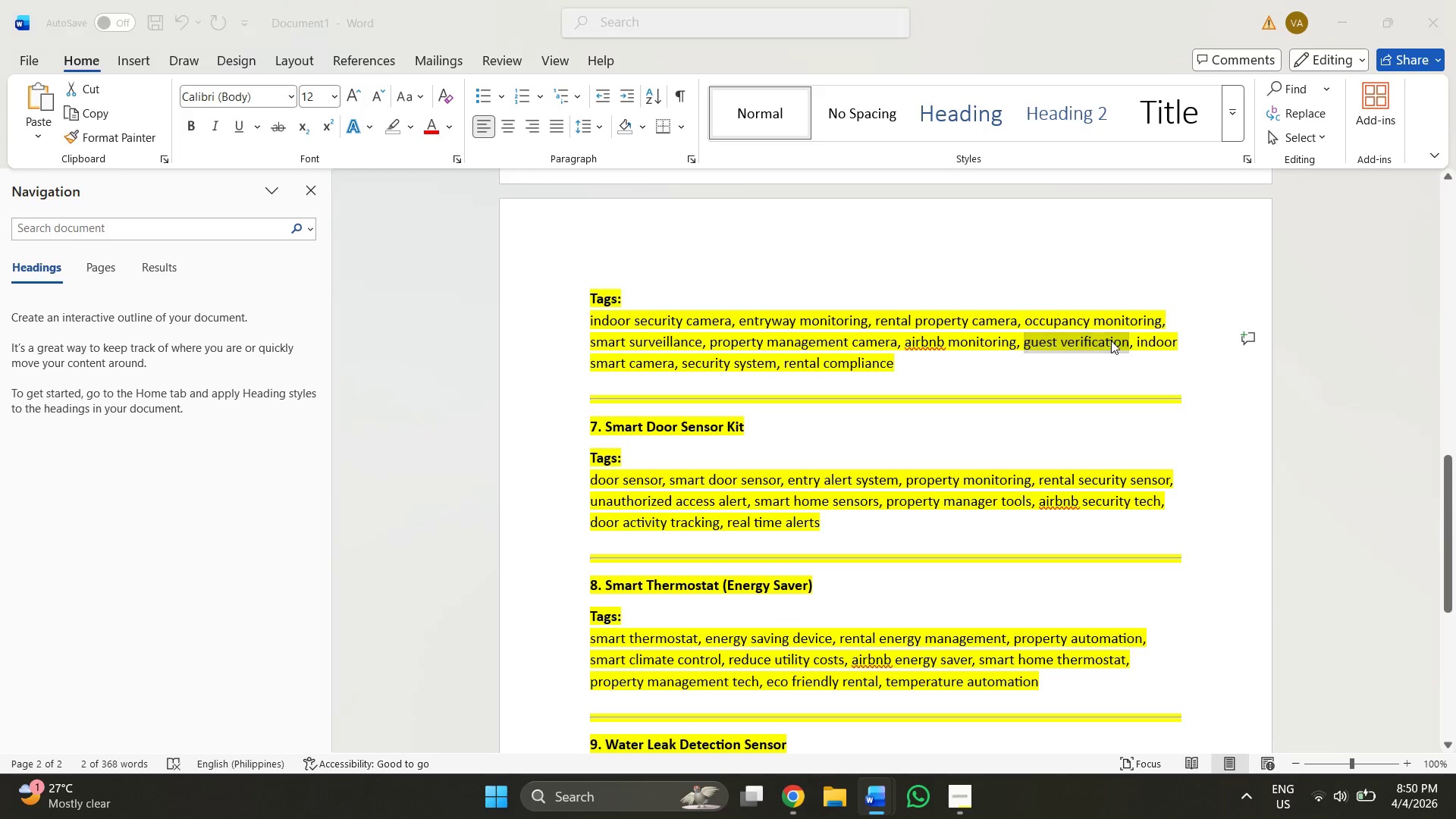 
key(Alt+Tab)
 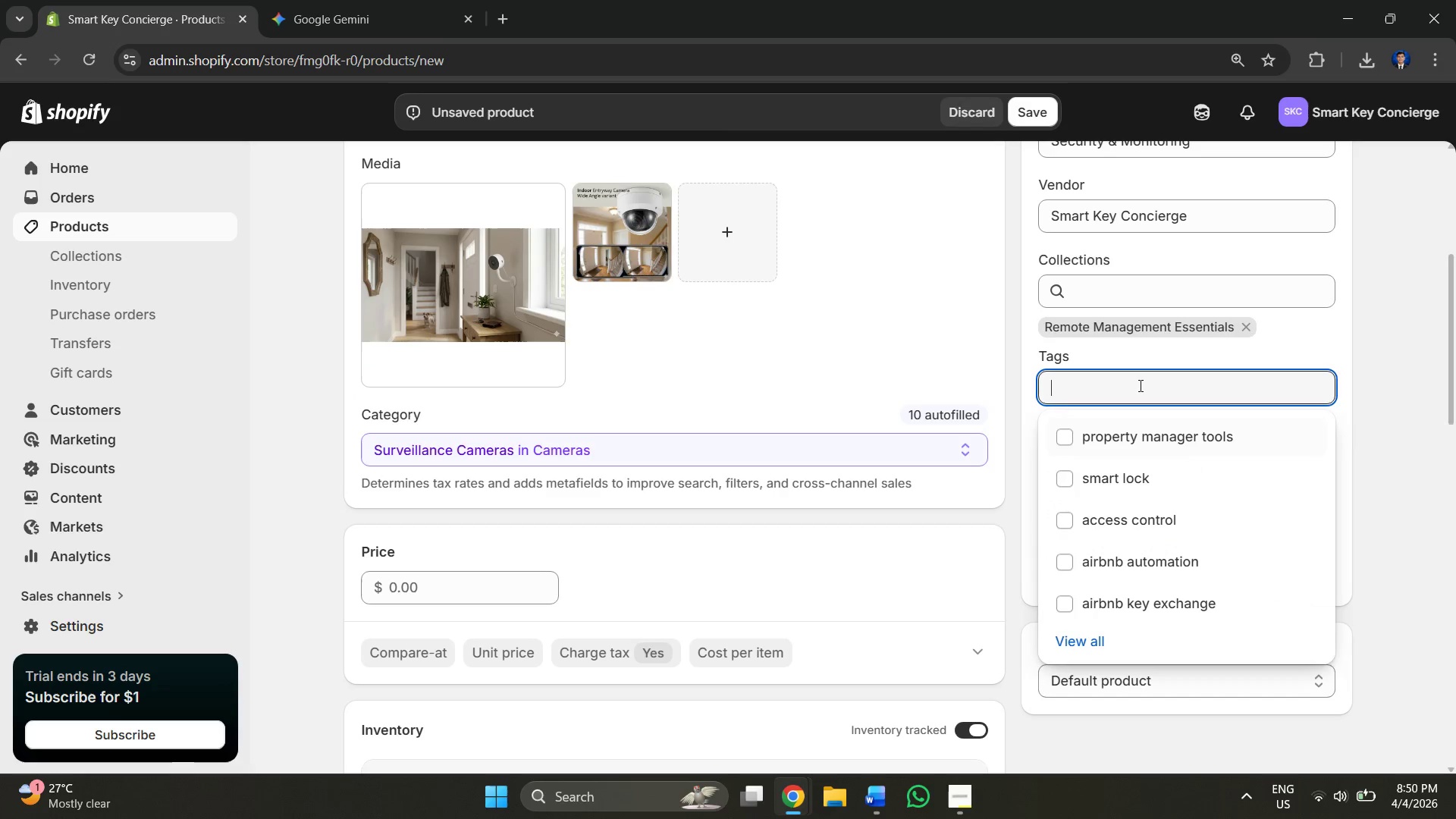 
key(Control+V)
 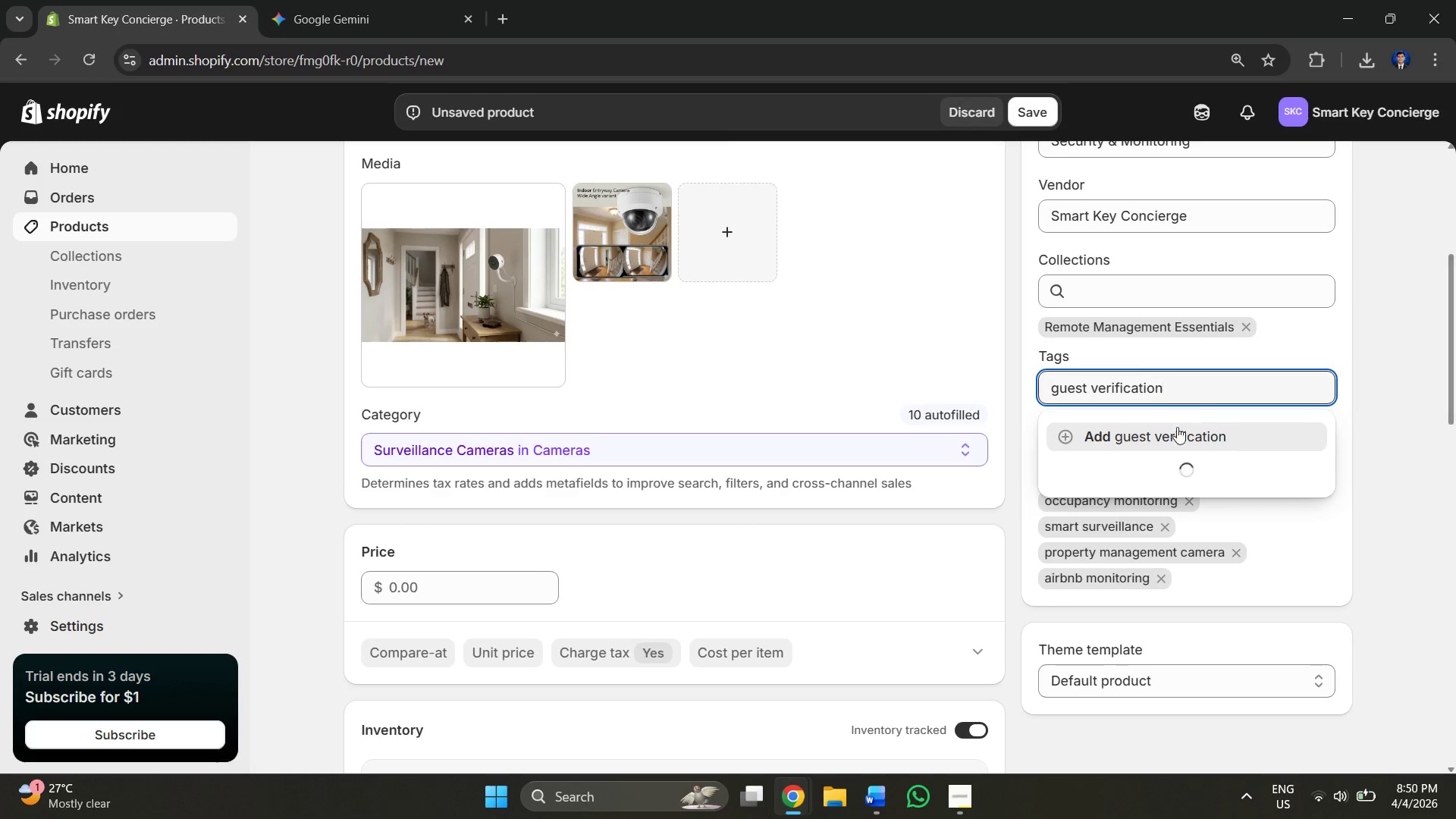 
left_click([1168, 431])
 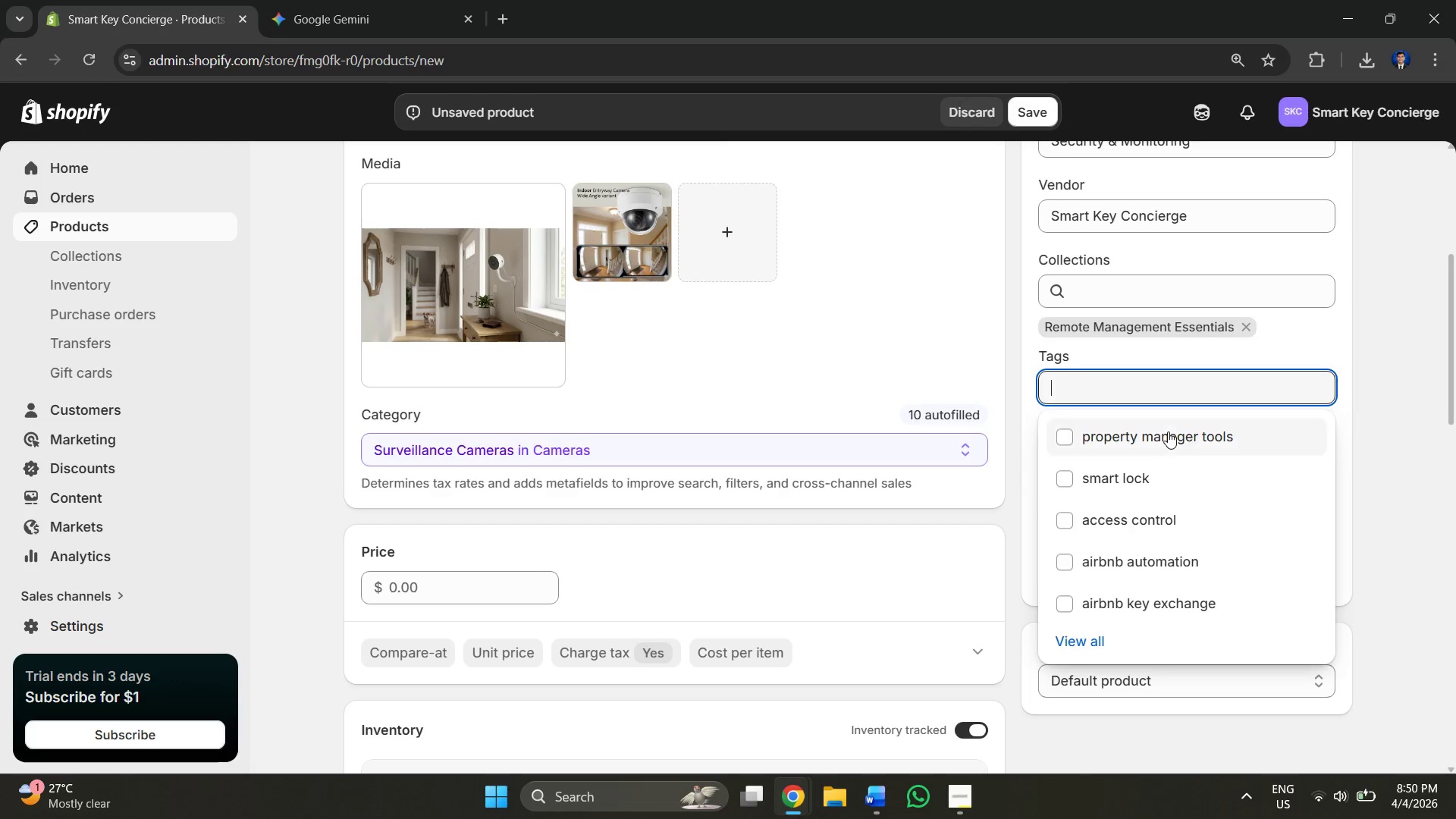 
key(Alt+AltLeft)
 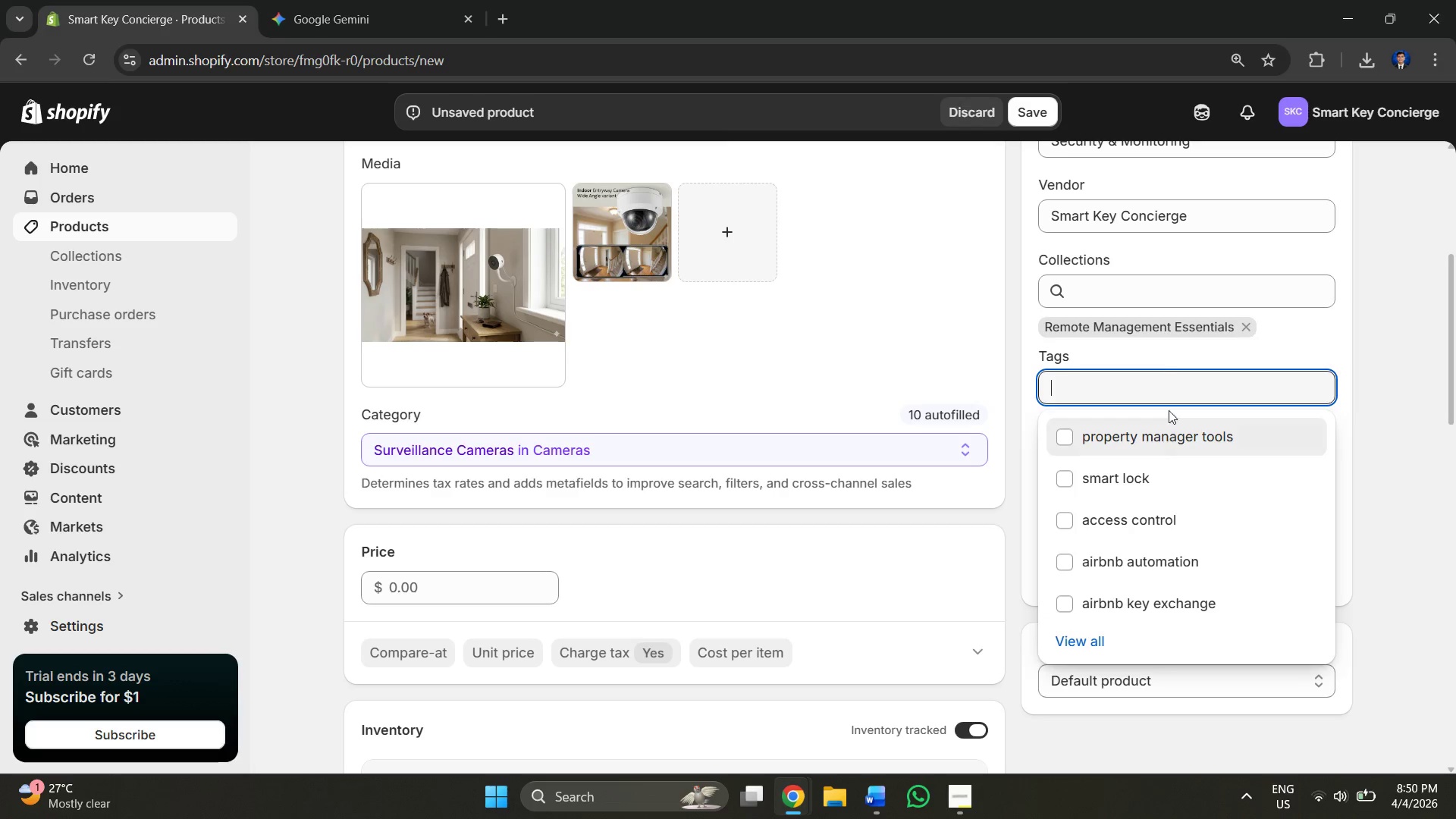 
key(Alt+Tab)
 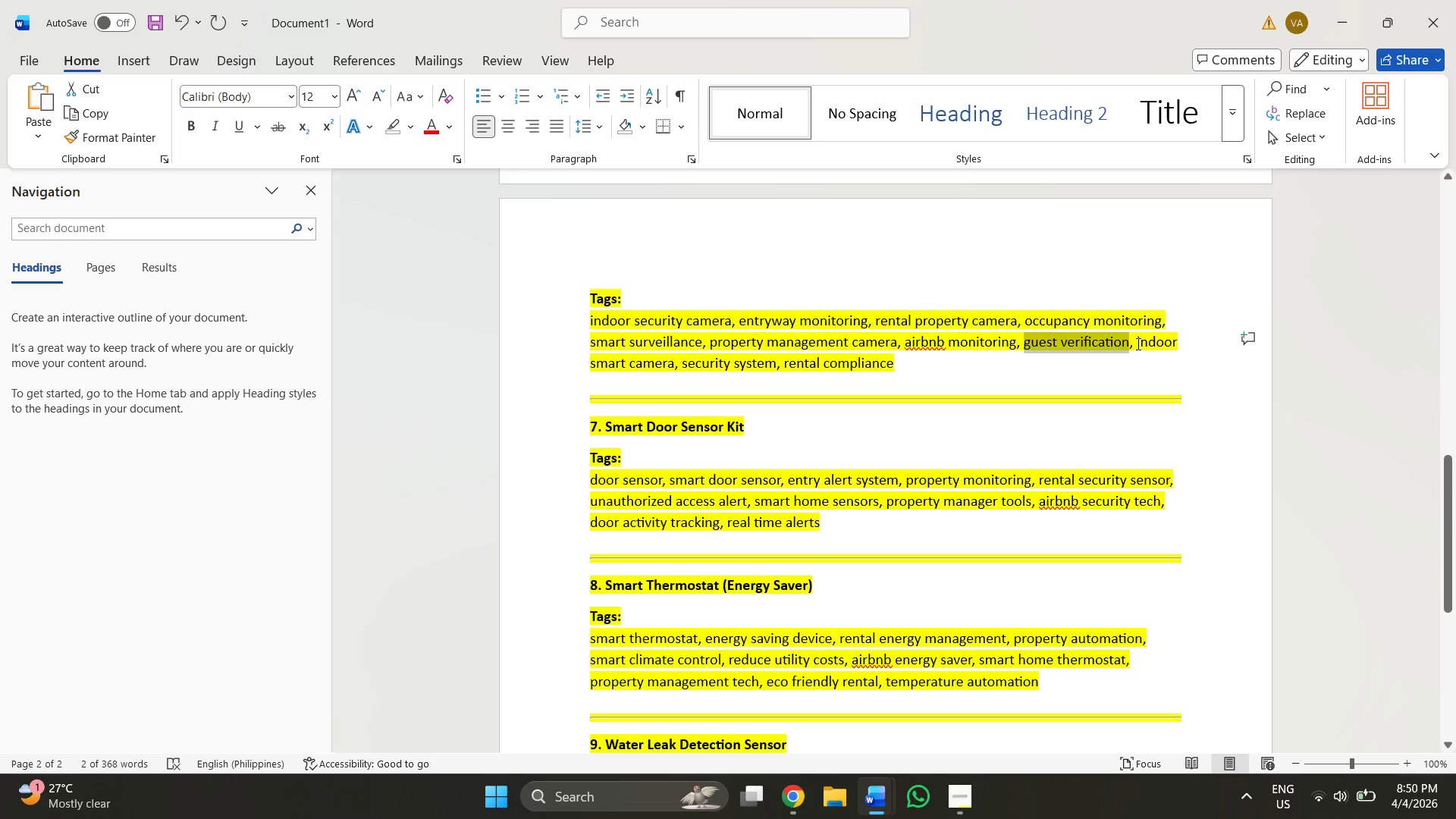 
left_click_drag(start_coordinate=[1139, 344], to_coordinate=[668, 362])
 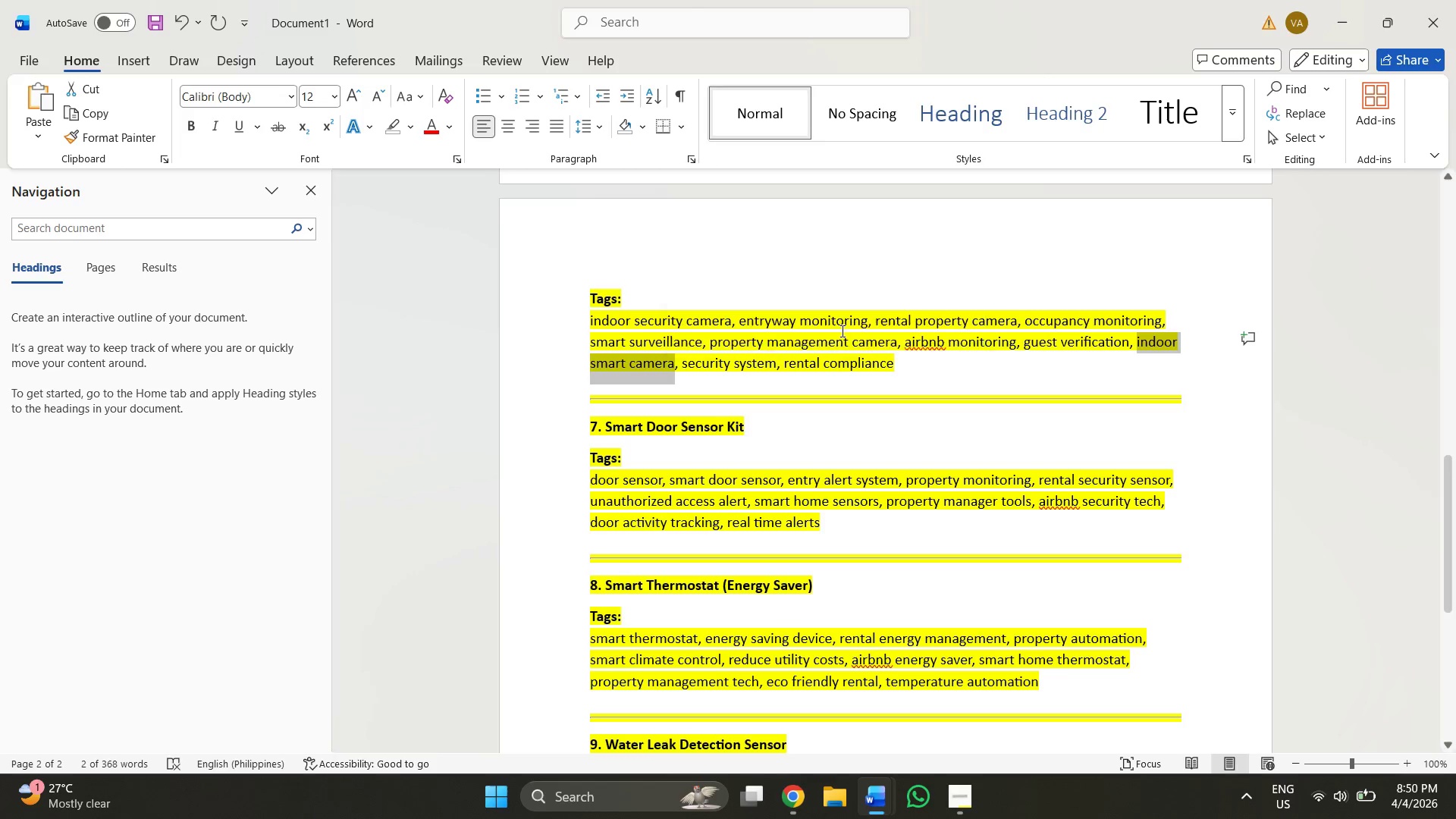 
key(Control+C)
 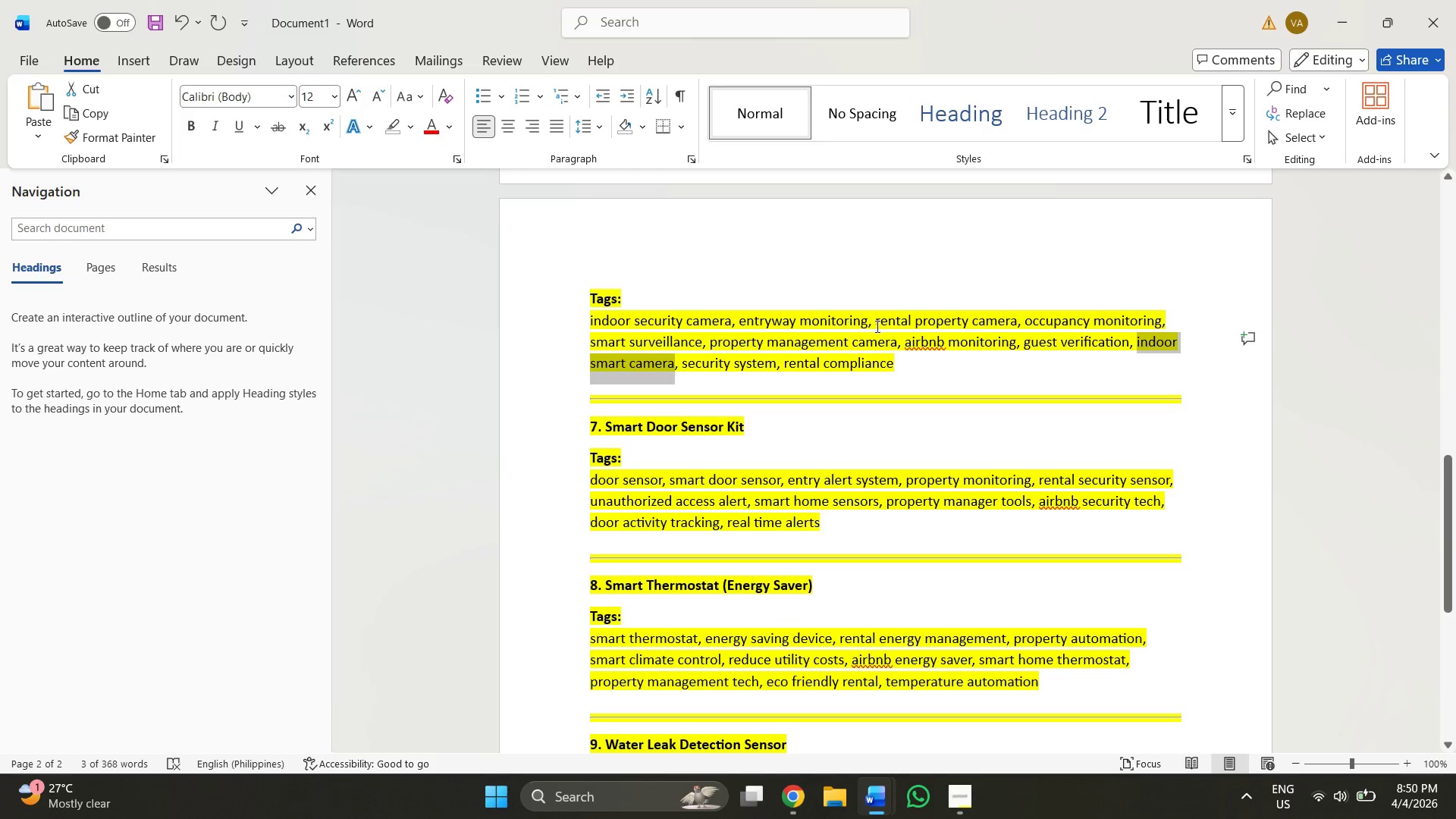 
key(Alt+AltLeft)
 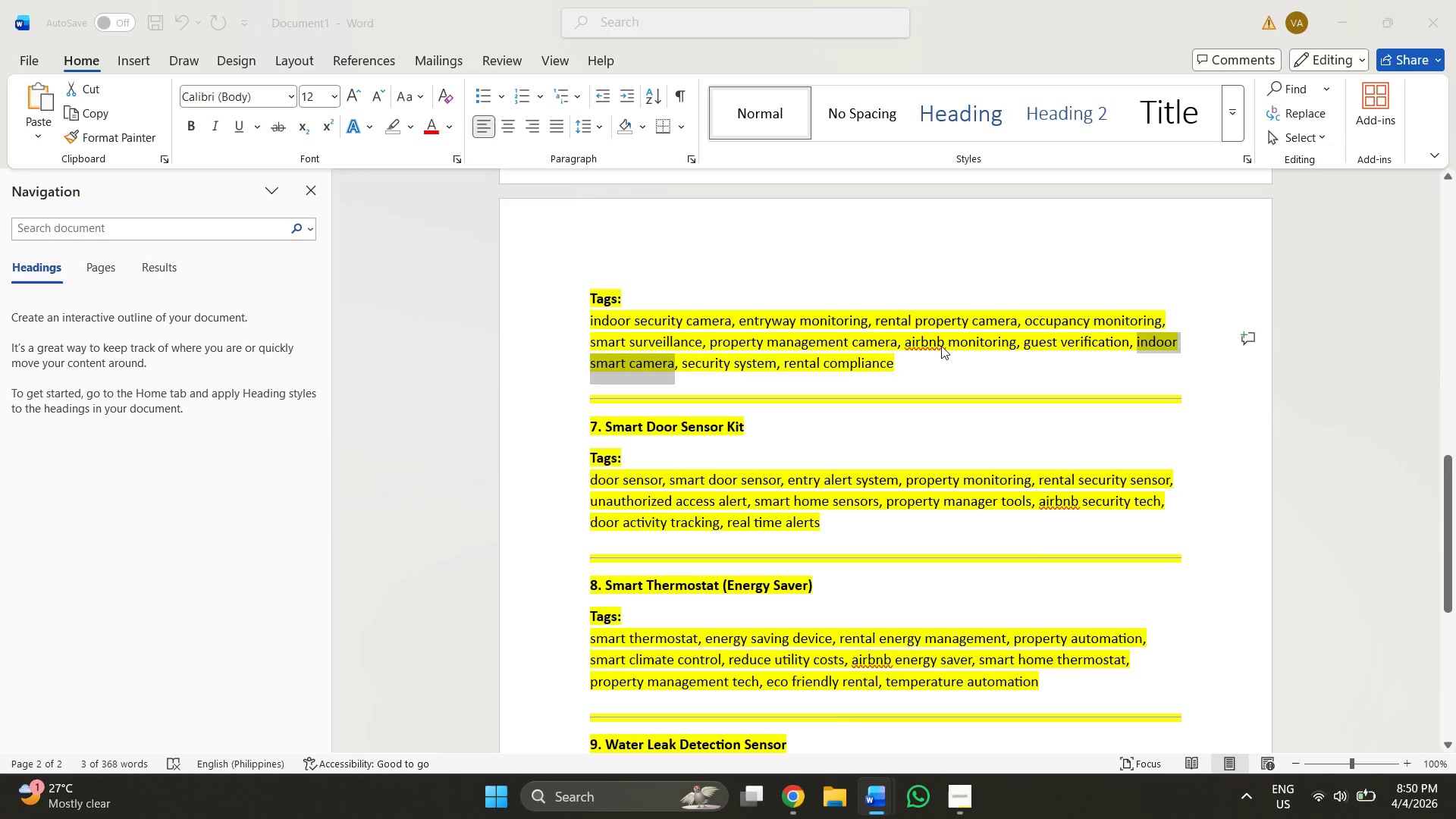 
key(Alt+Tab)
 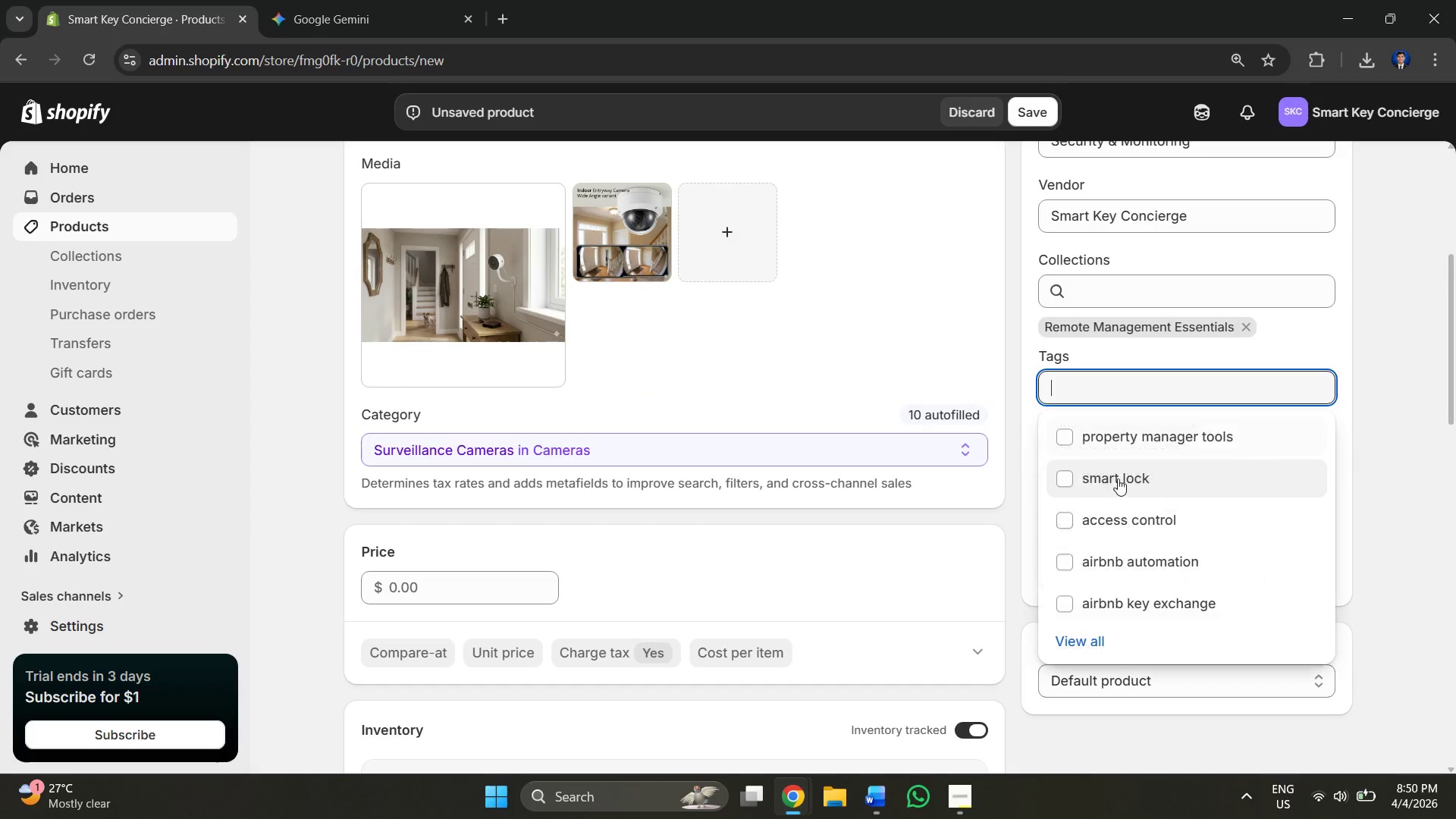 
key(Control+V)
 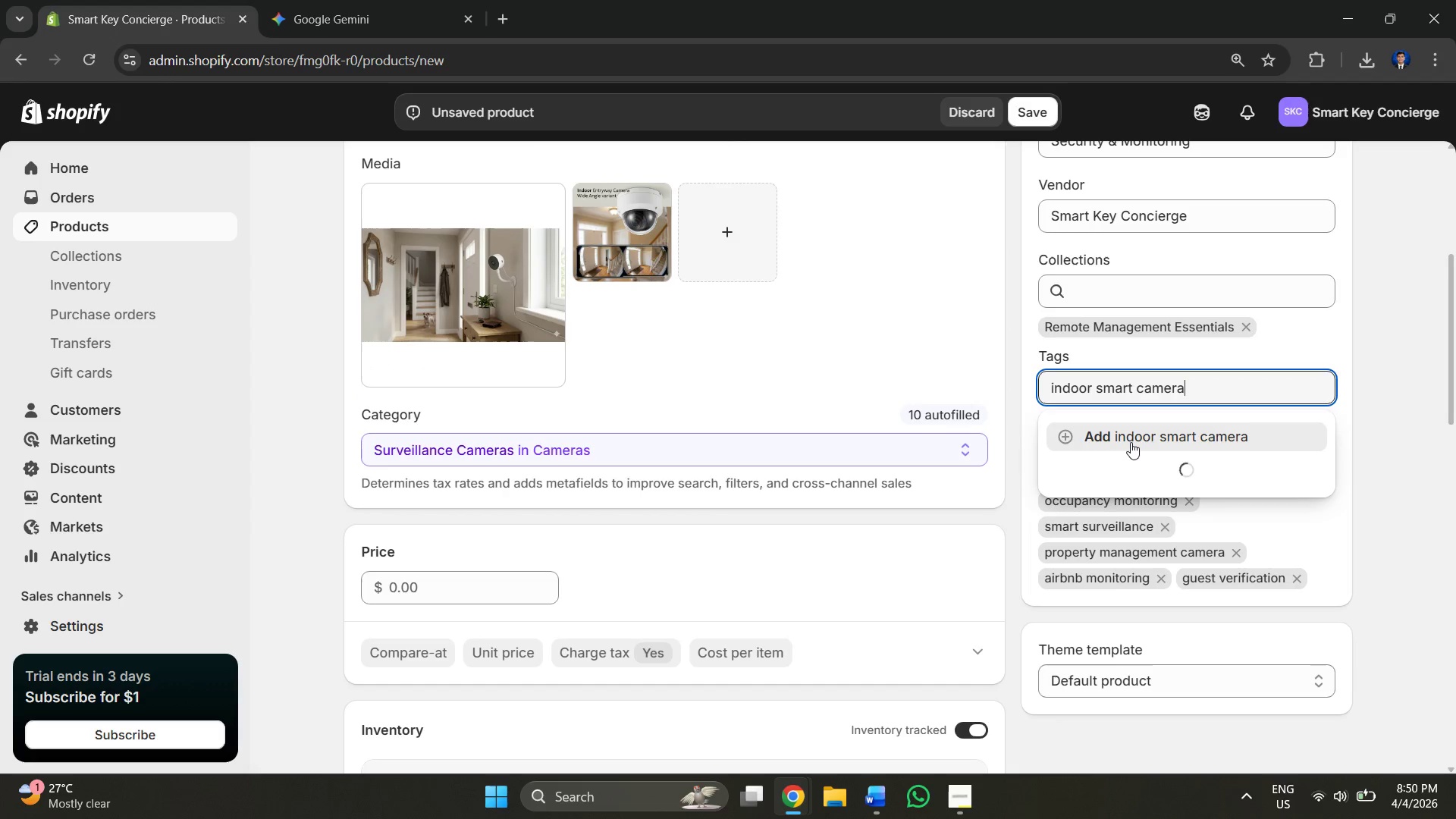 
left_click([1131, 442])
 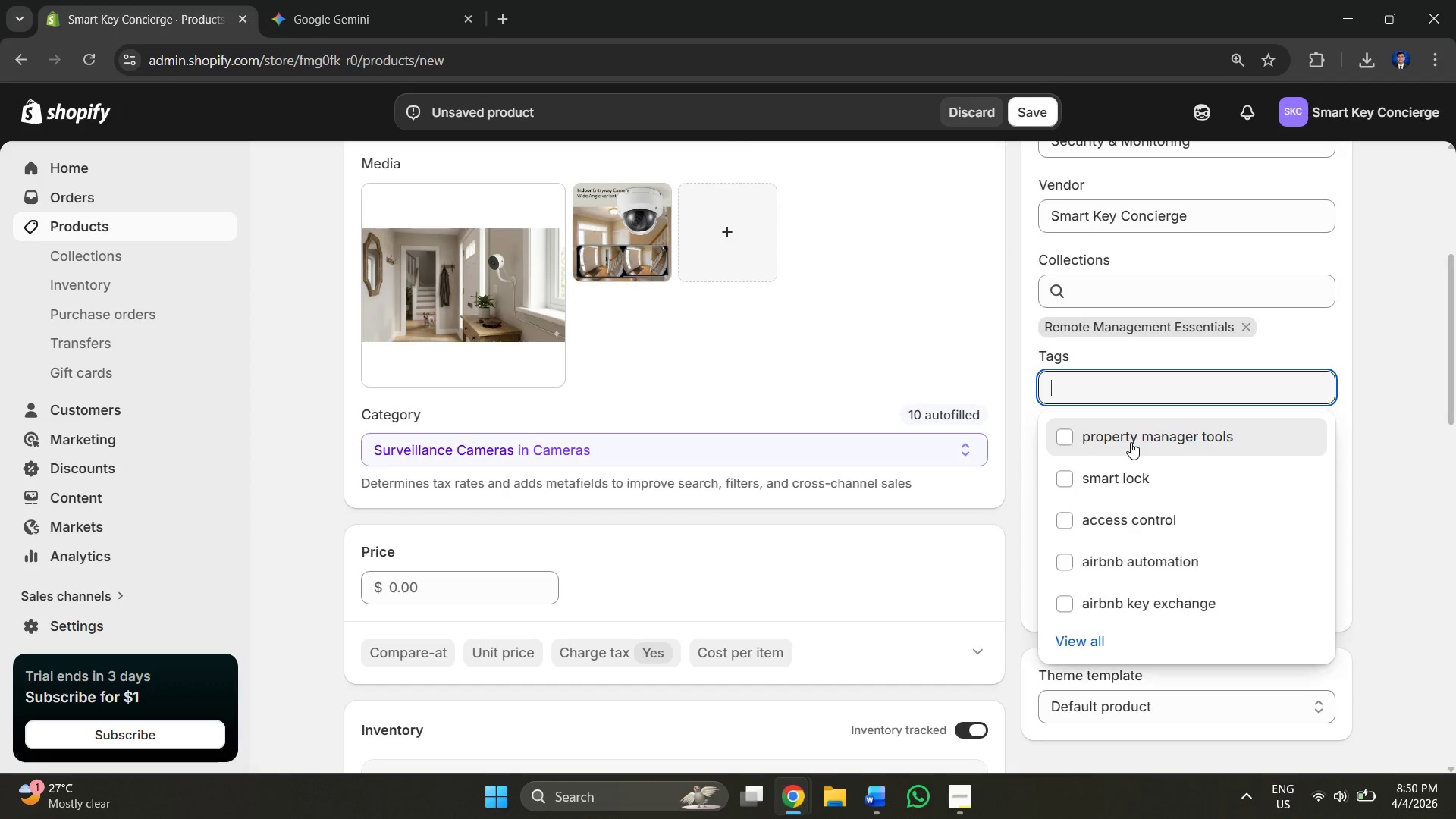 
key(Alt+AltLeft)
 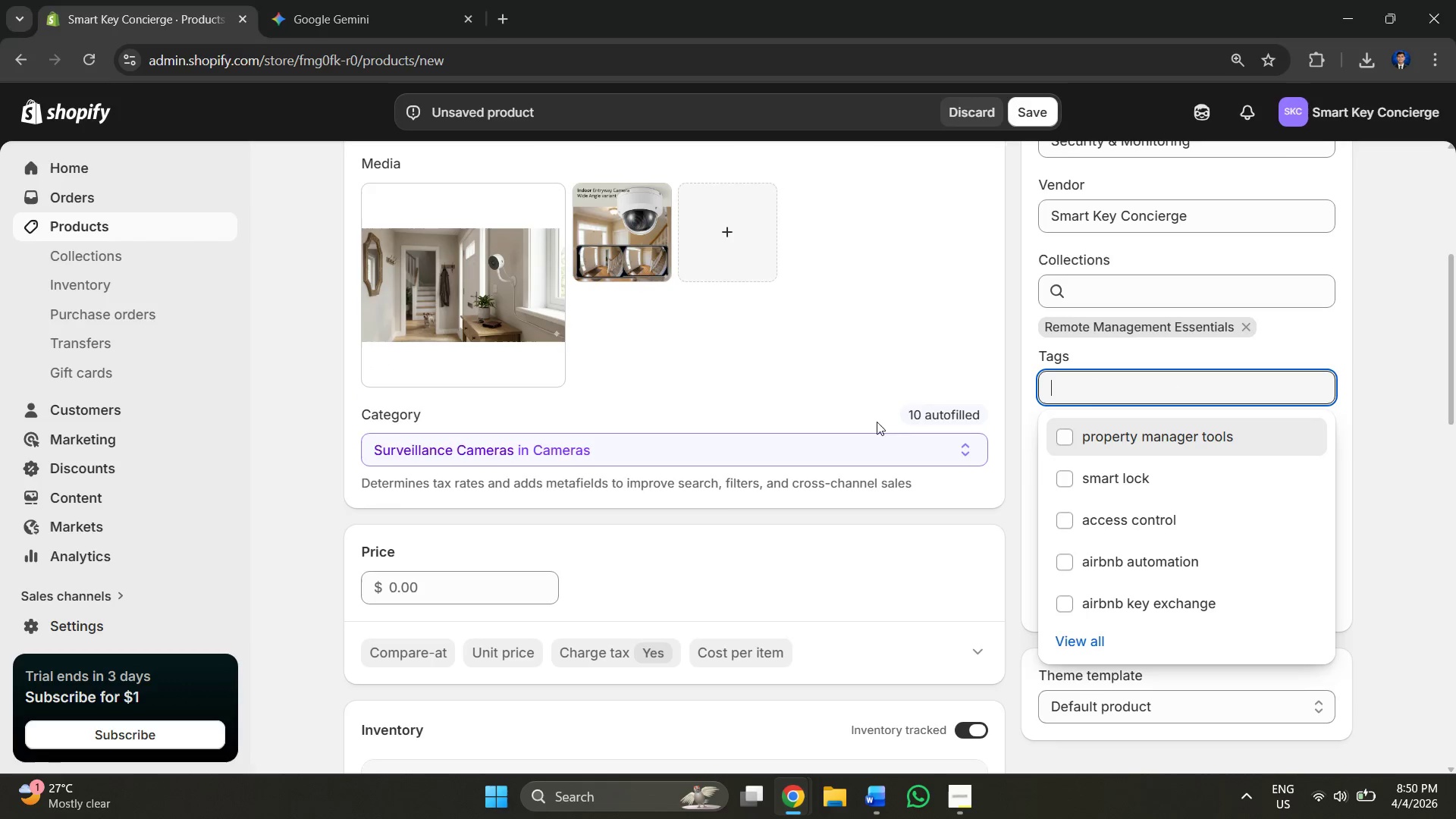 
key(Alt+Tab)
 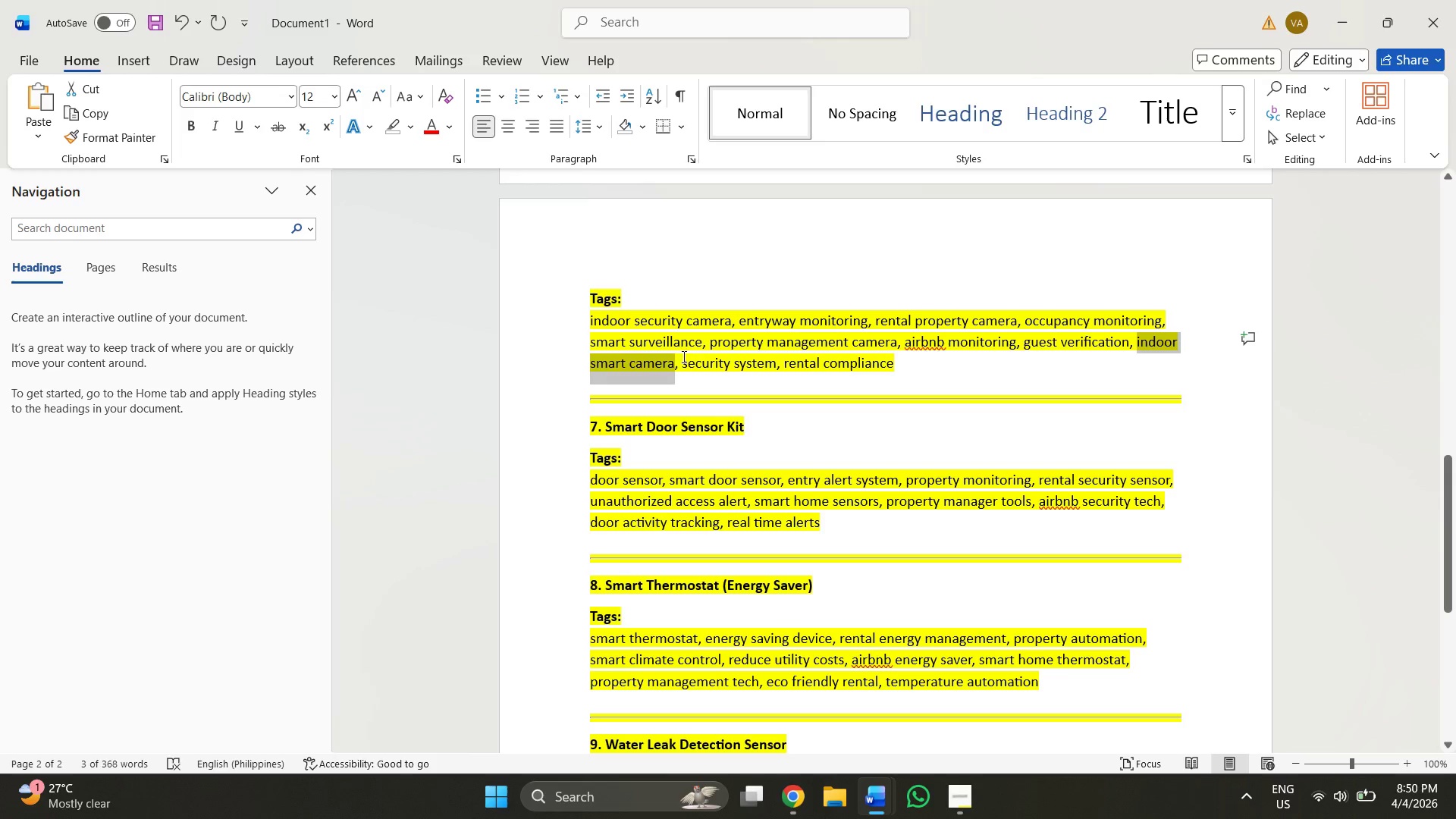 
left_click_drag(start_coordinate=[682, 357], to_coordinate=[762, 371])
 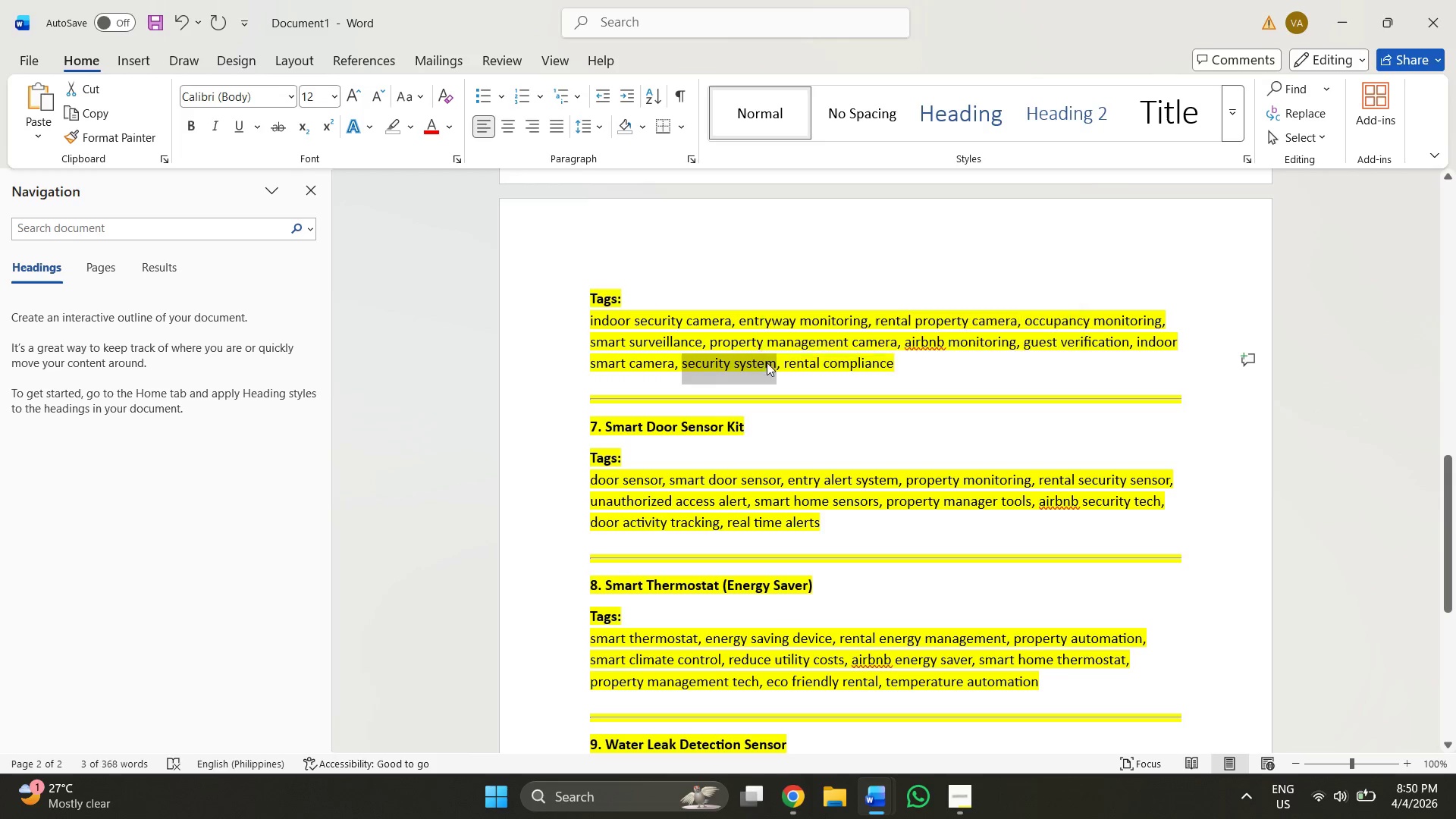 
key(Control+ControlLeft)
 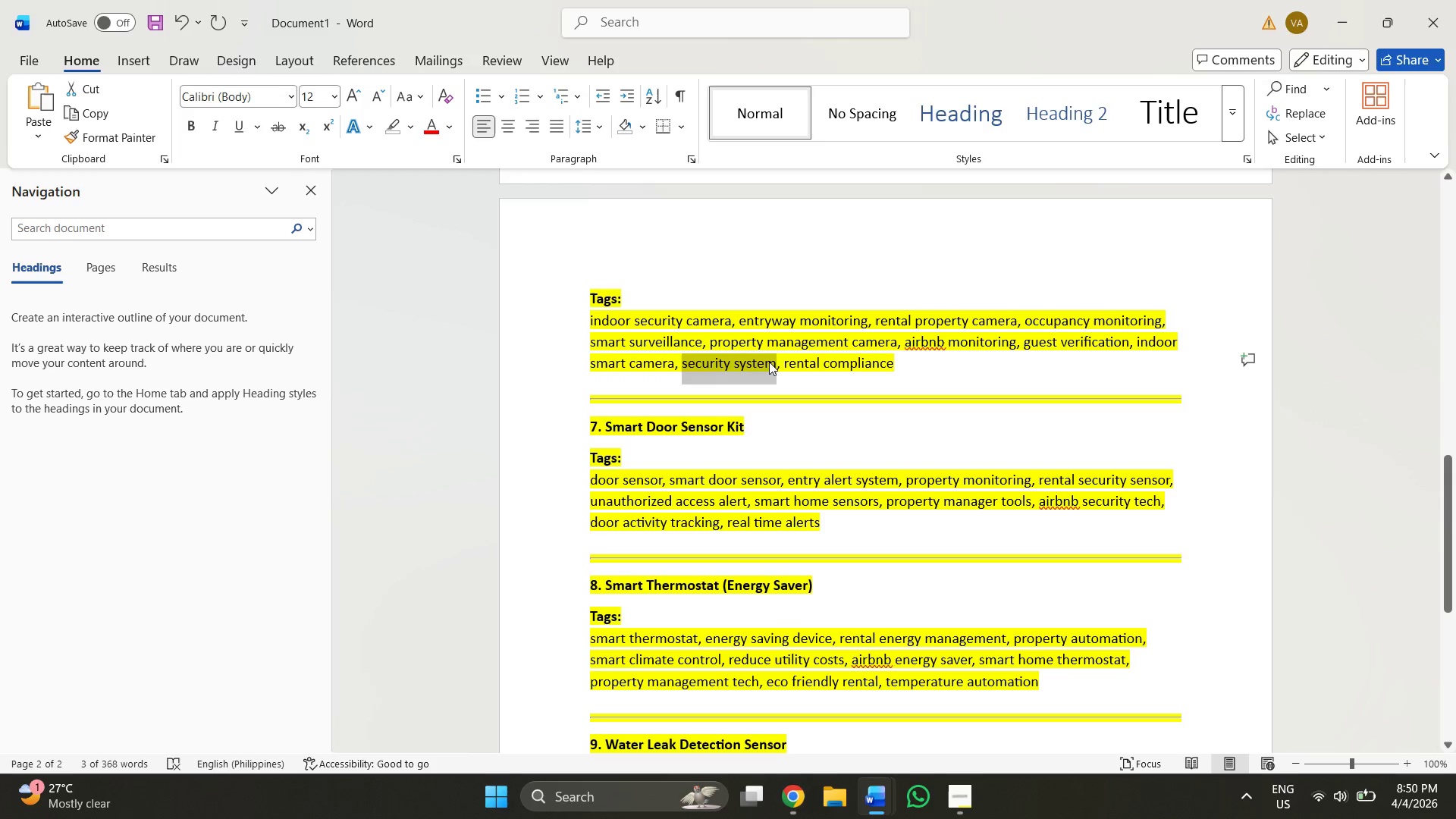 
key(Control+C)
 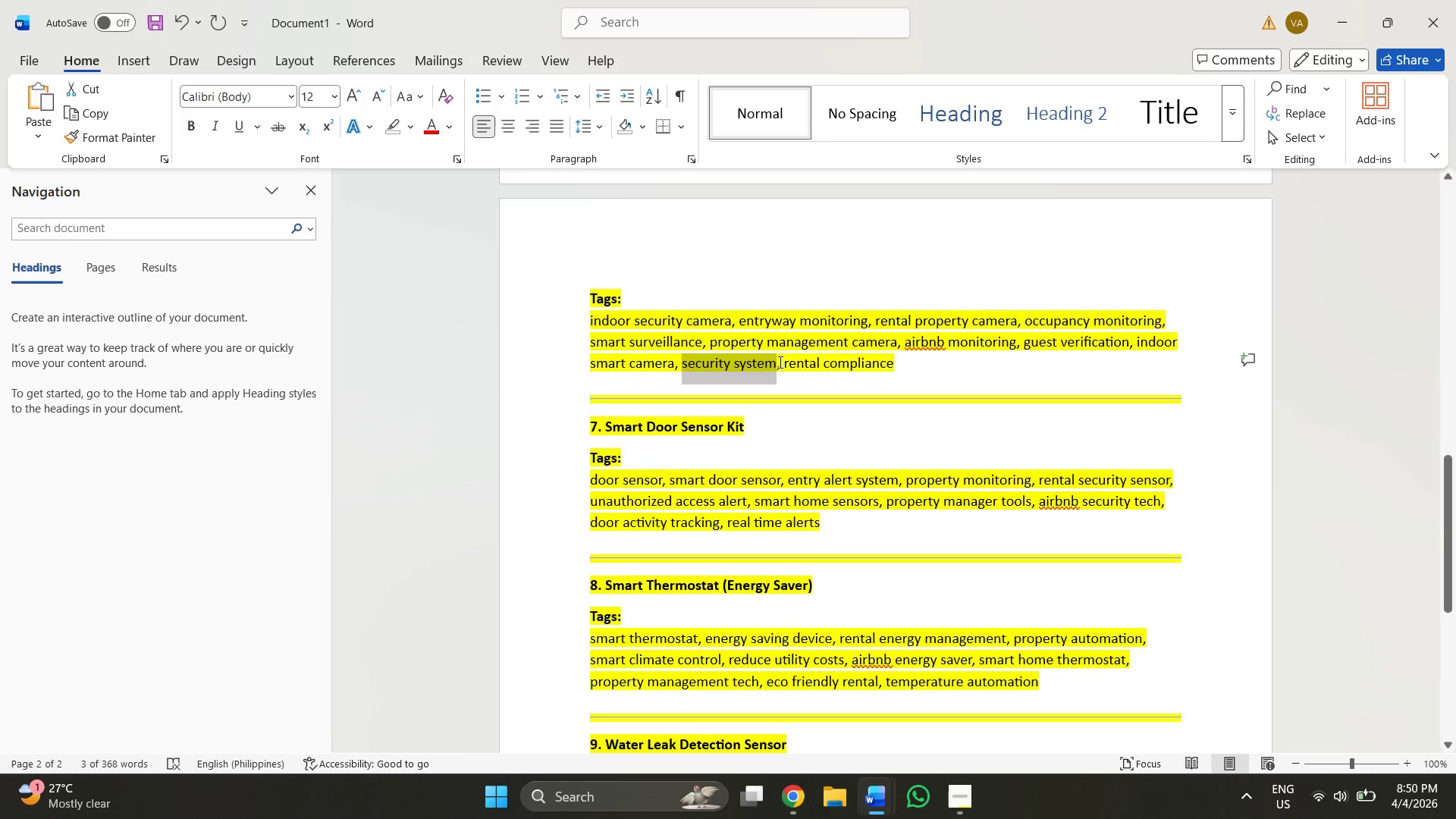 
key(Alt+AltLeft)
 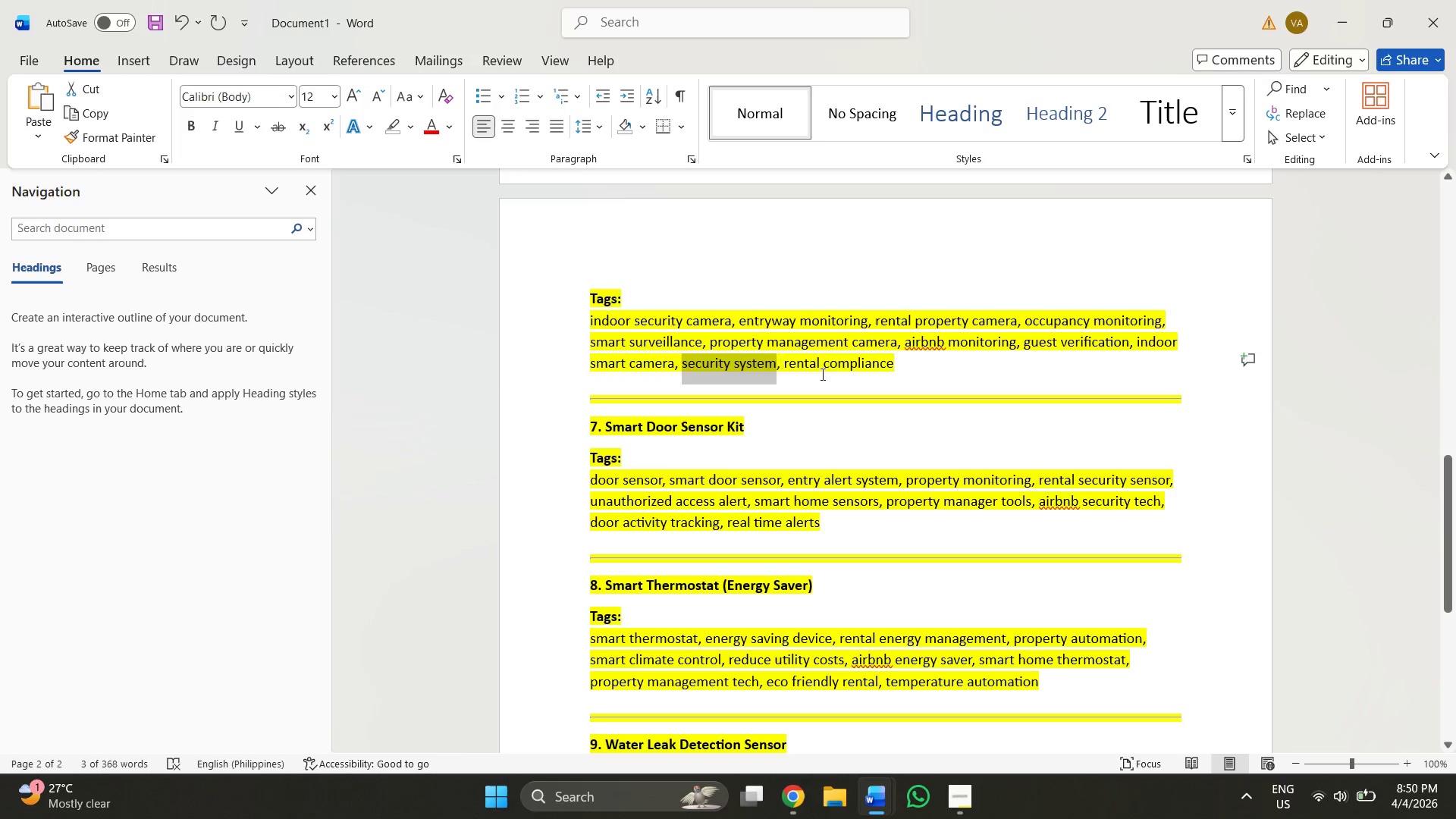 
key(Alt+Tab)
 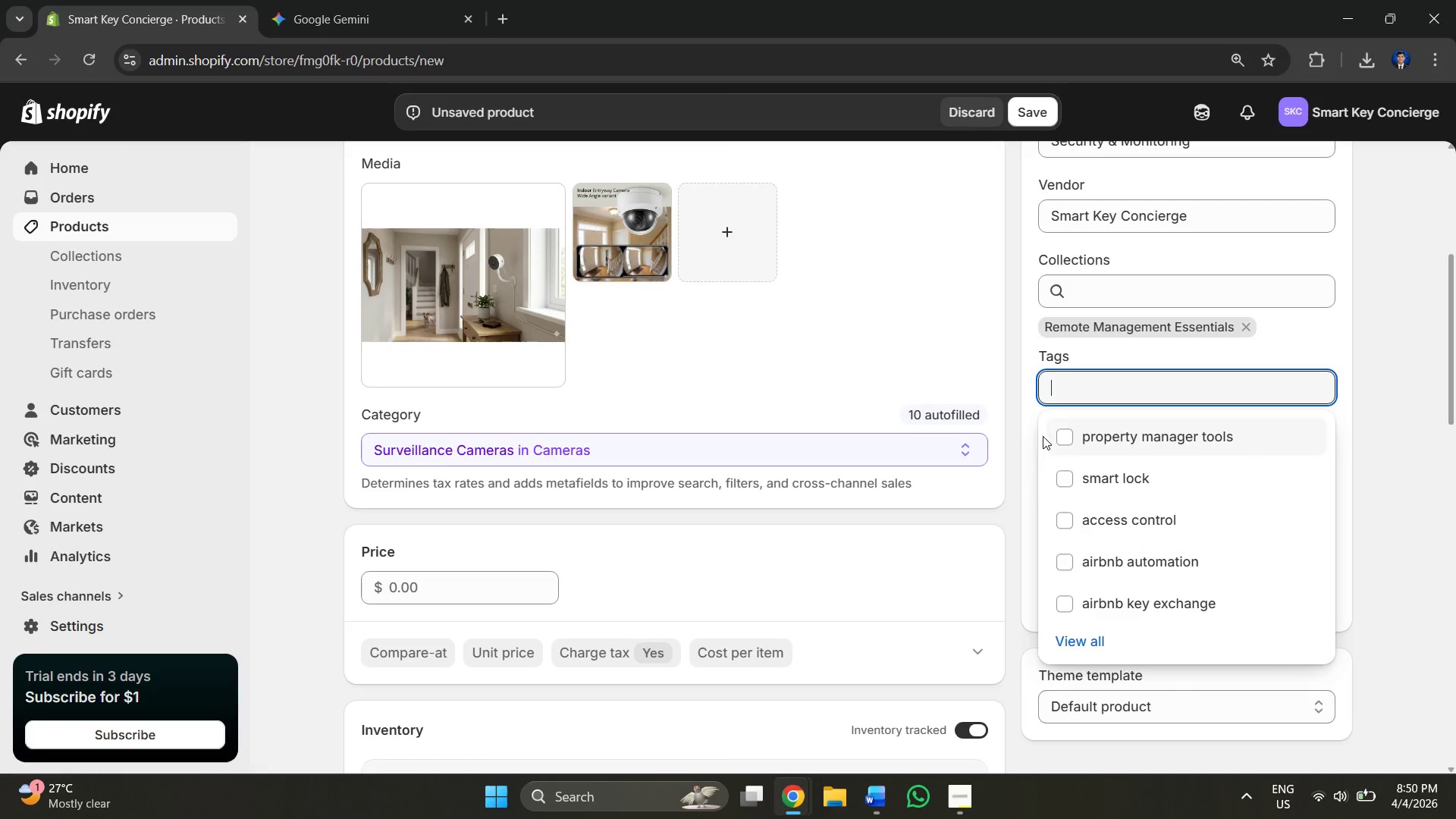 
key(Control+V)
 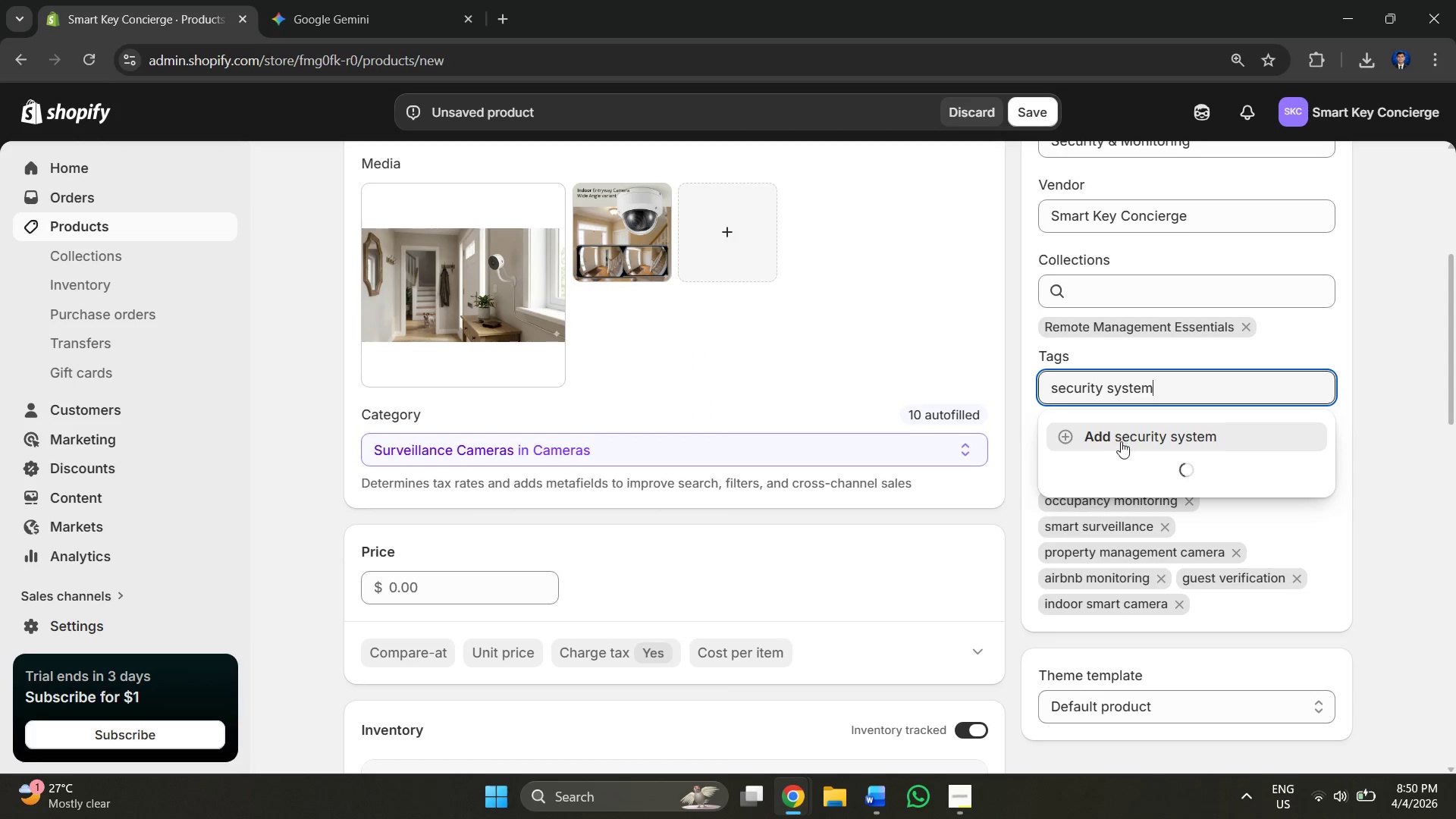 
left_click([1122, 441])
 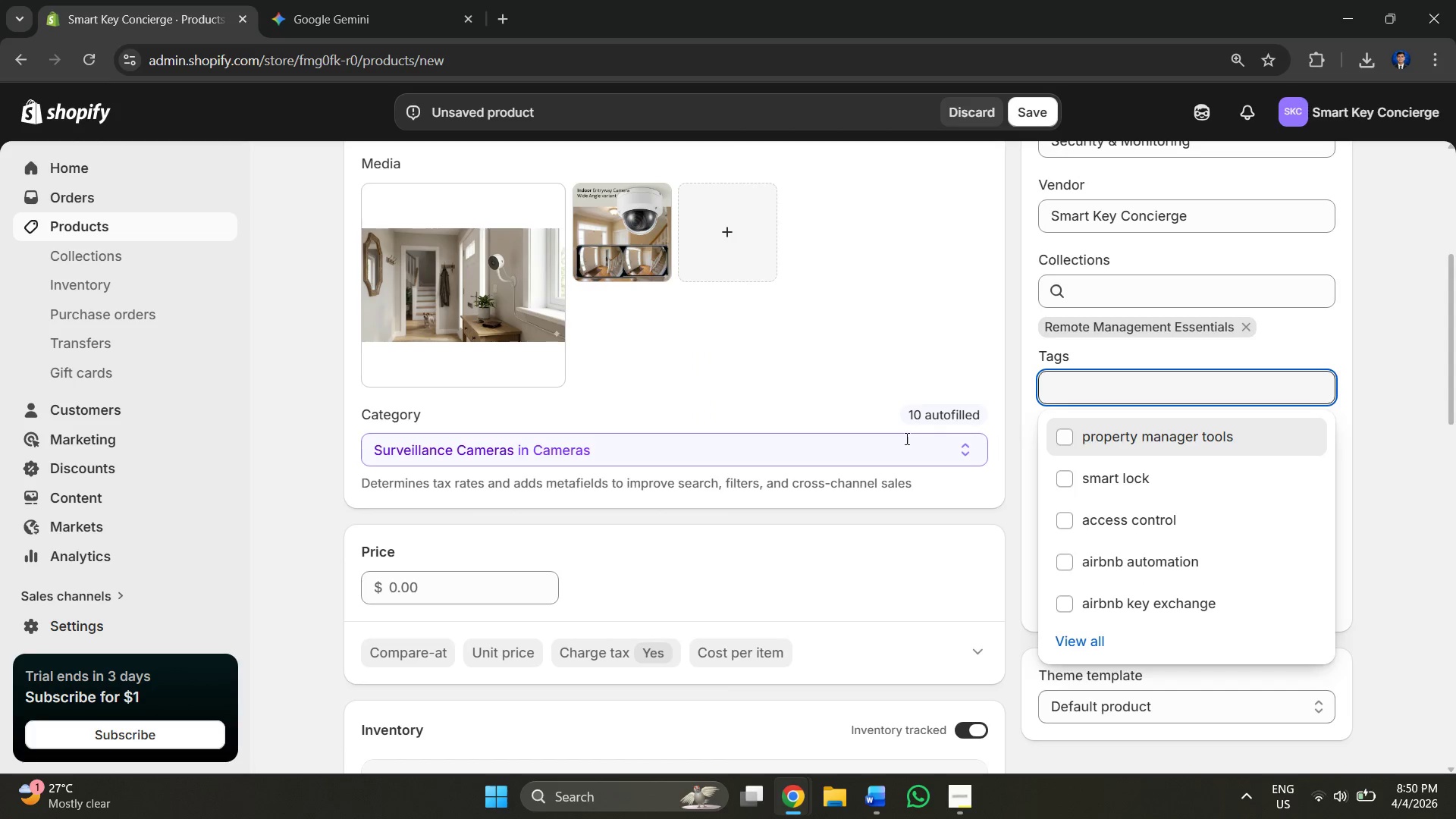 
key(Alt+AltLeft)
 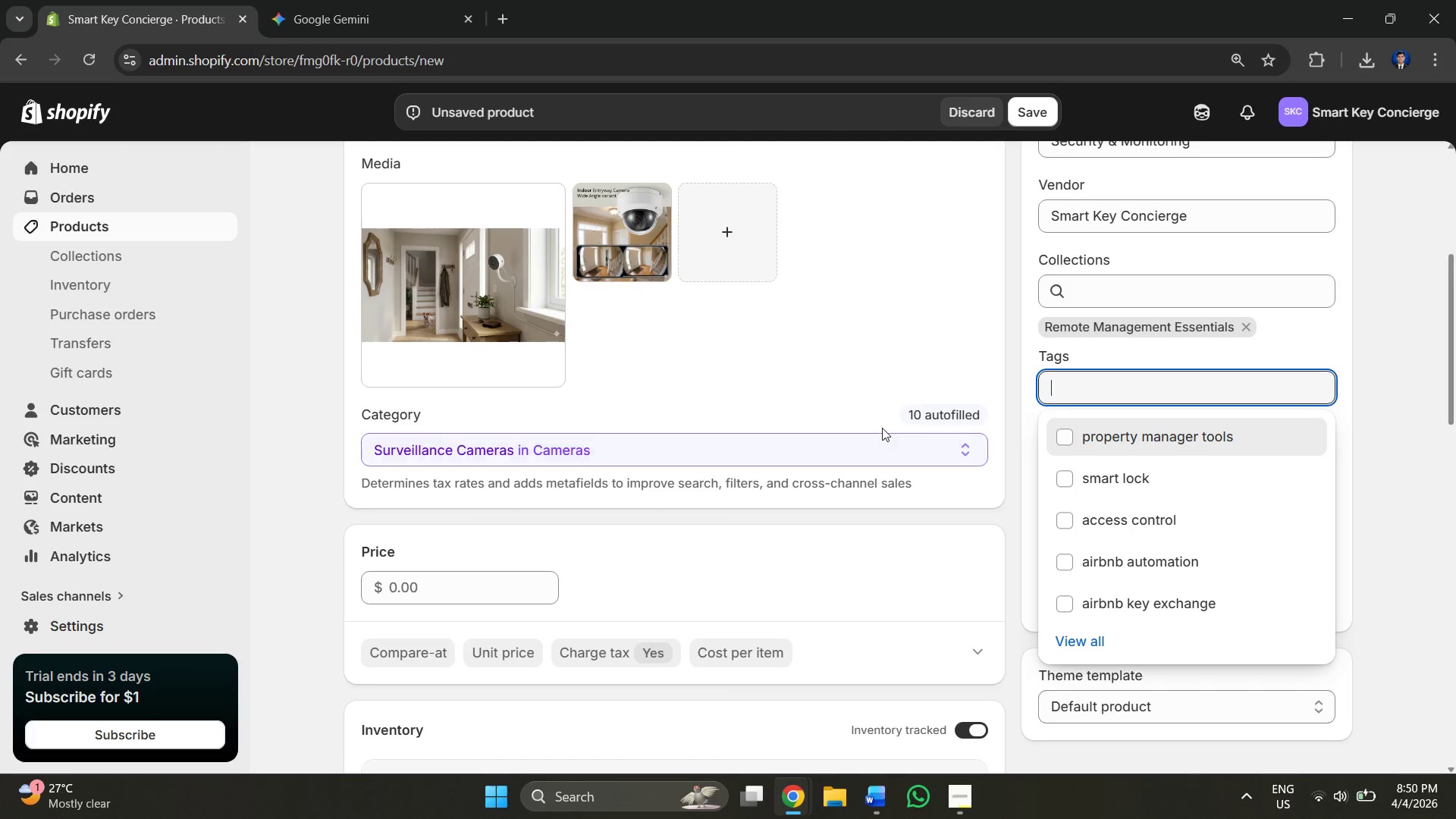 
key(Alt+Tab)
 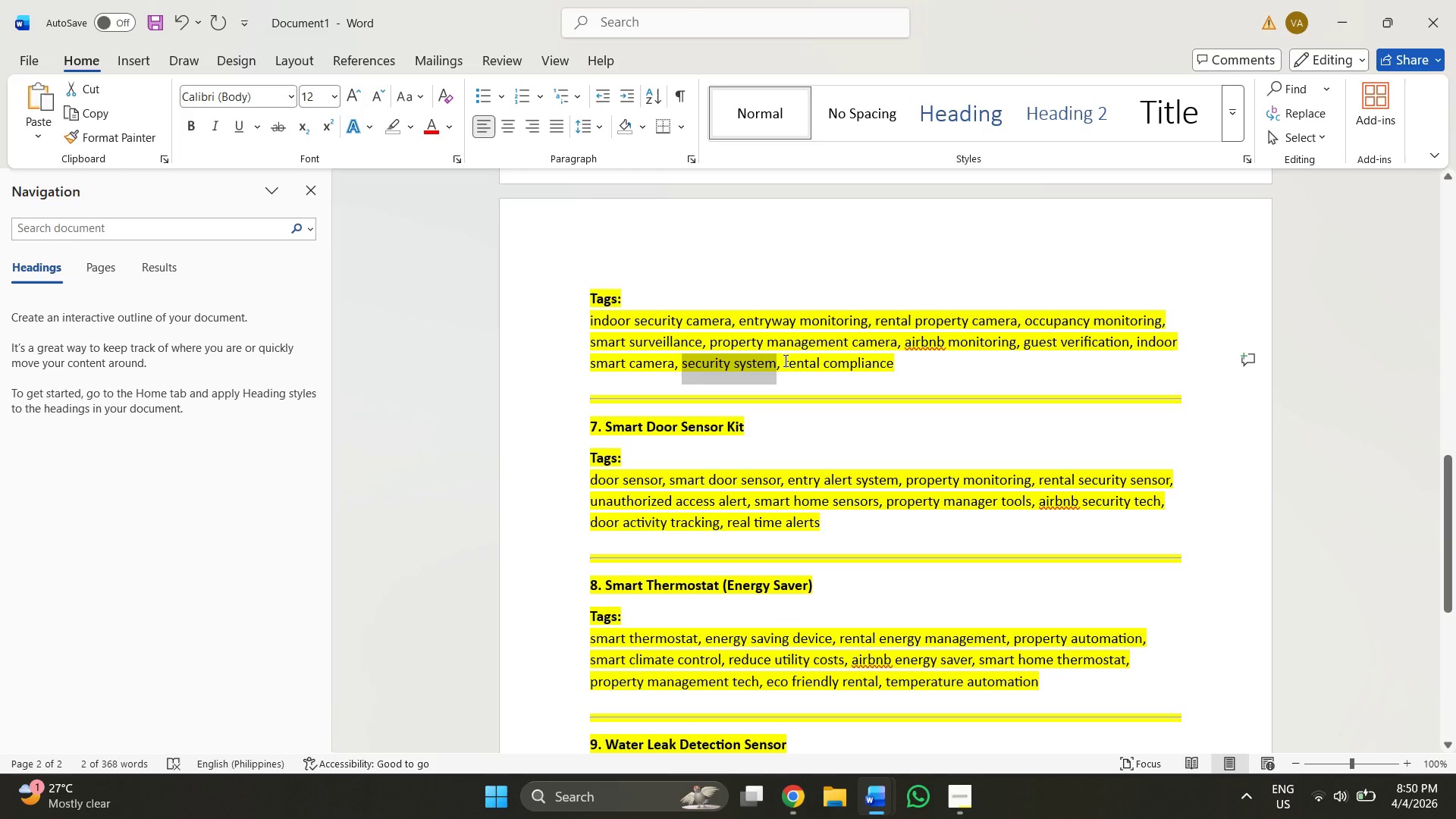 
left_click_drag(start_coordinate=[786, 360], to_coordinate=[880, 374])
 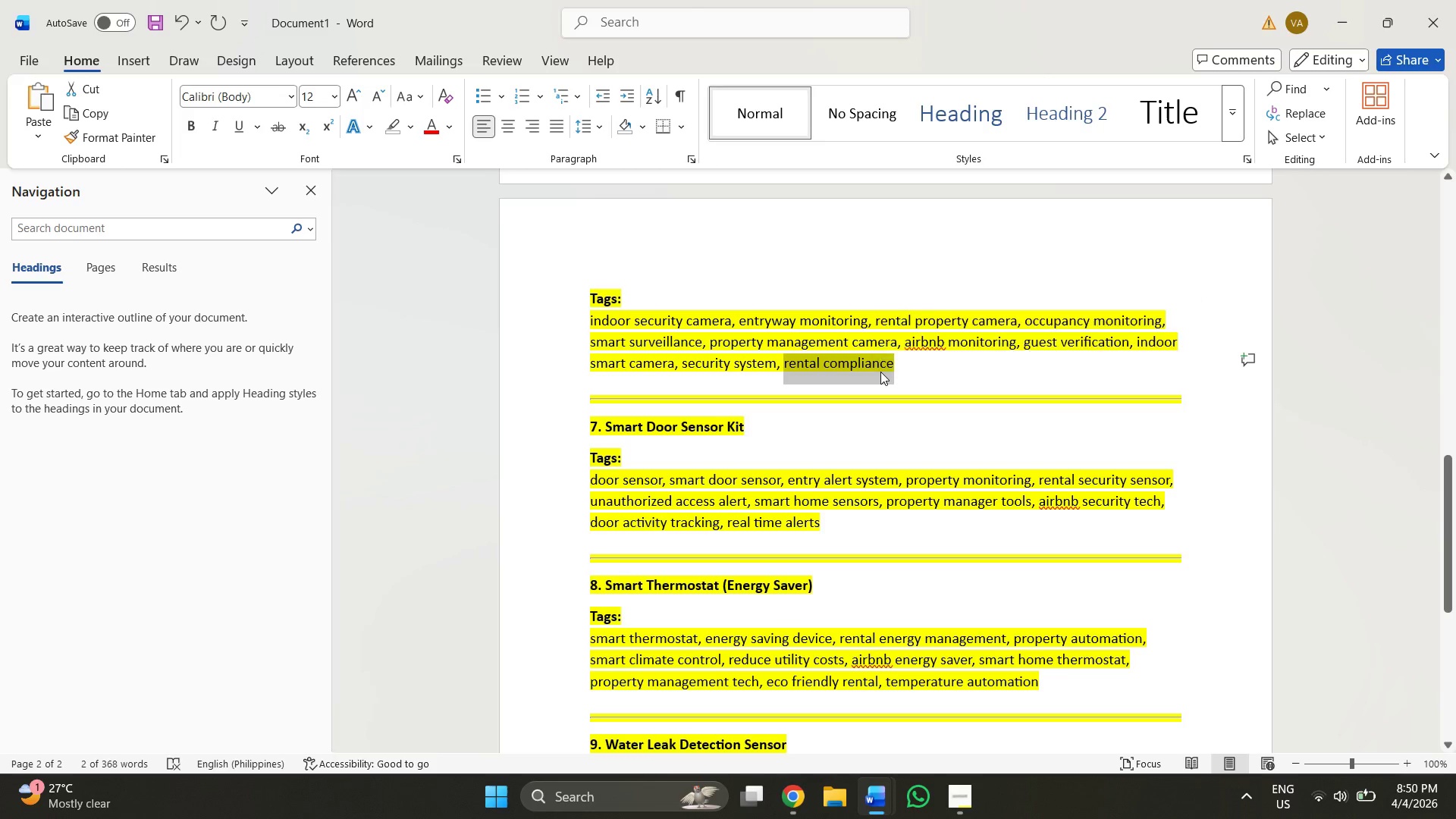 
key(Control+C)
 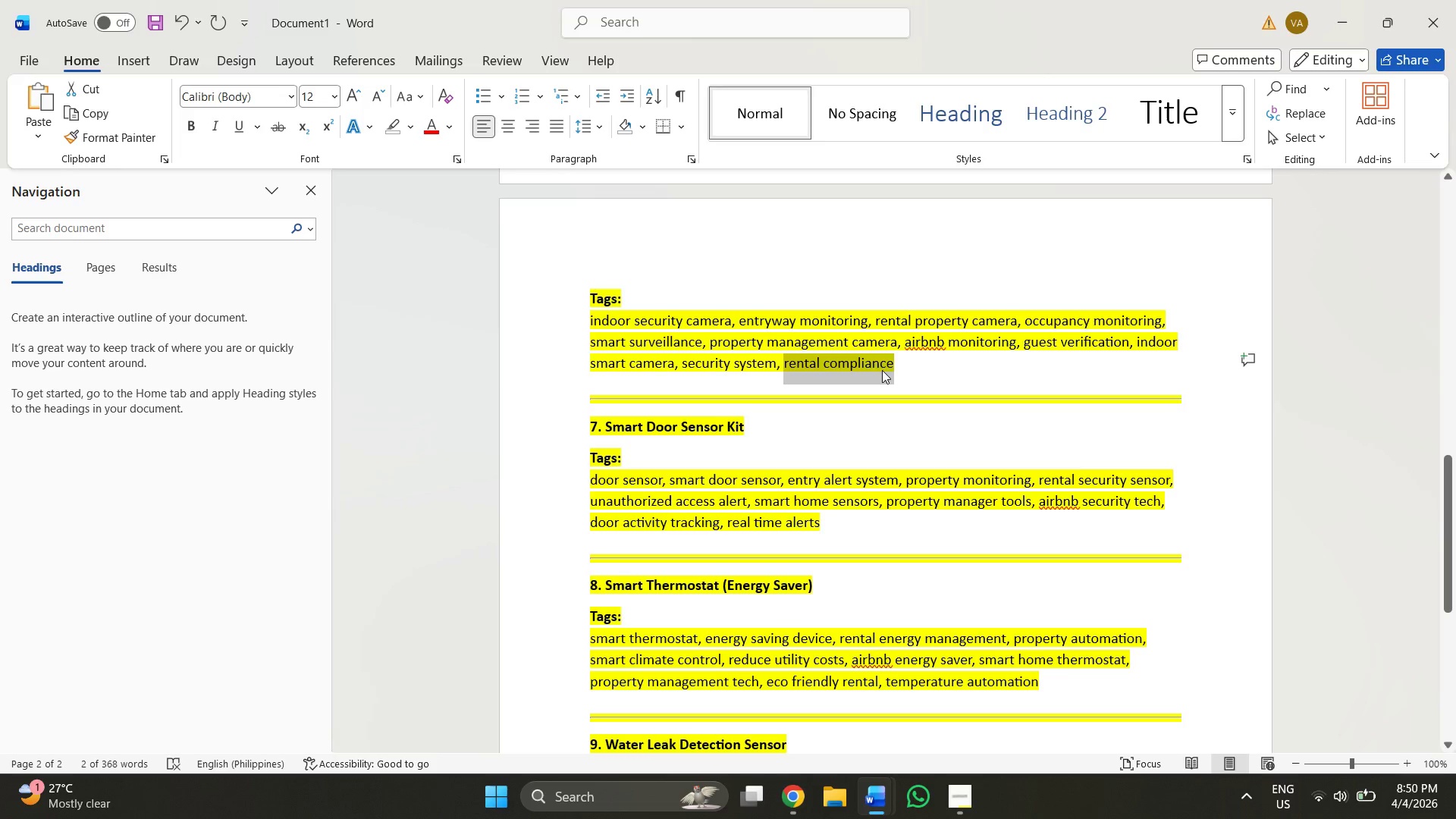 
key(Alt+AltLeft)
 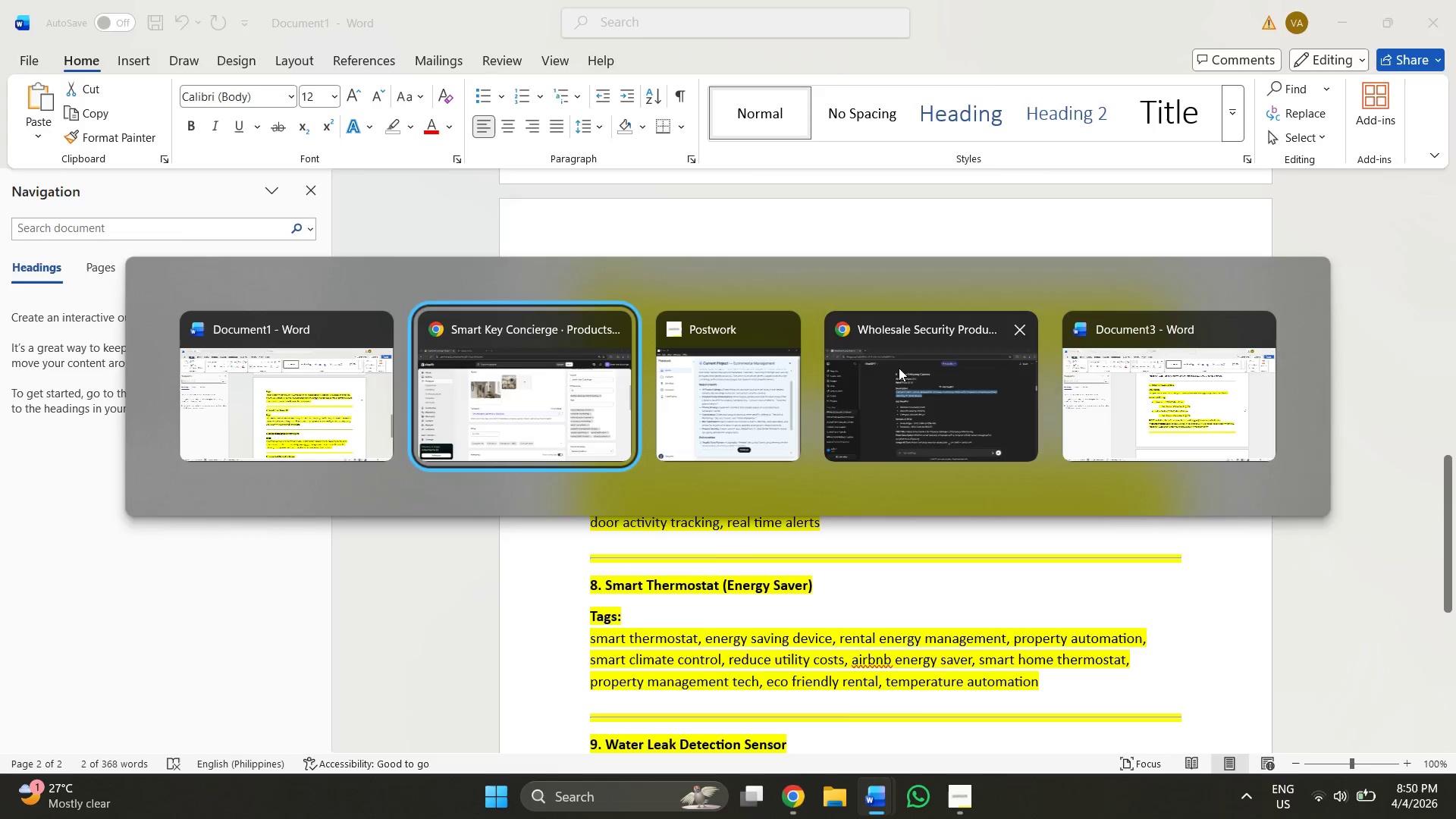 
key(Alt+Tab)
 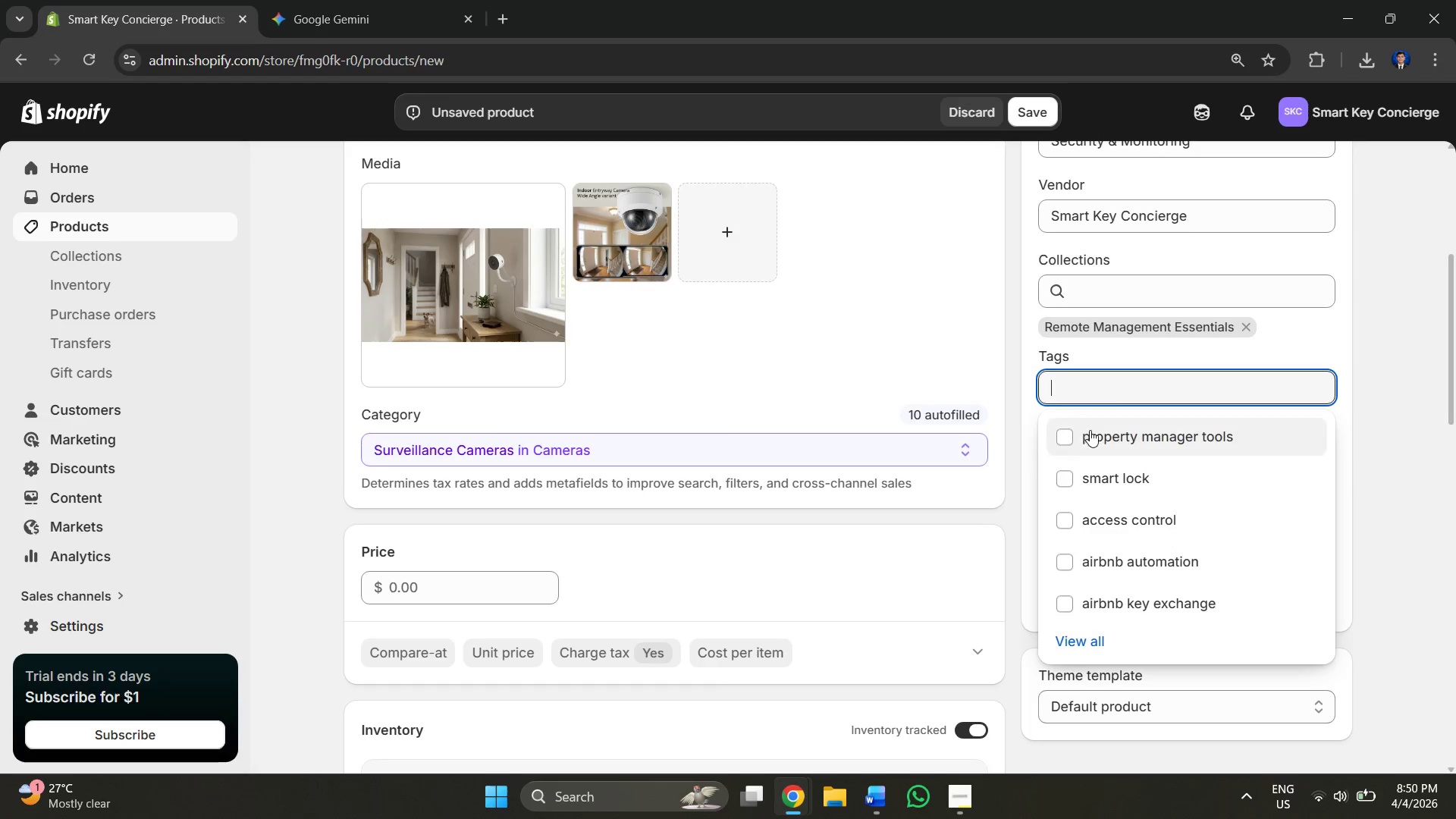 
key(Control+V)
 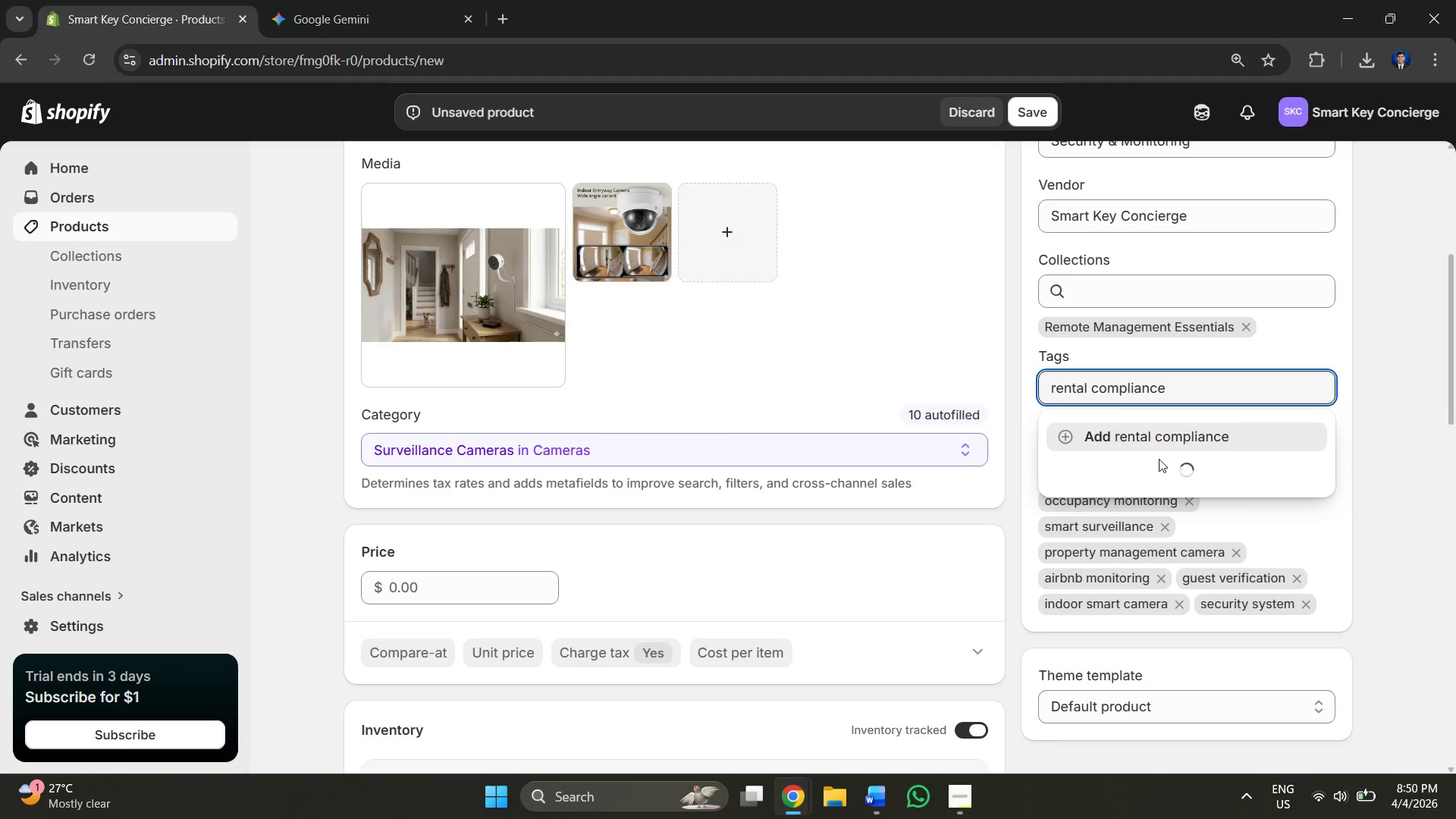 
left_click([1124, 434])
 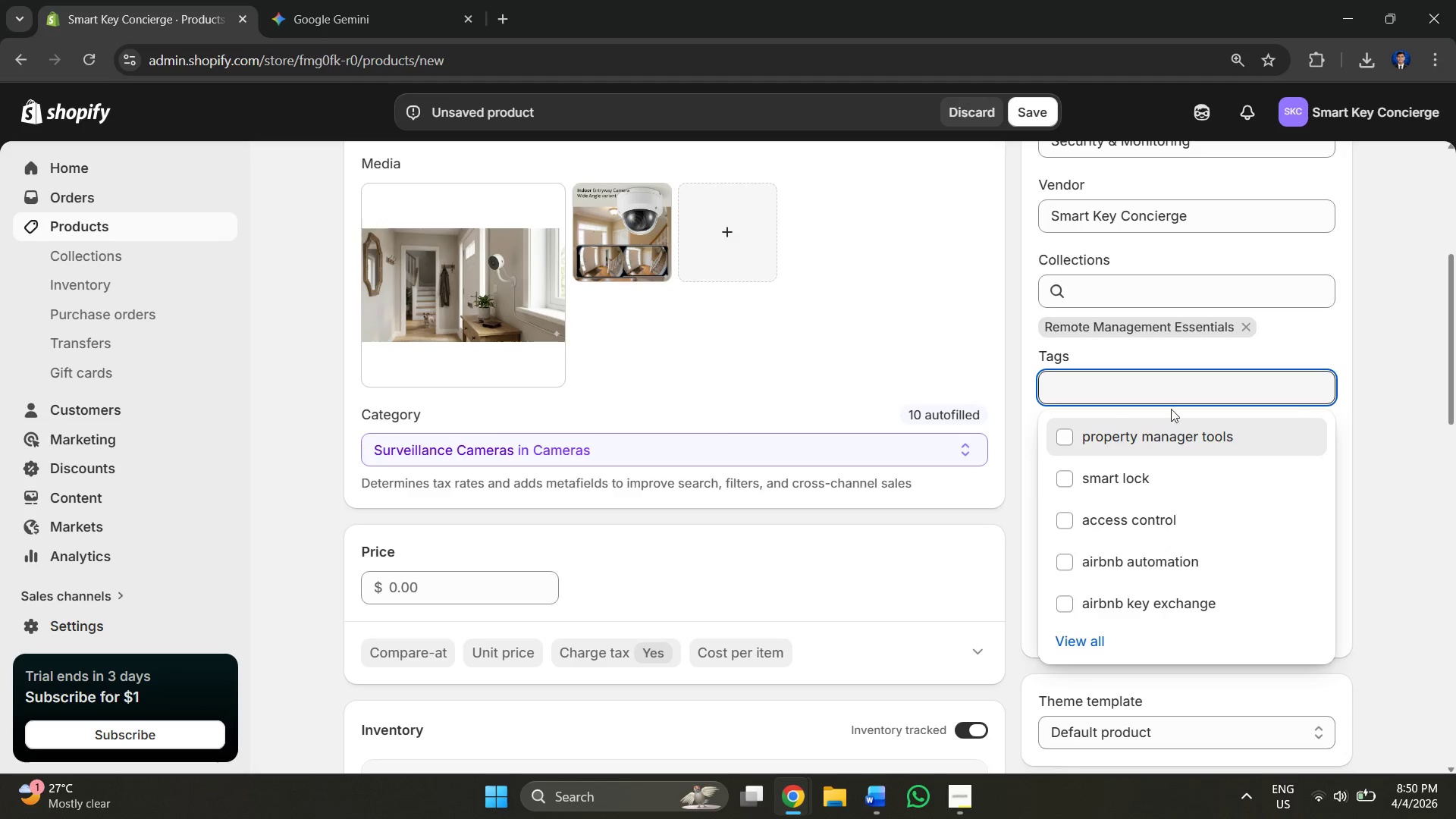 
key(Control+V)
 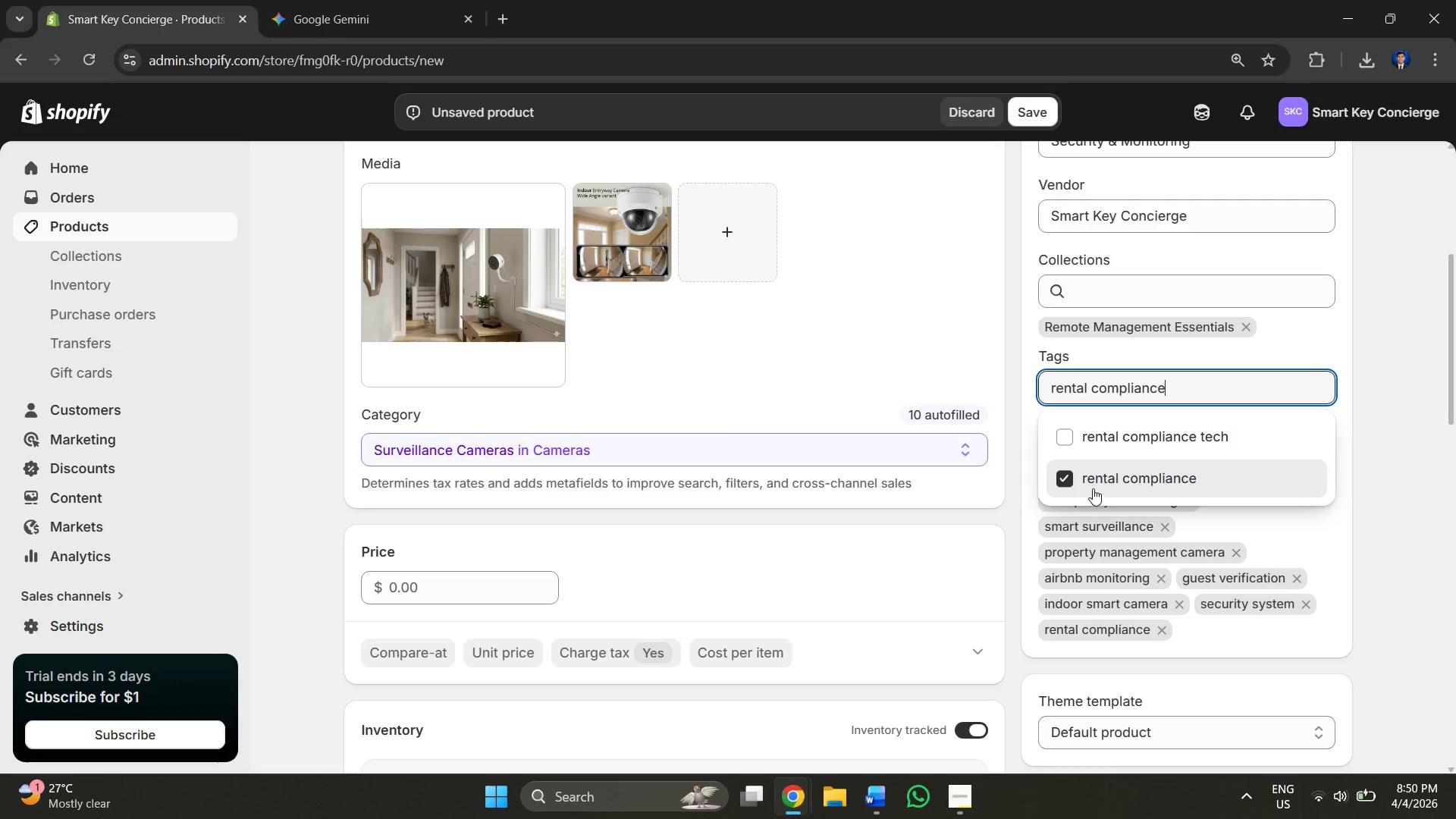 
left_click([1378, 467])
 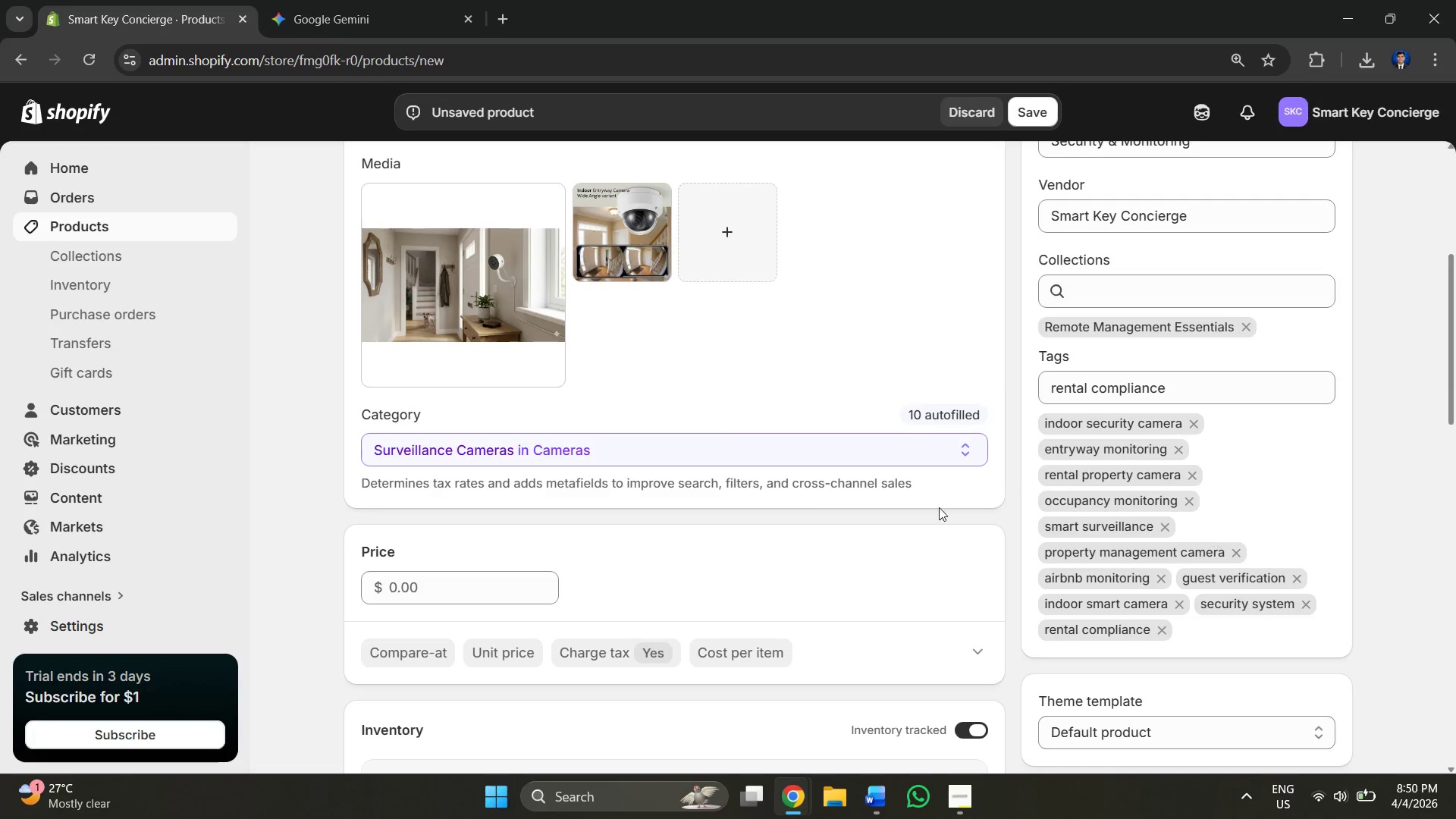 
scroll: coordinate [839, 388], scroll_direction: down, amount: 7.0
 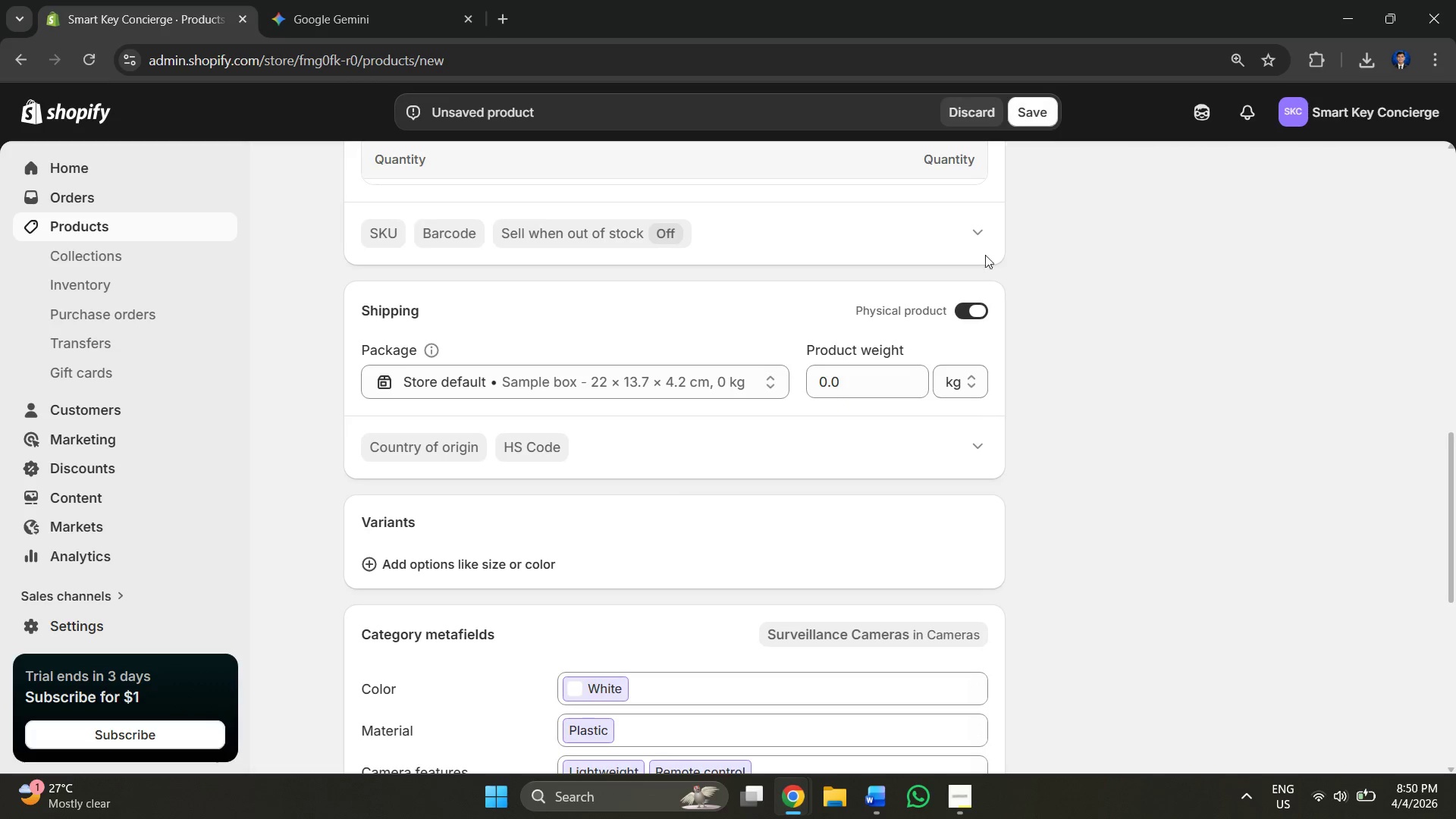 
scroll: coordinate [668, 472], scroll_direction: up, amount: 2.0
 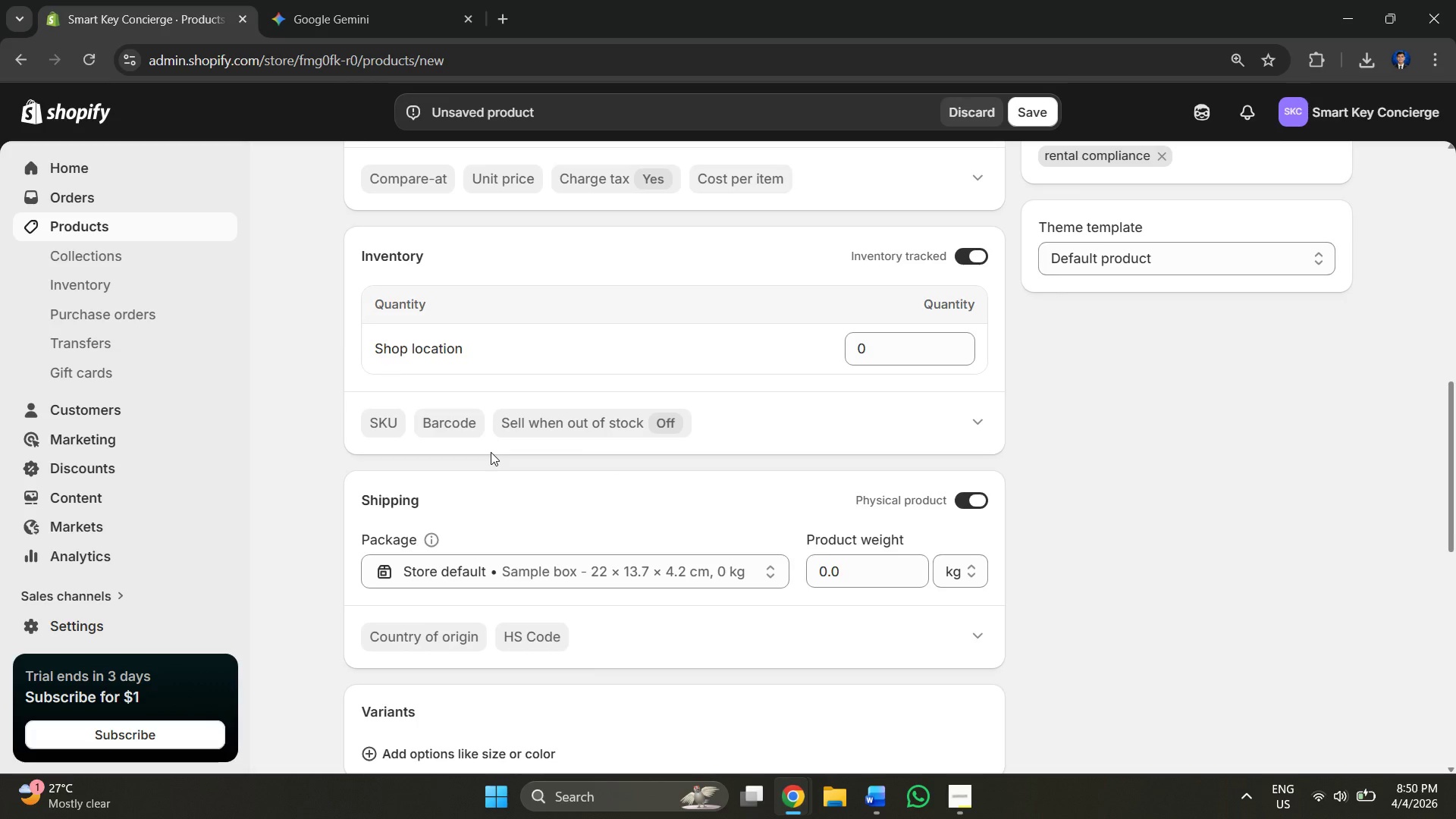 
scroll: coordinate [491, 453], scroll_direction: down, amount: 3.0
 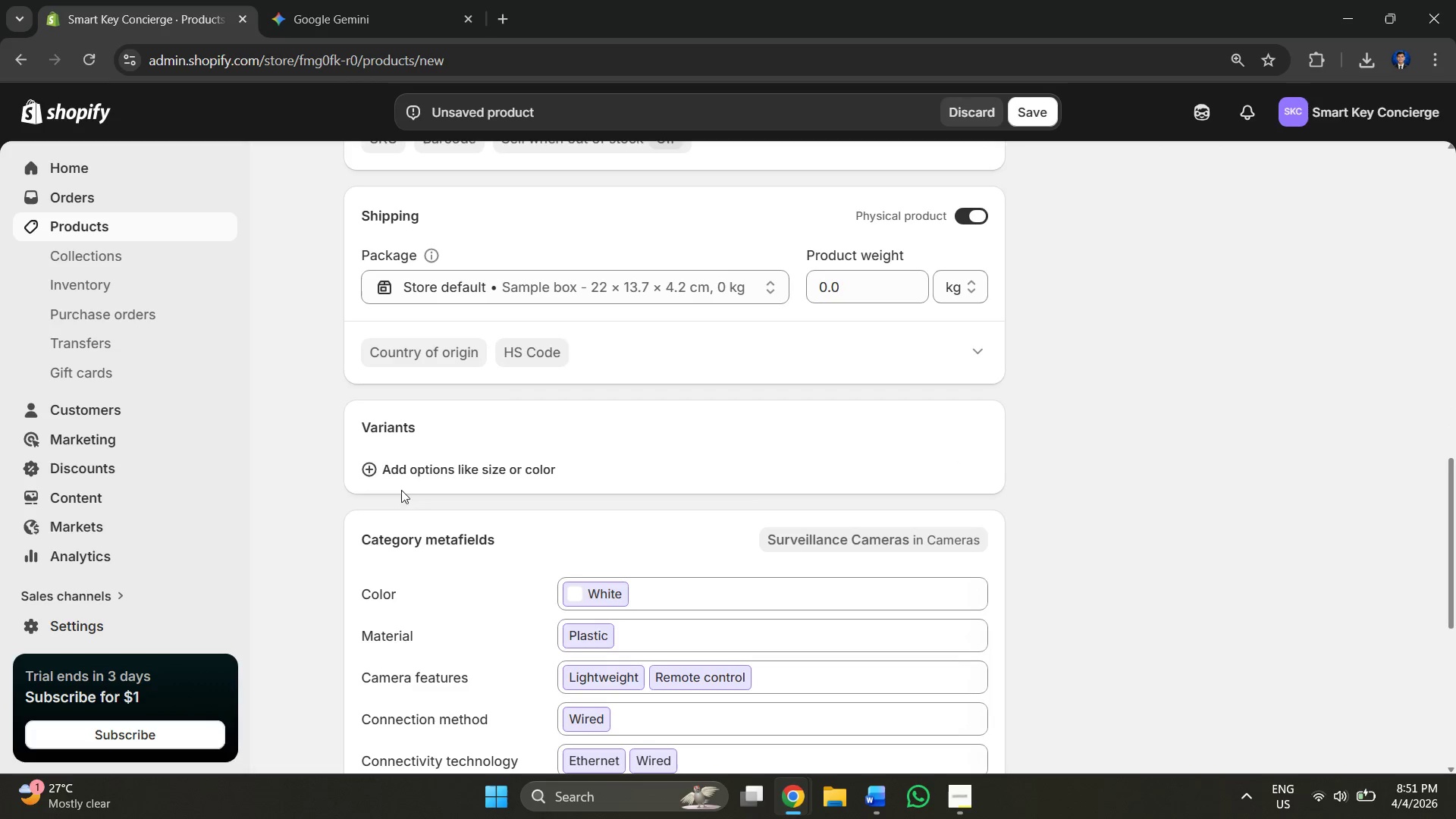 
left_click([403, 465])
 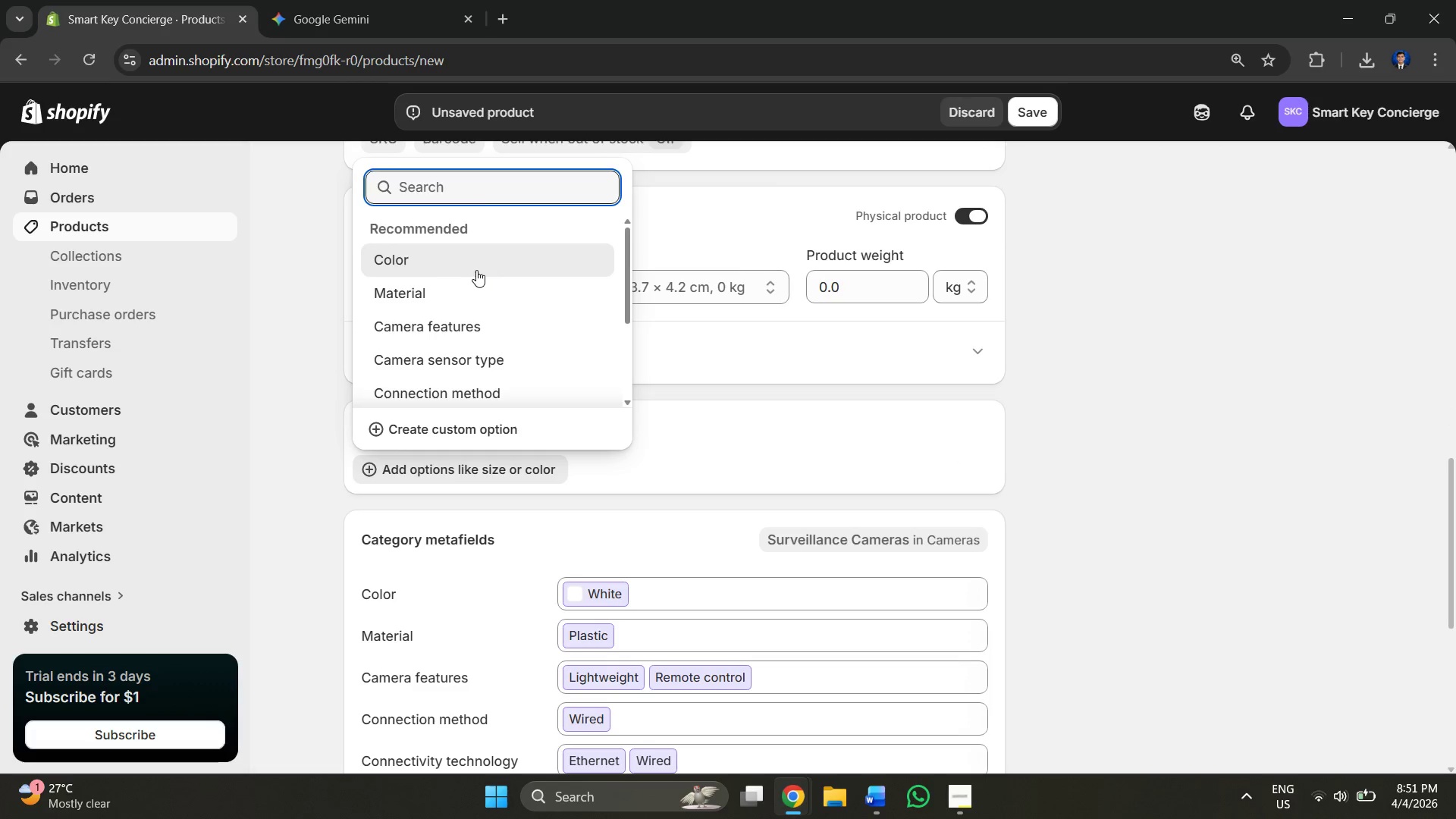 
left_click([485, 190])
 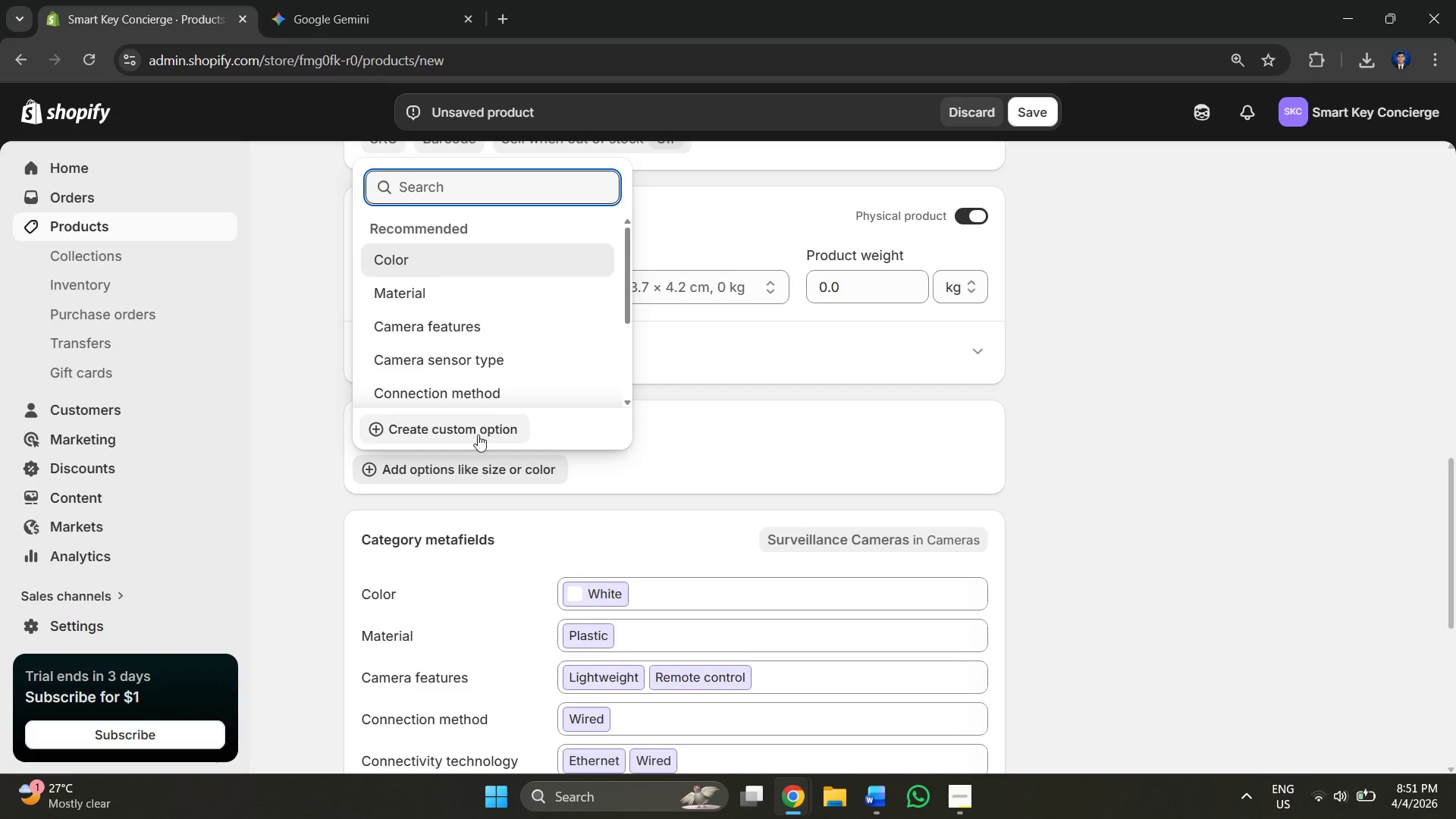 
left_click([471, 414])
 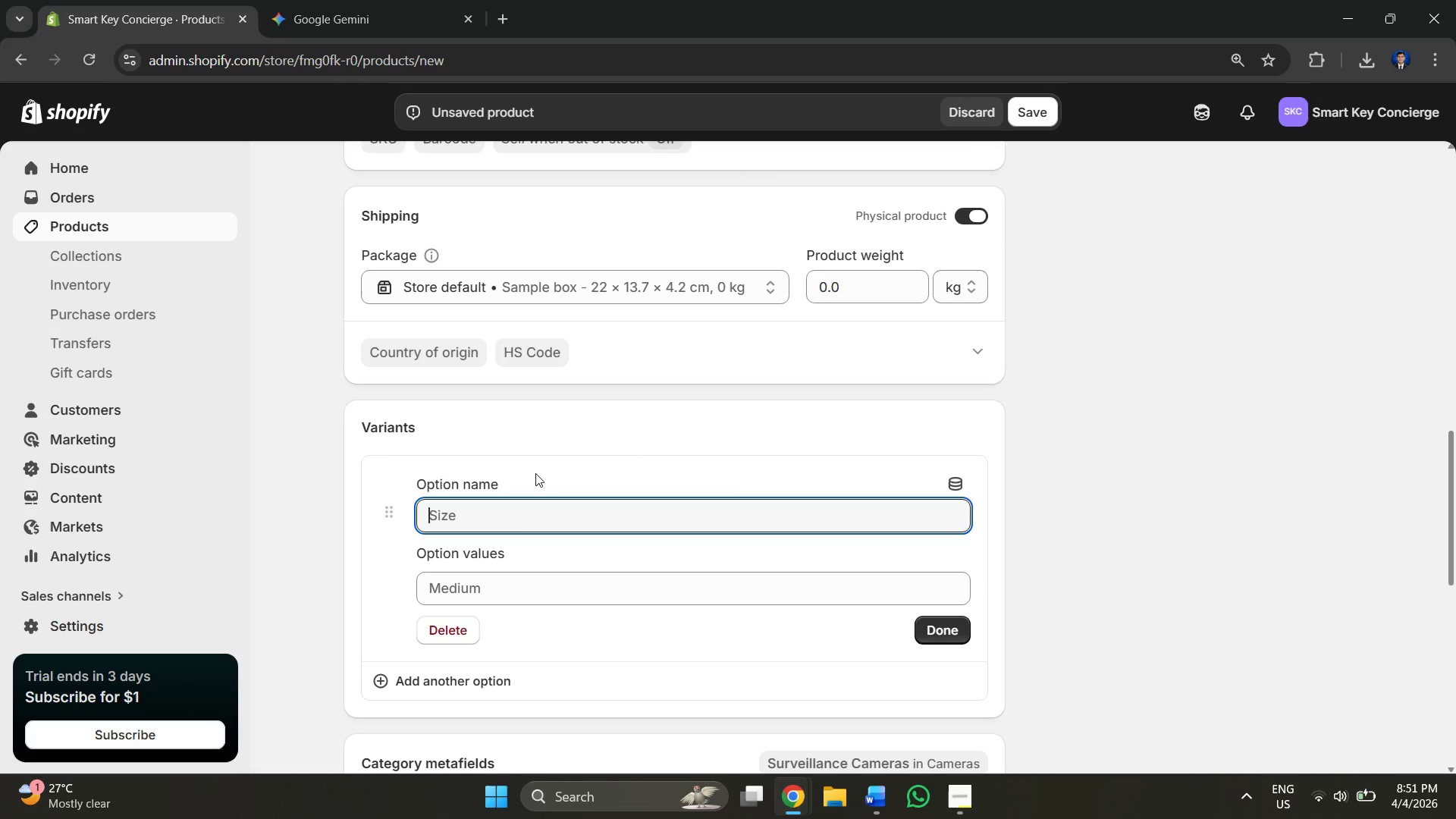 
left_click([515, 522])
 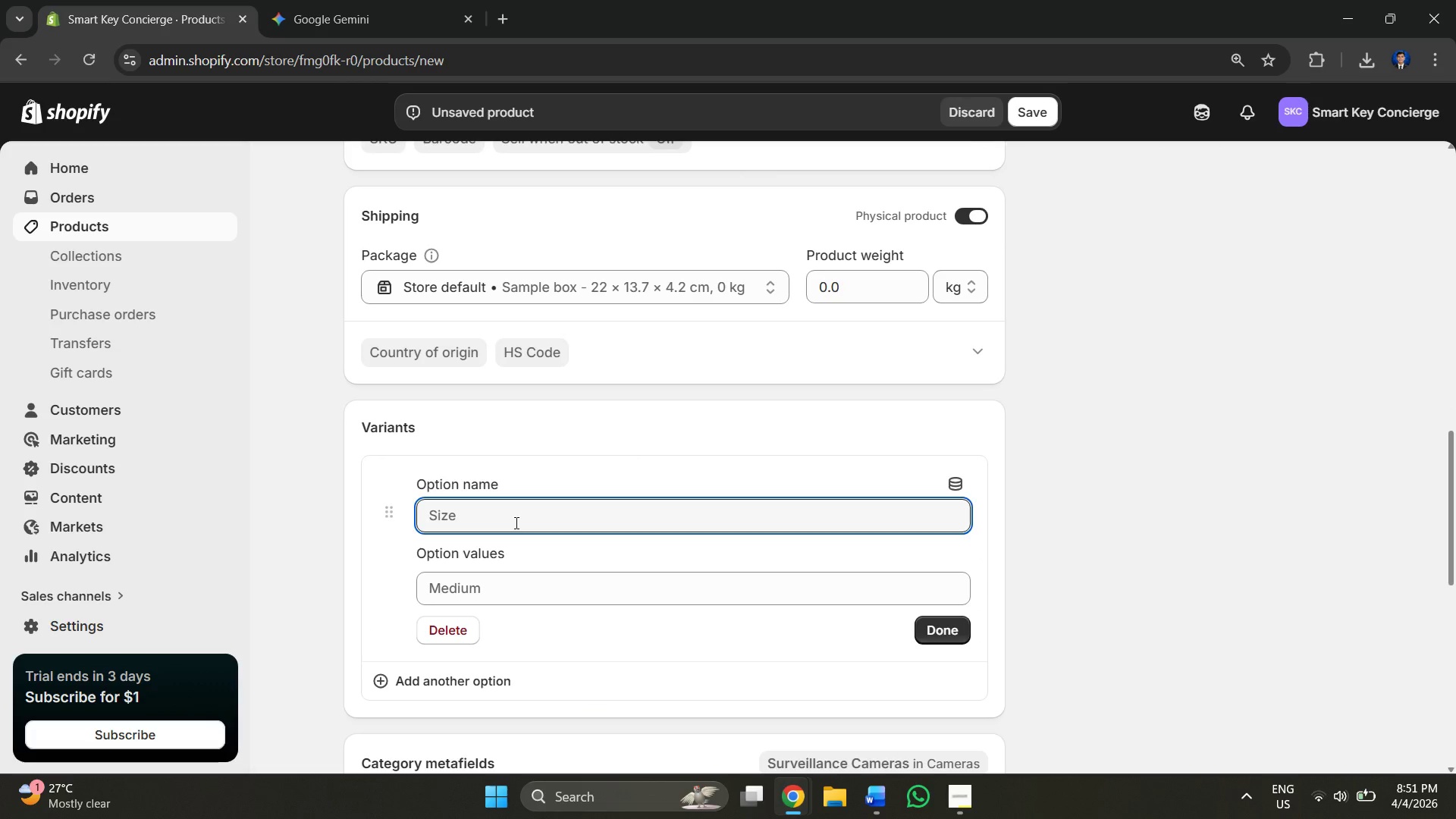 
type(Variants)
 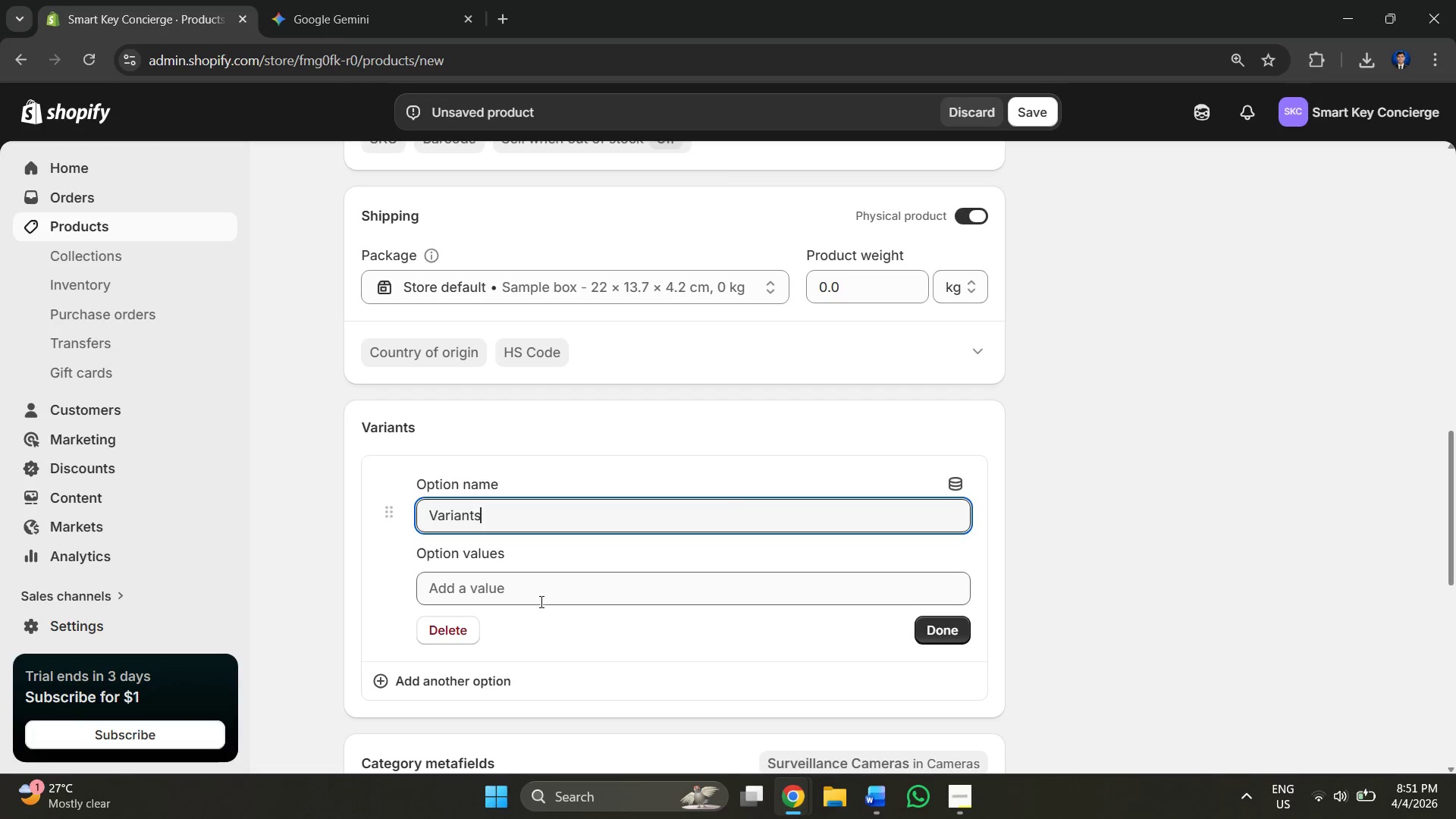 
left_click([529, 587])
 